 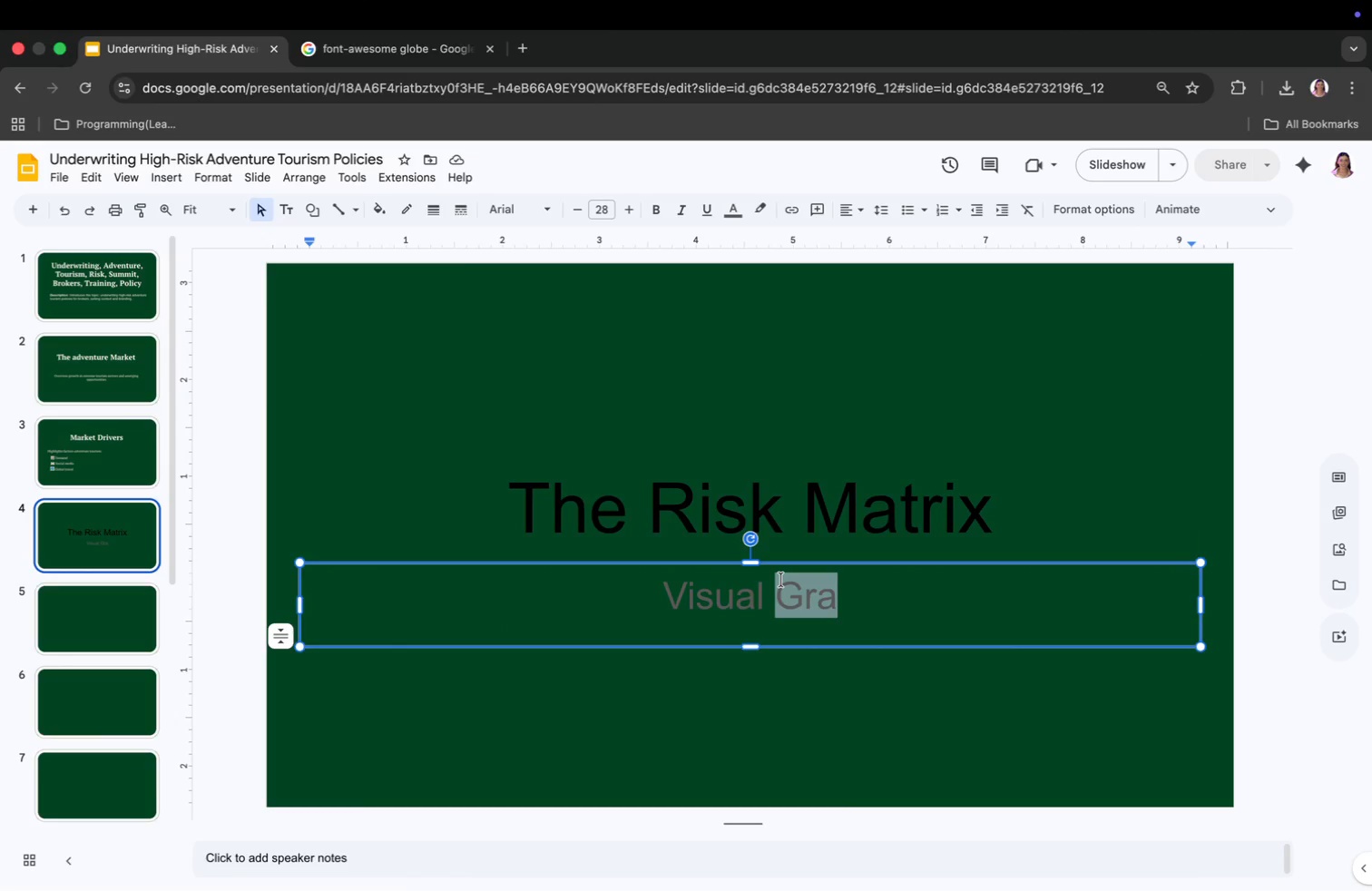 
type(infographic mapping activity versus operation for risk evalution.)
 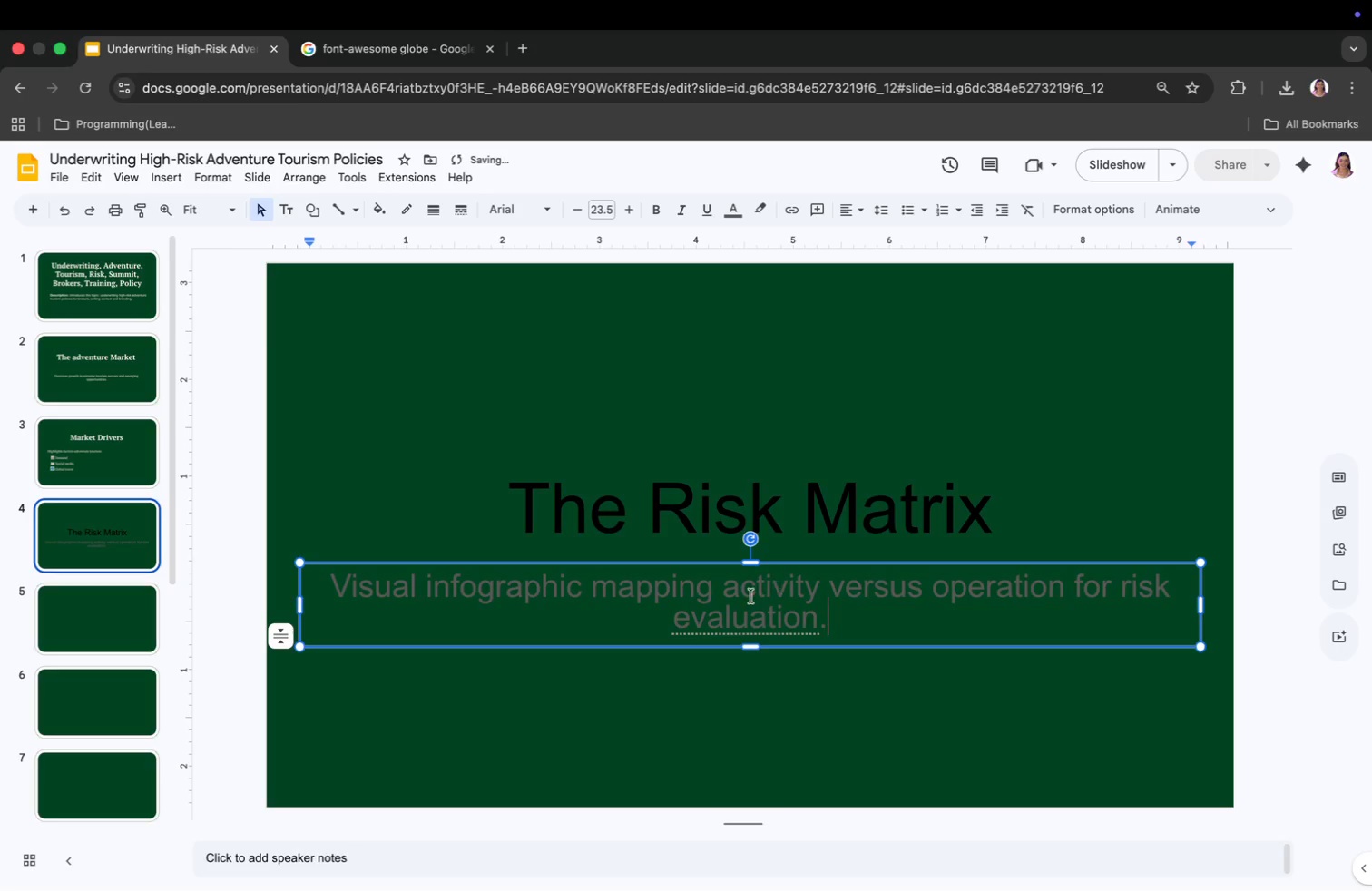 
left_click([757, 622])
 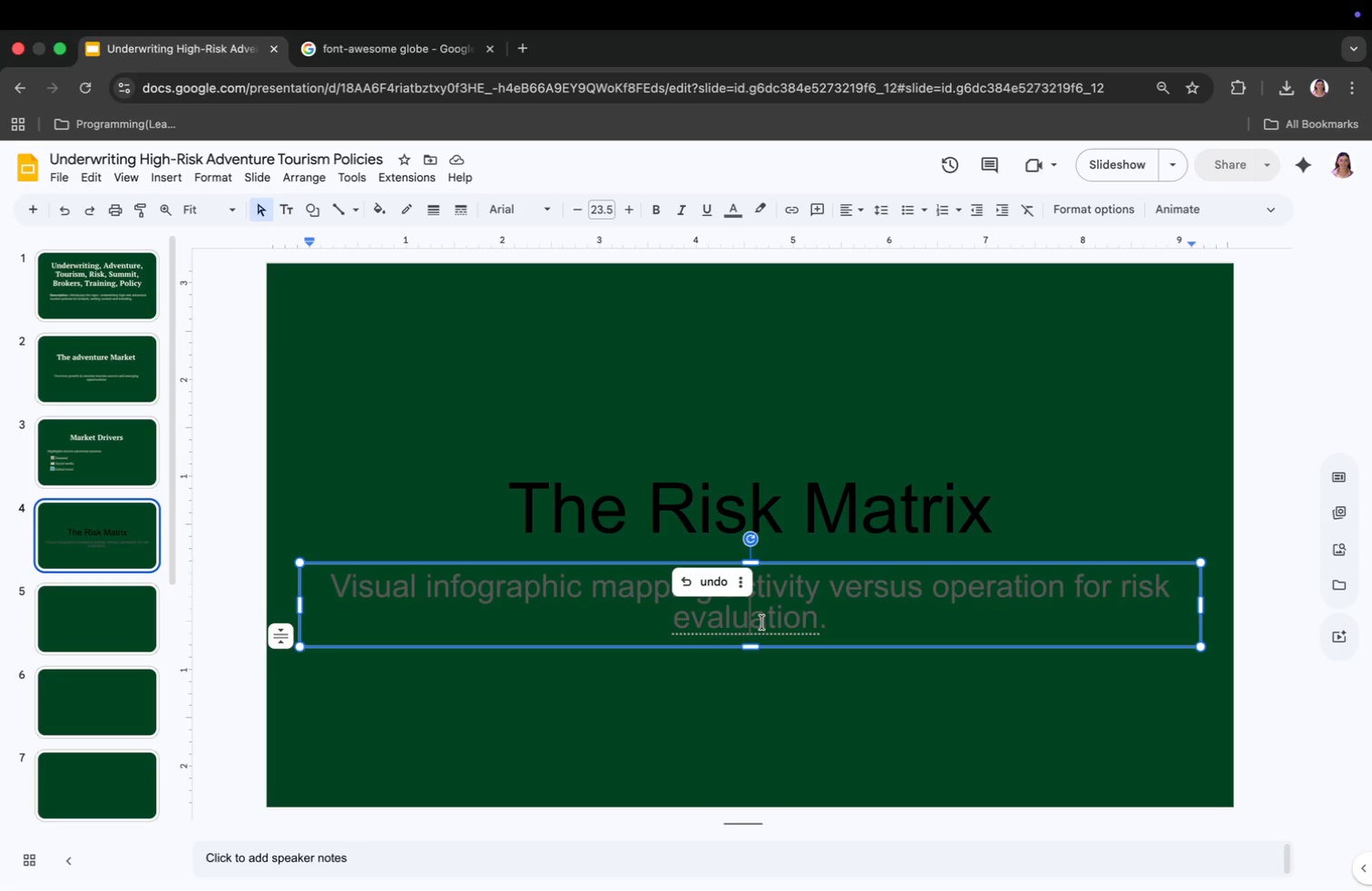 
wait(9.26)
 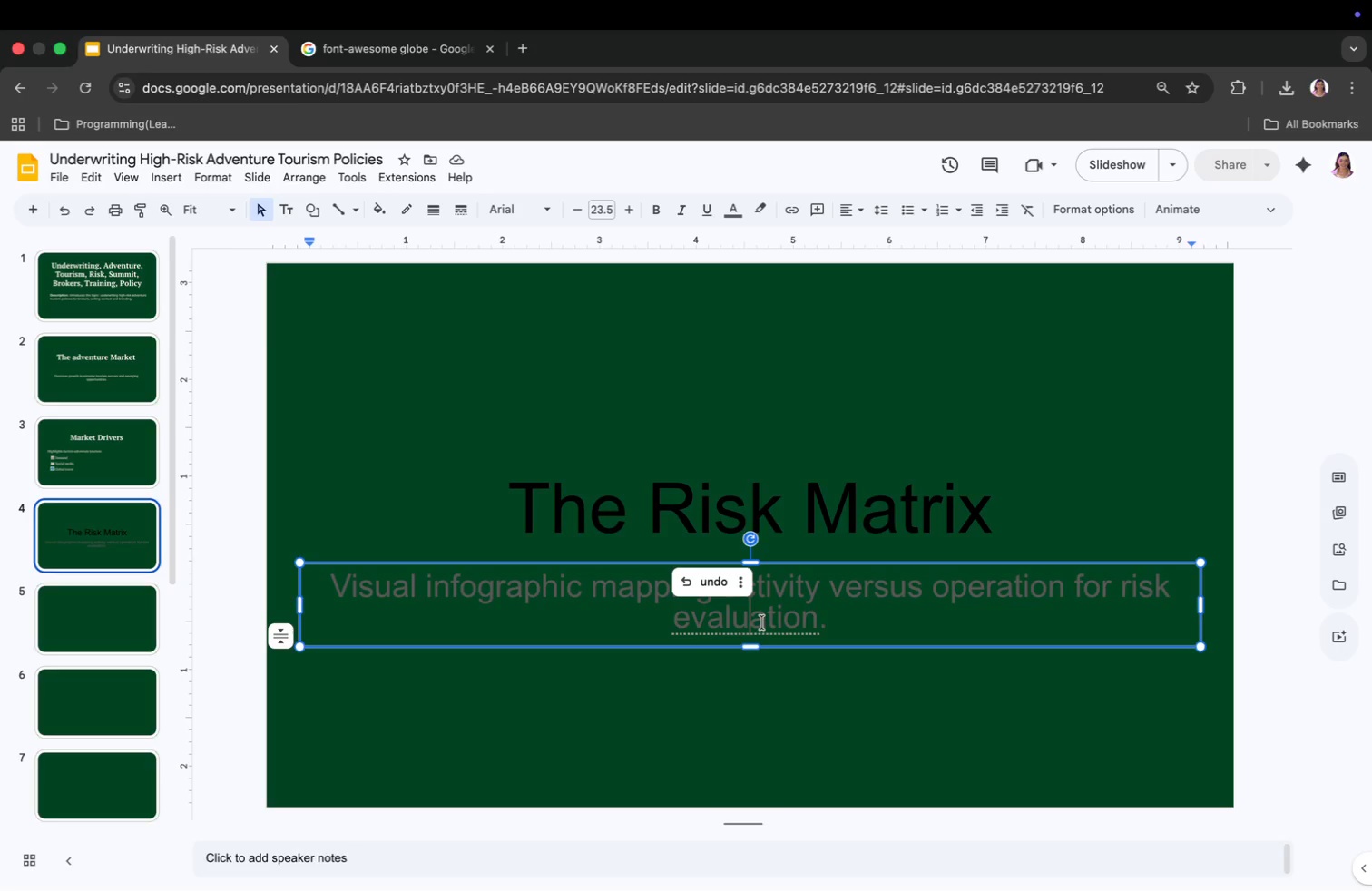 
left_click([695, 622])
 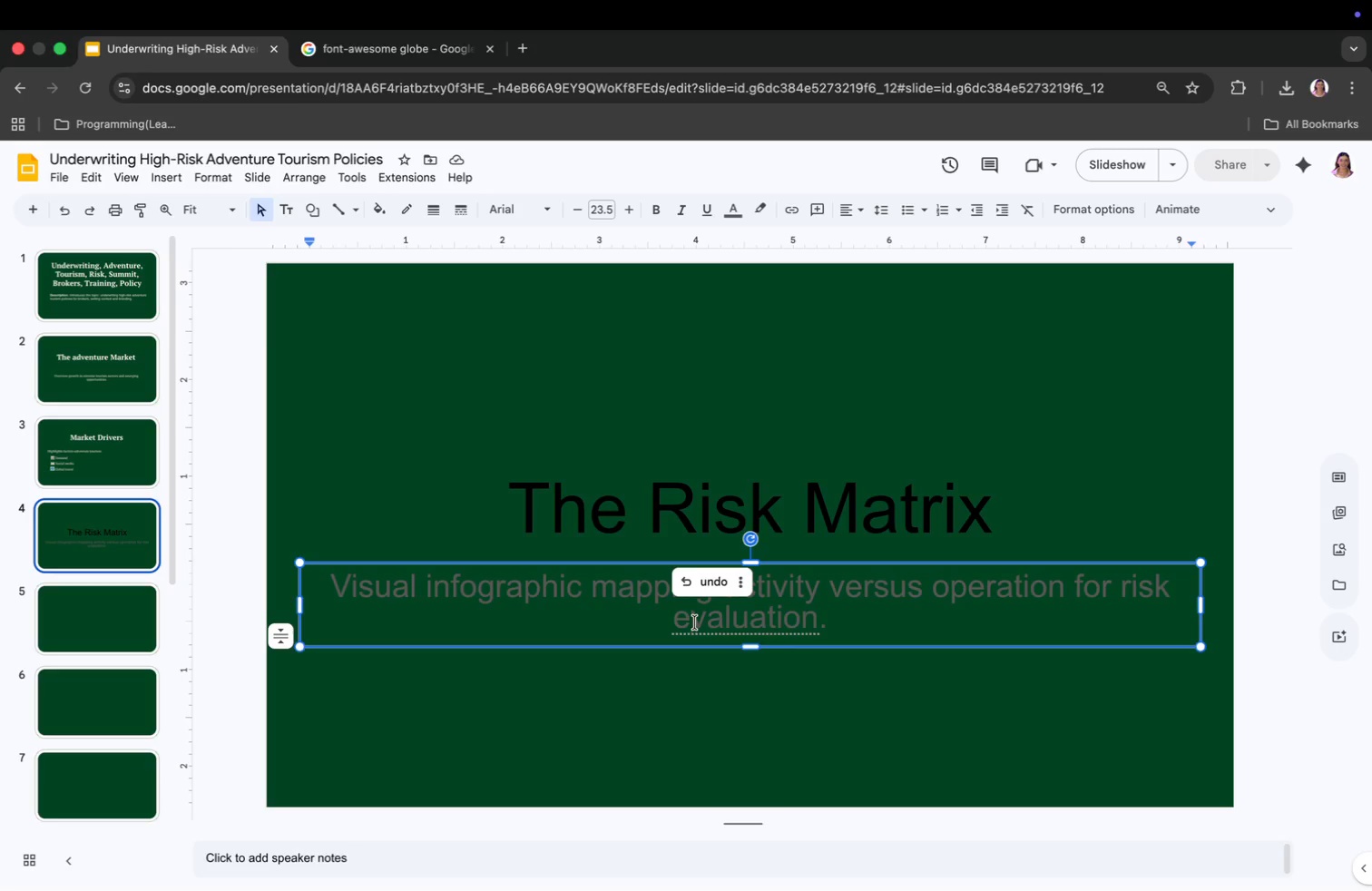 
key(Backspace)
type(io)
key(Backspace)
 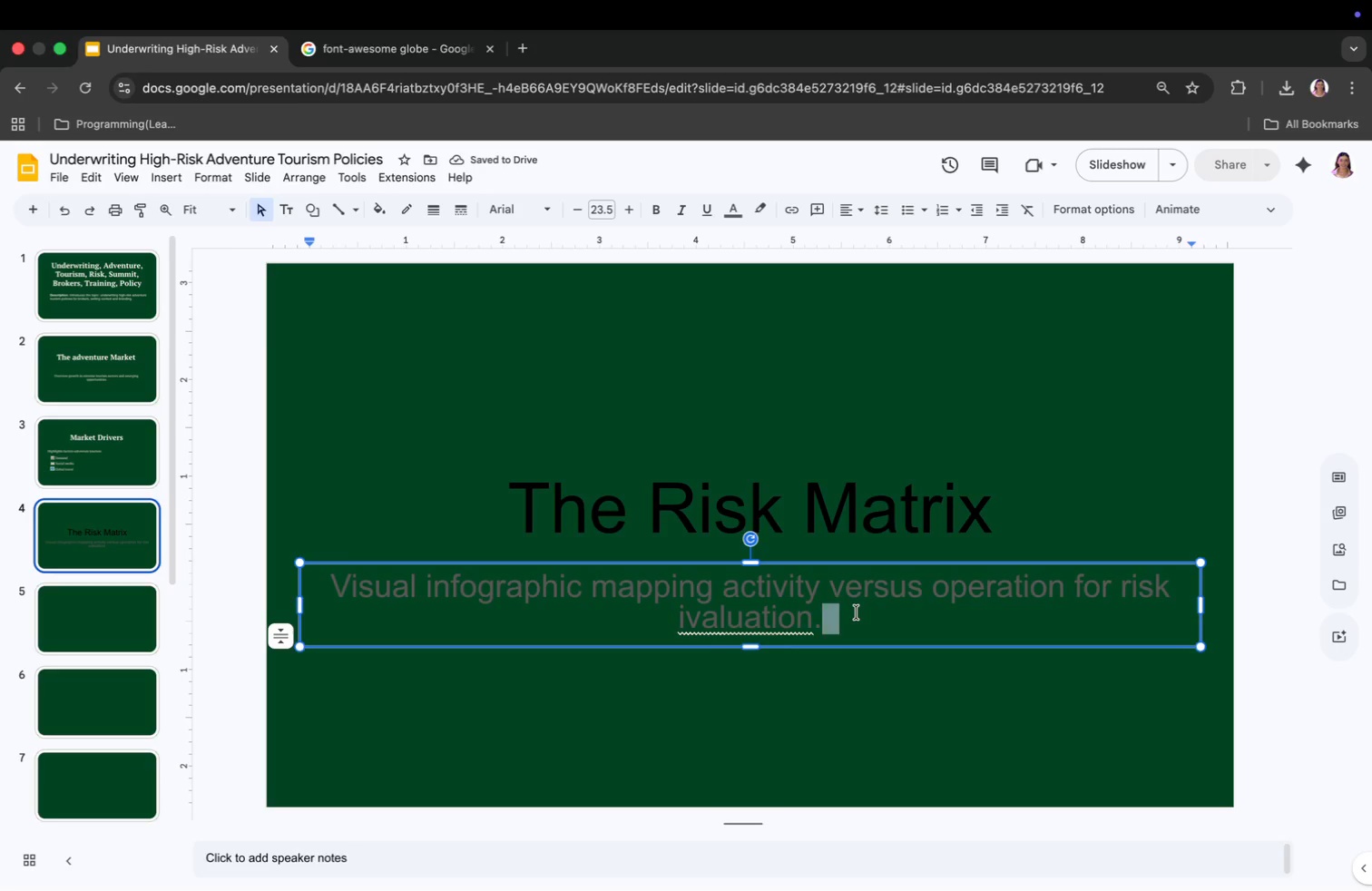 
left_click([736, 615])
 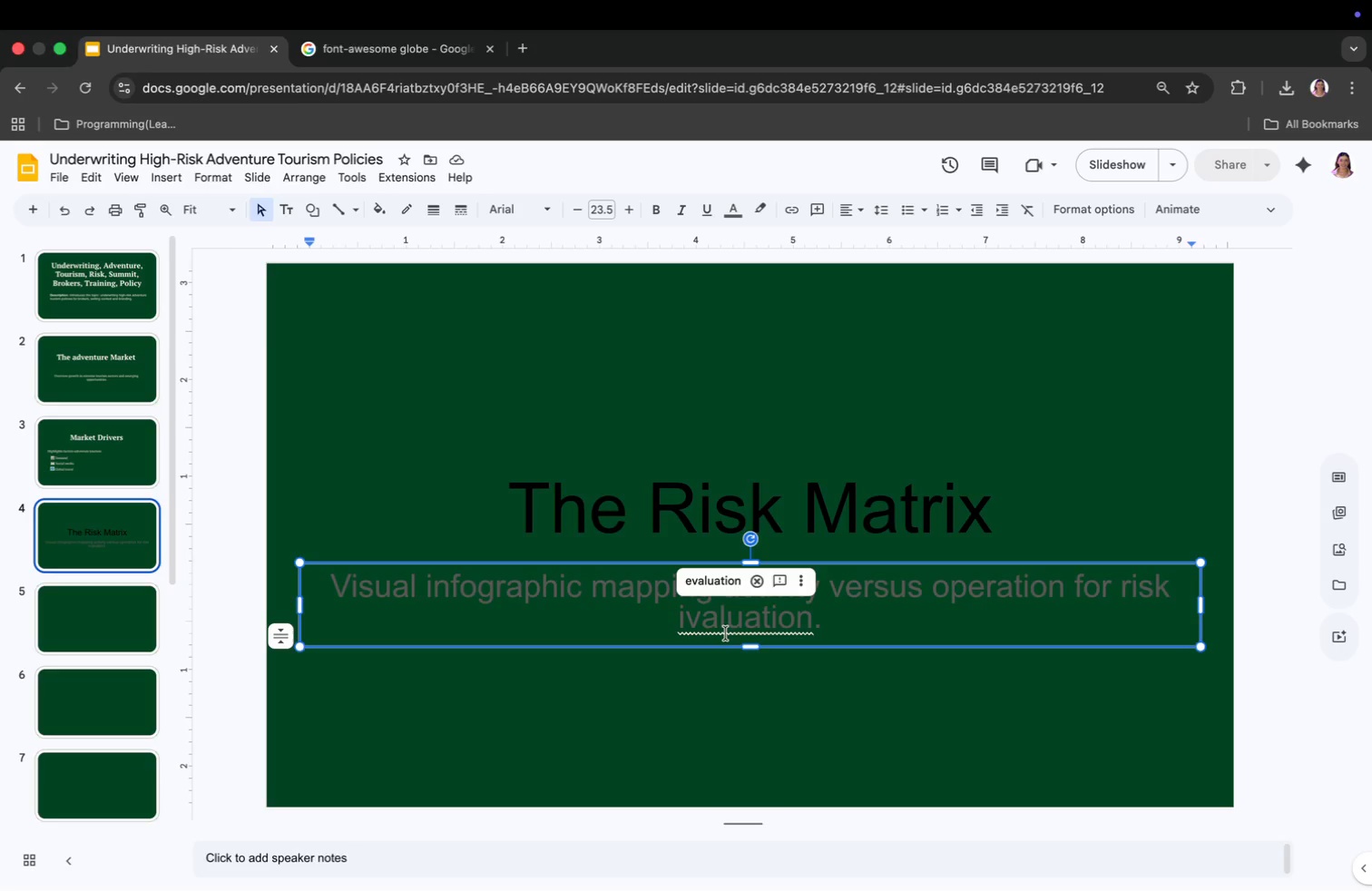 
left_click([716, 583])
 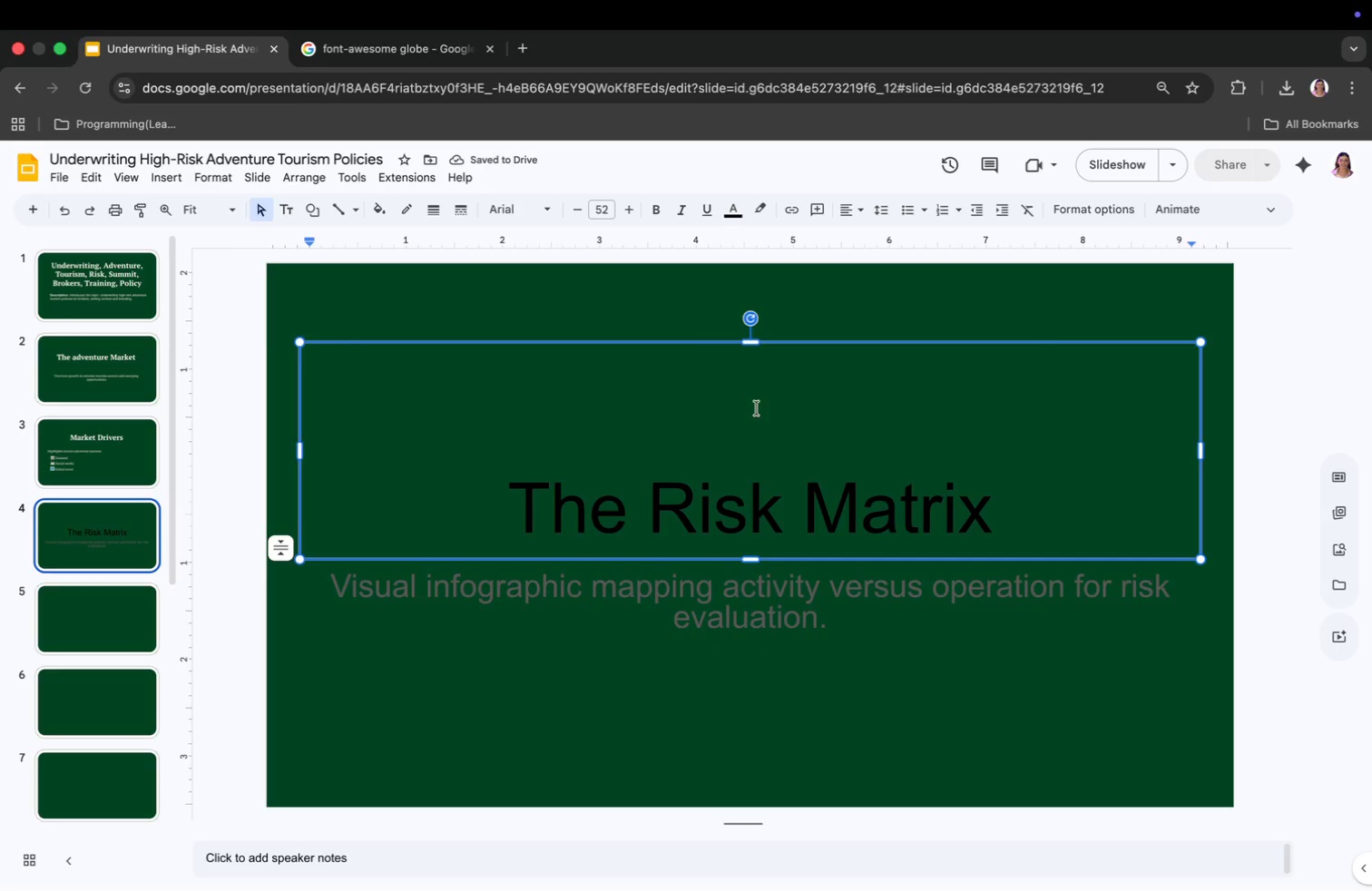 
left_click_drag(start_coordinate=[753, 341], to_coordinate=[764, 451])
 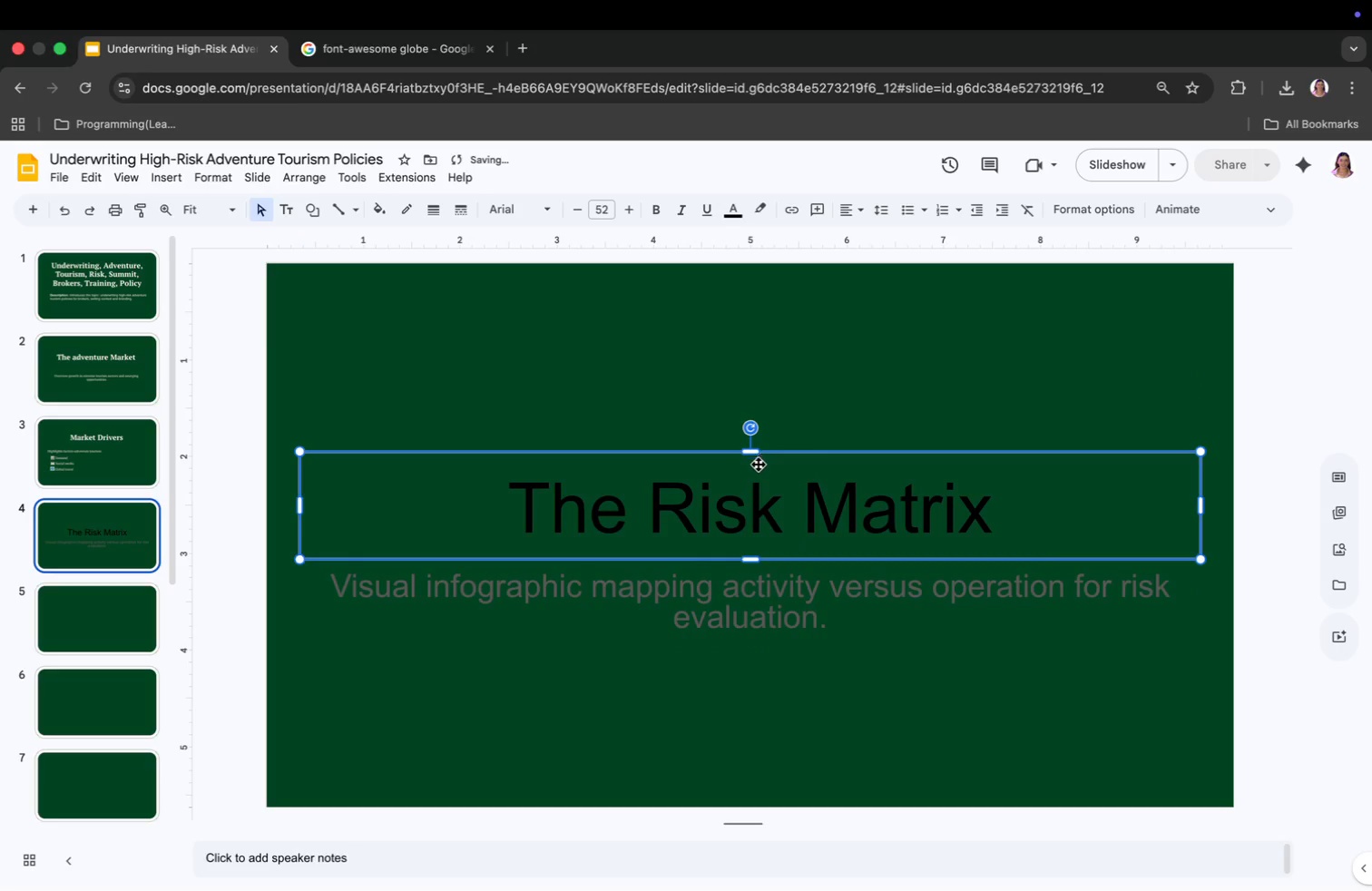 
left_click([757, 472])
 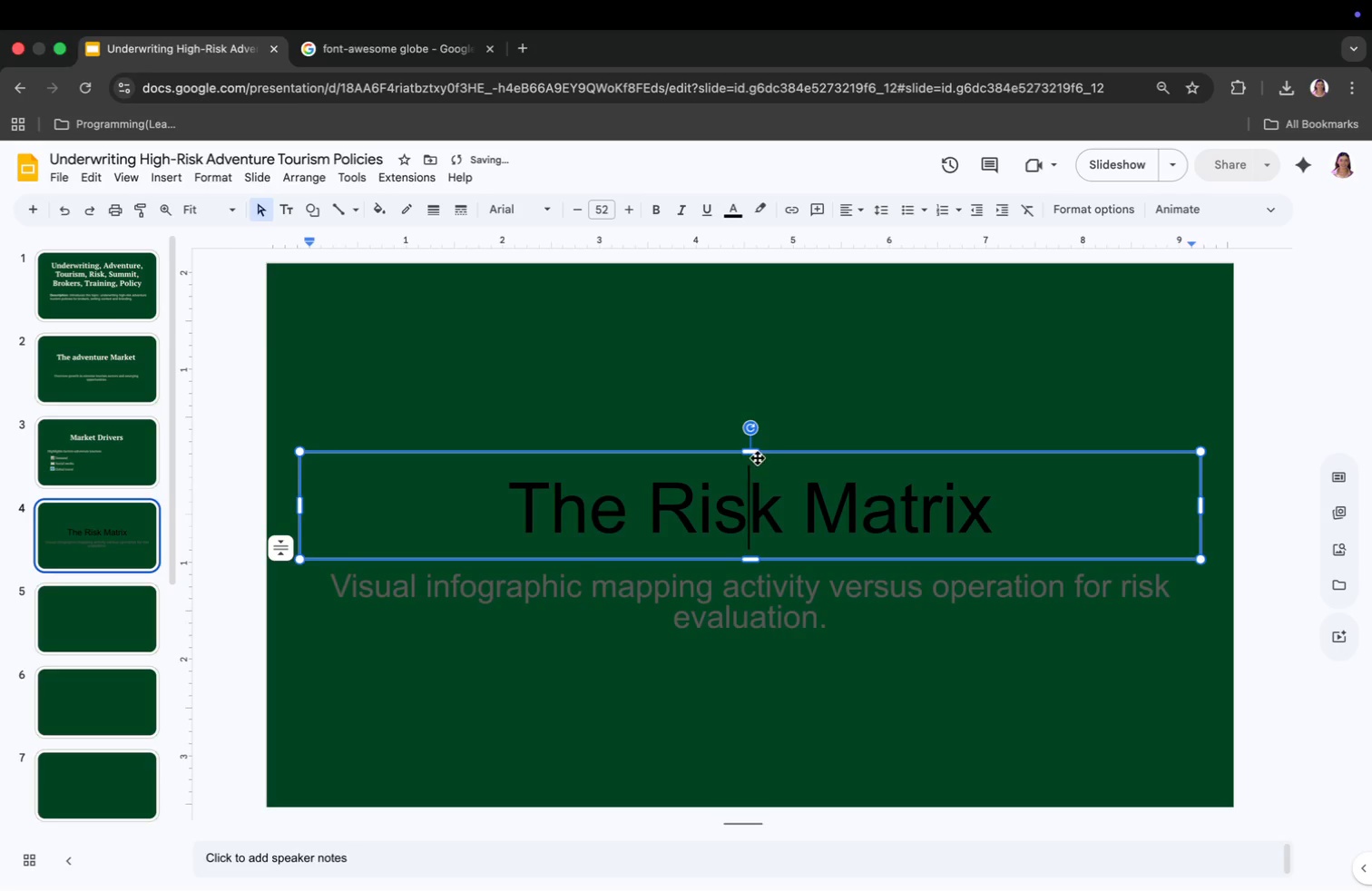 
left_click_drag(start_coordinate=[756, 459], to_coordinate=[754, 352])
 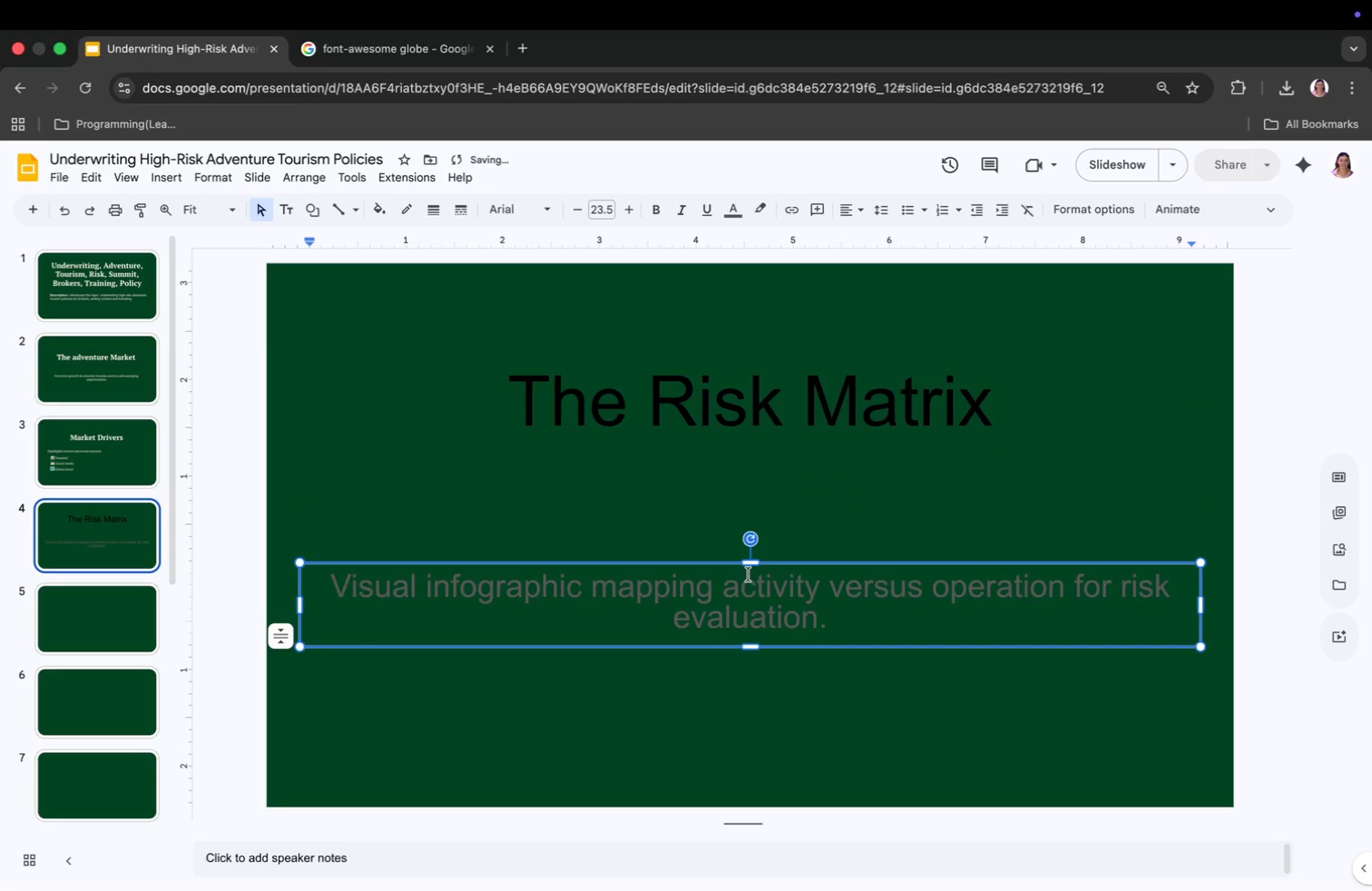 
left_click_drag(start_coordinate=[750, 569], to_coordinate=[748, 473])
 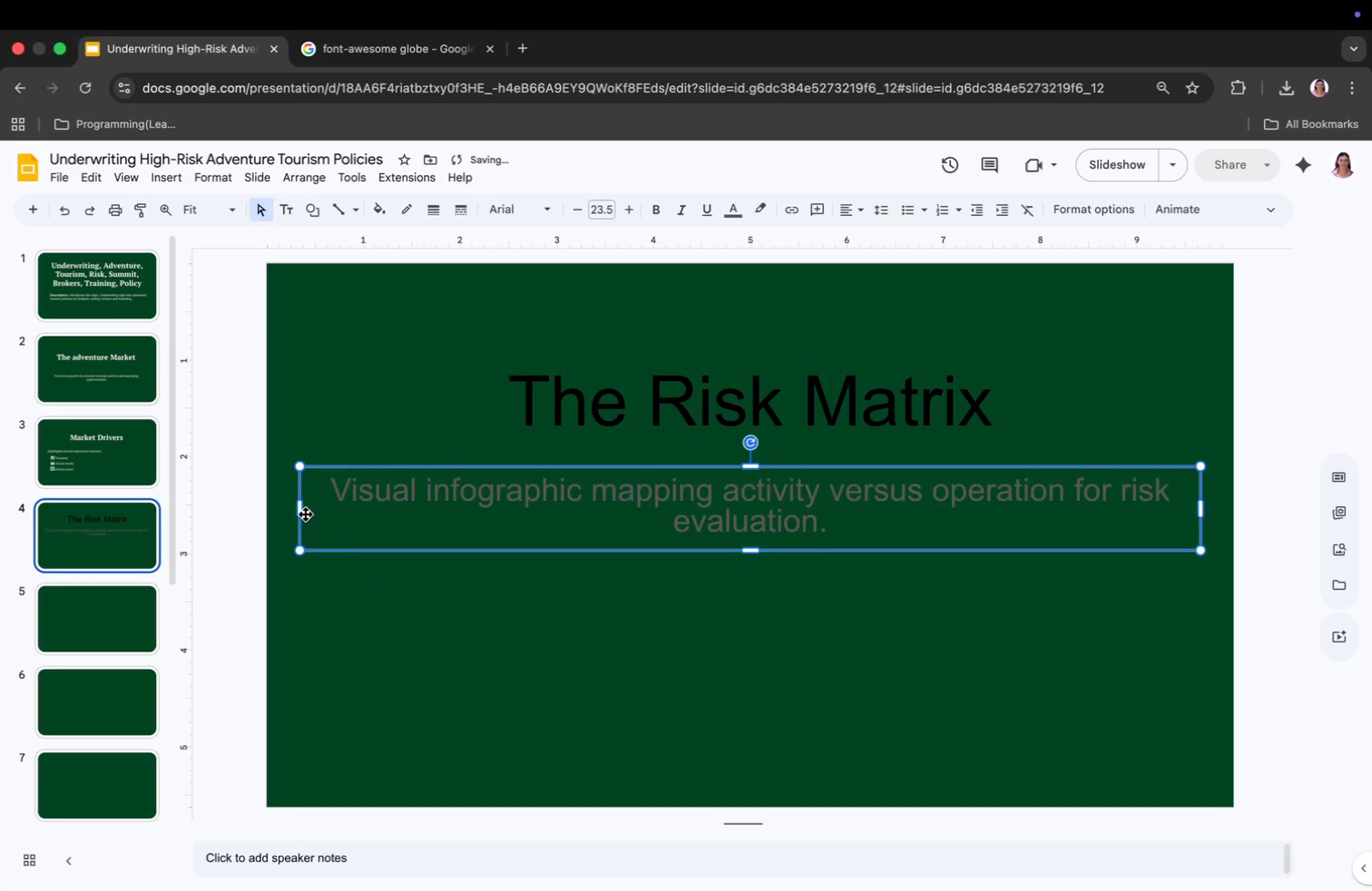 
left_click_drag(start_coordinate=[301, 508], to_coordinate=[353, 513])
 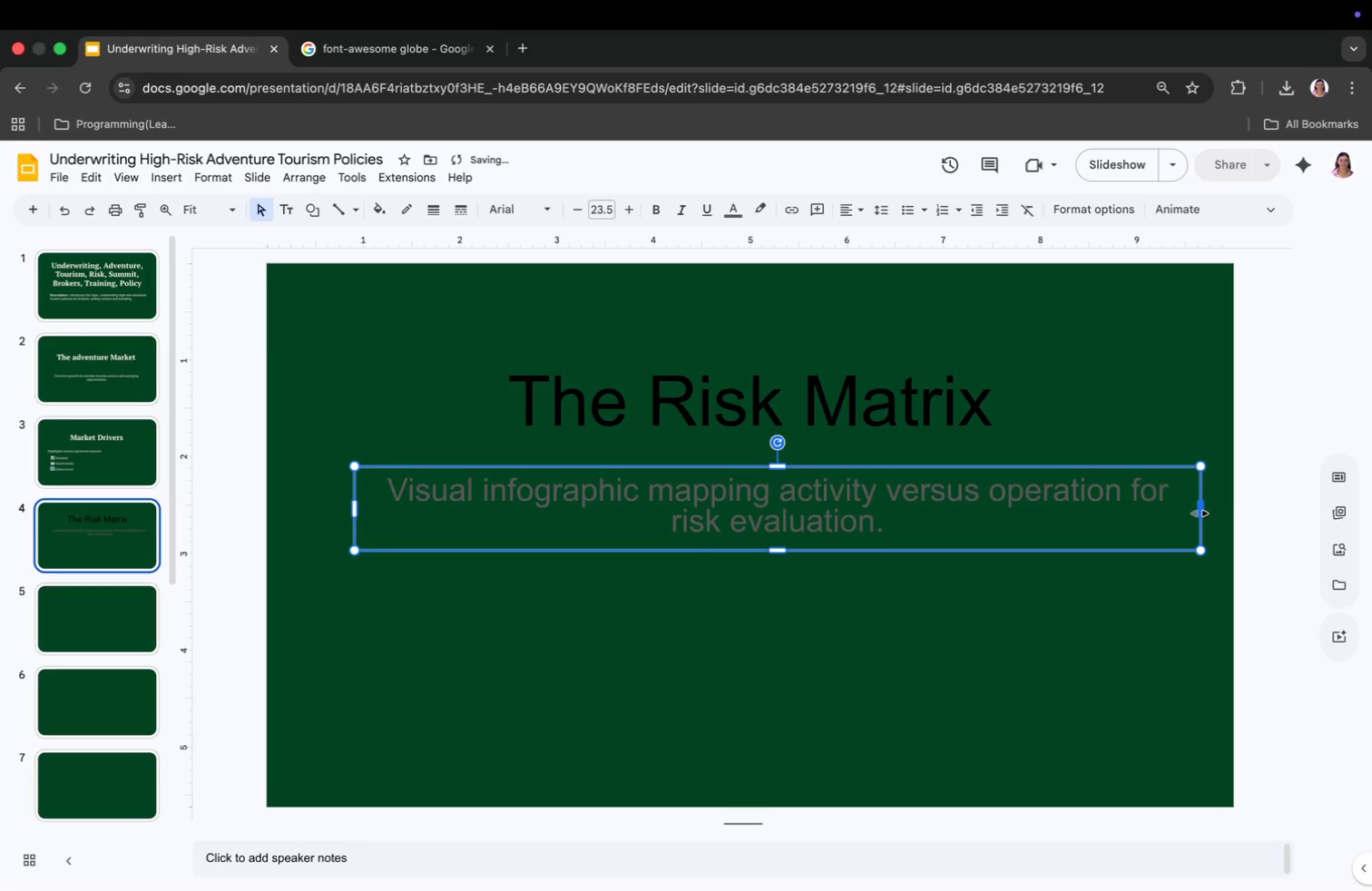 
left_click_drag(start_coordinate=[1200, 508], to_coordinate=[1127, 515])
 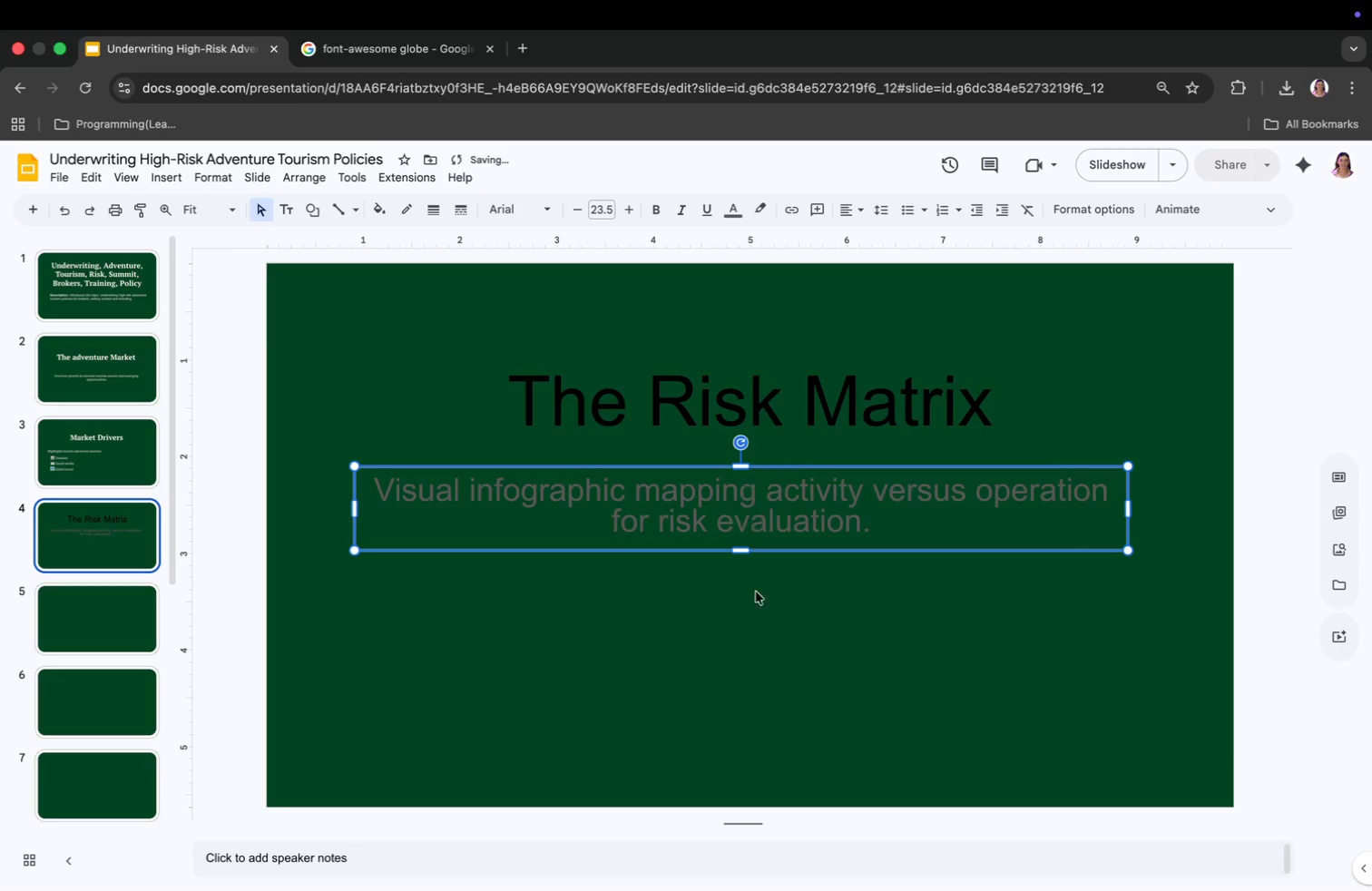 
left_click([749, 518])
 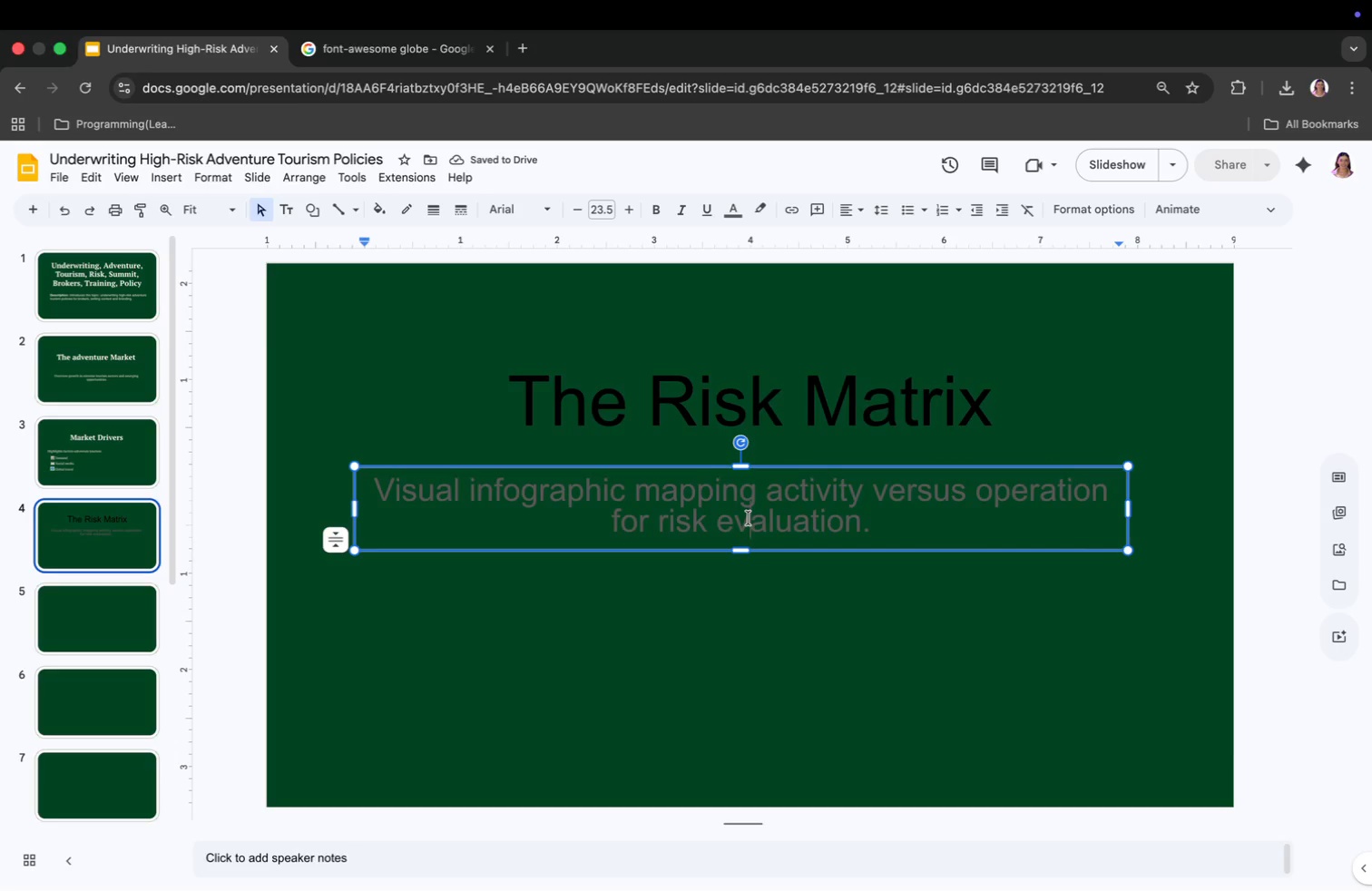 
key(Meta+CommandLeft)
 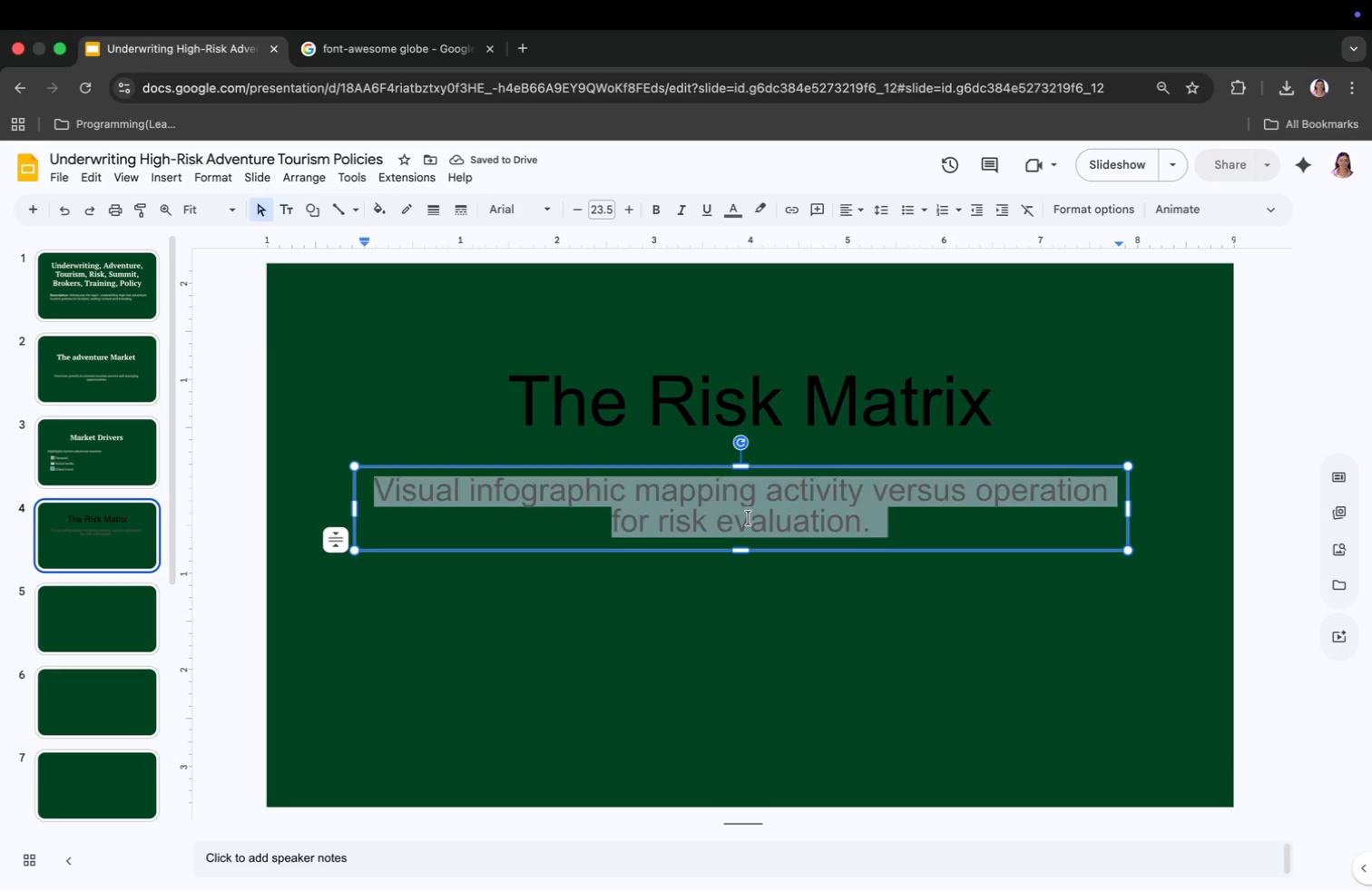 
key(Meta+A)
 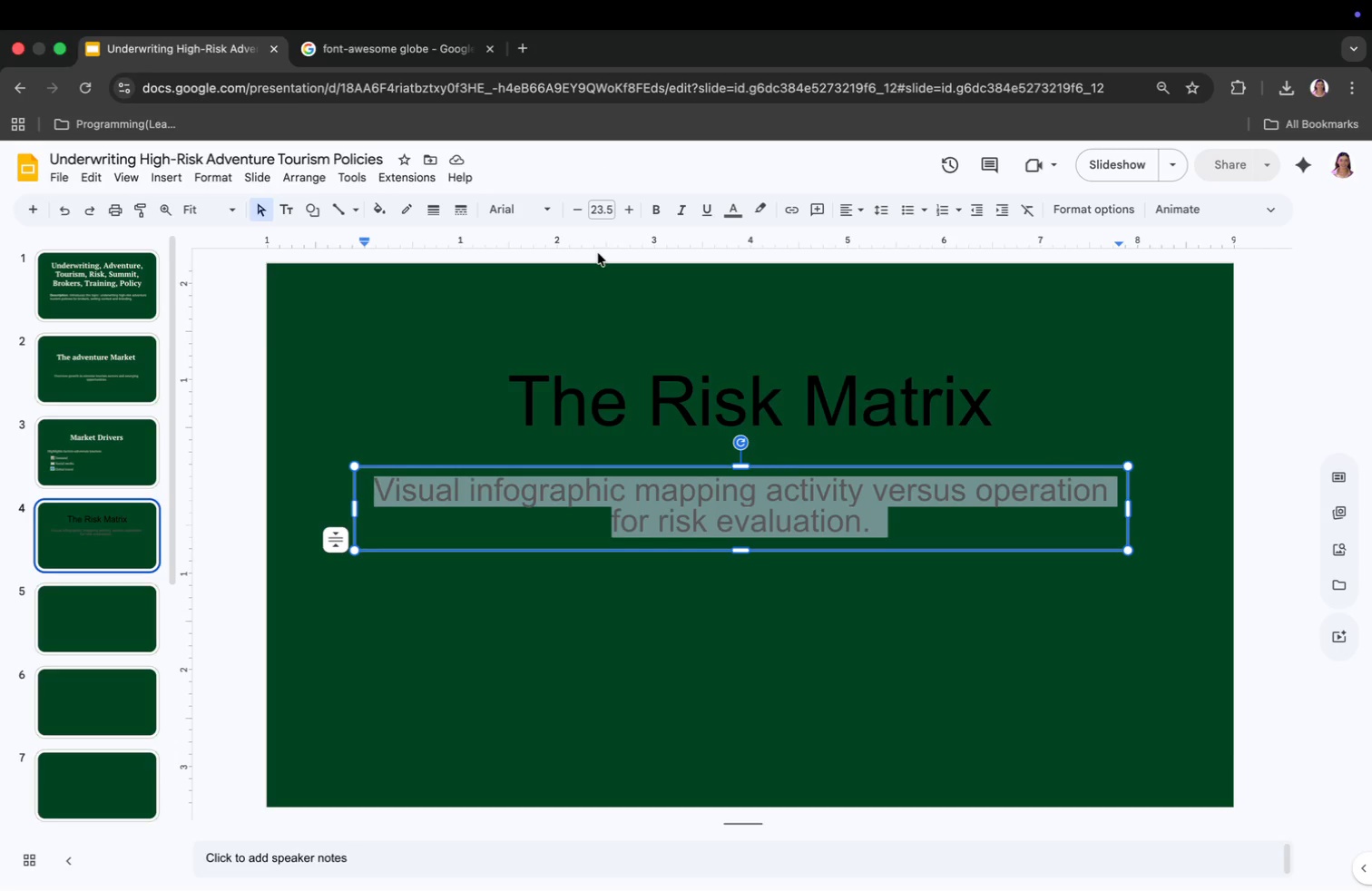 
left_click([599, 204])
 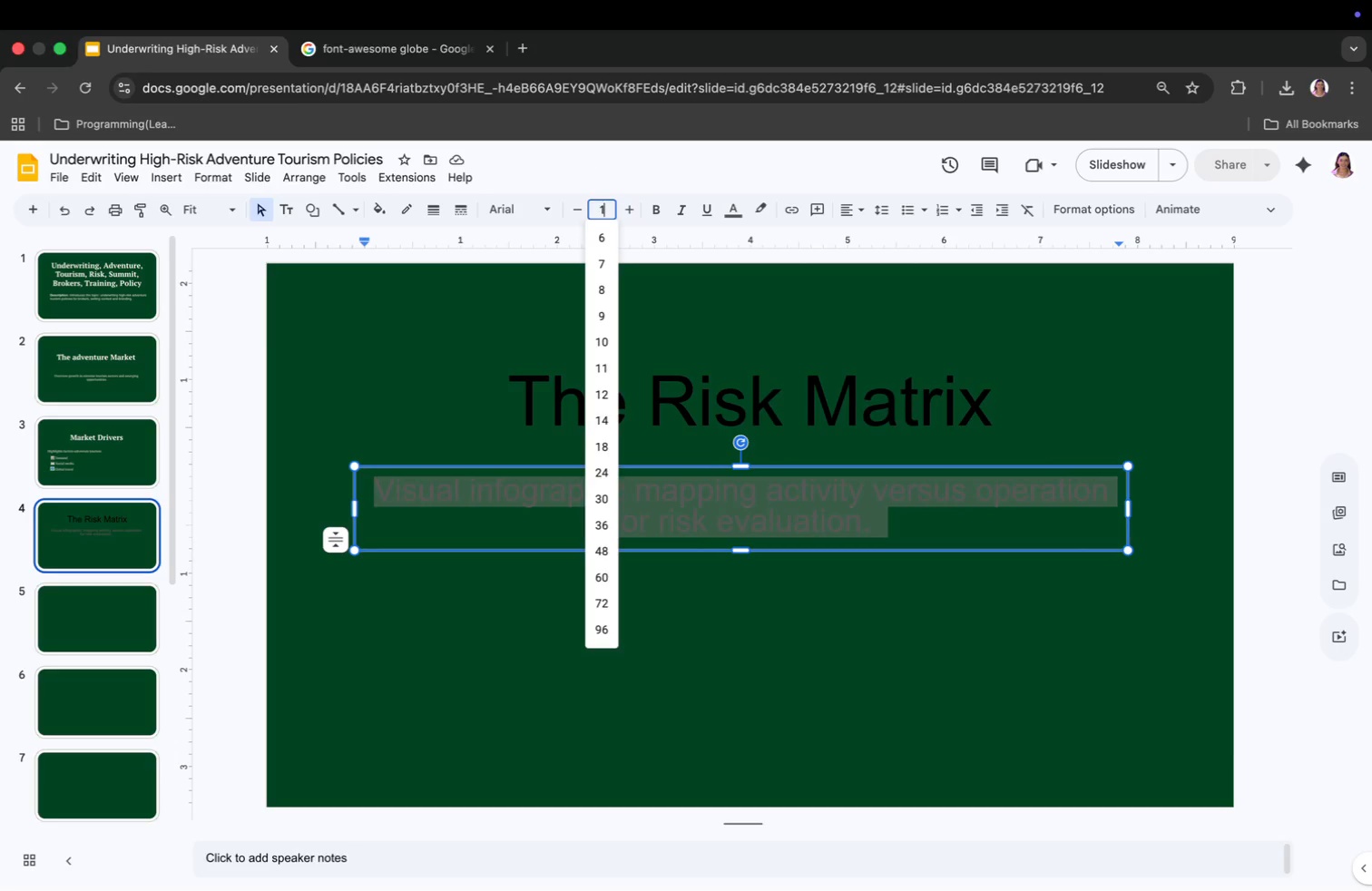 
type(19.5)
 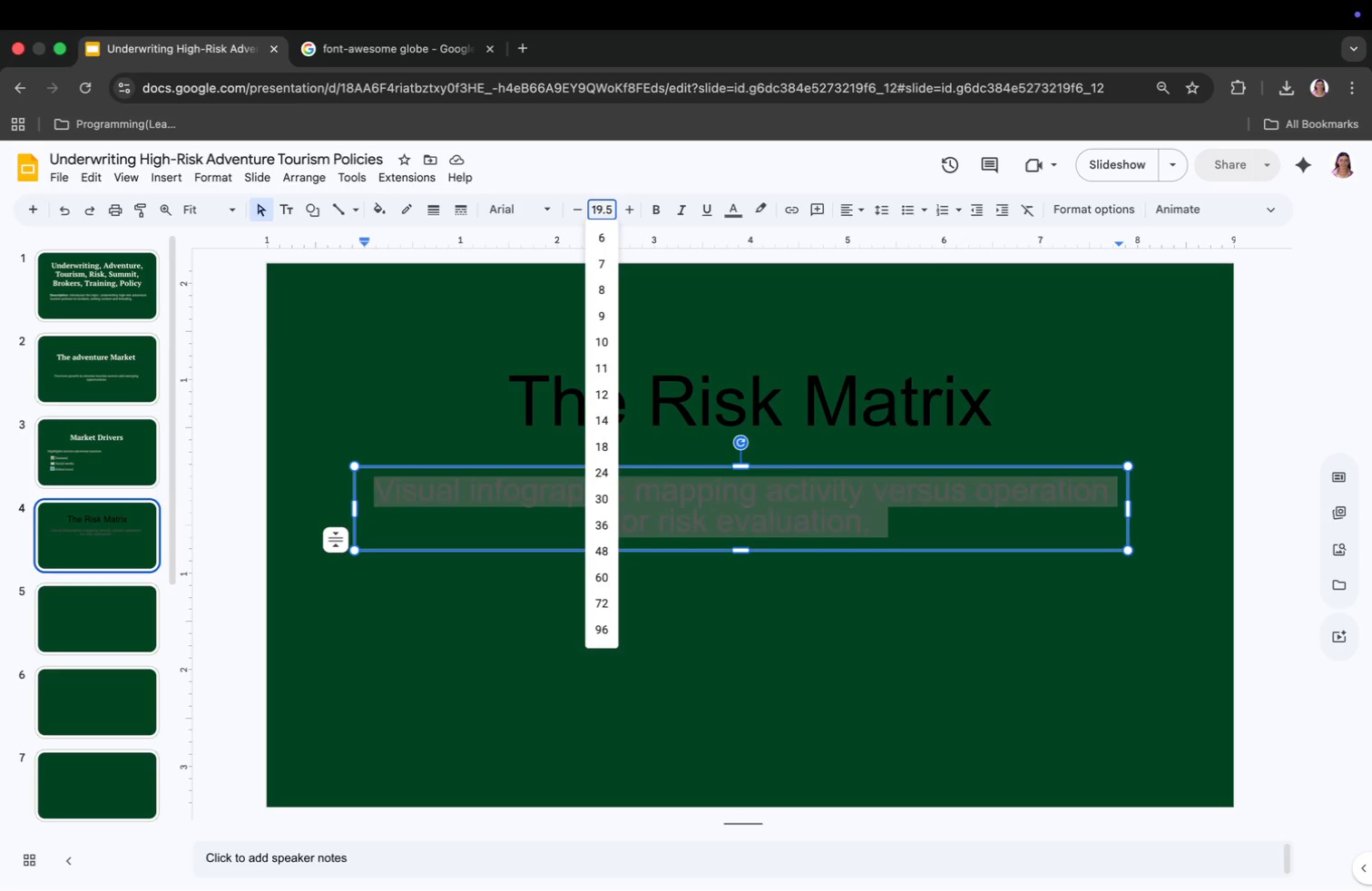 
key(Enter)
 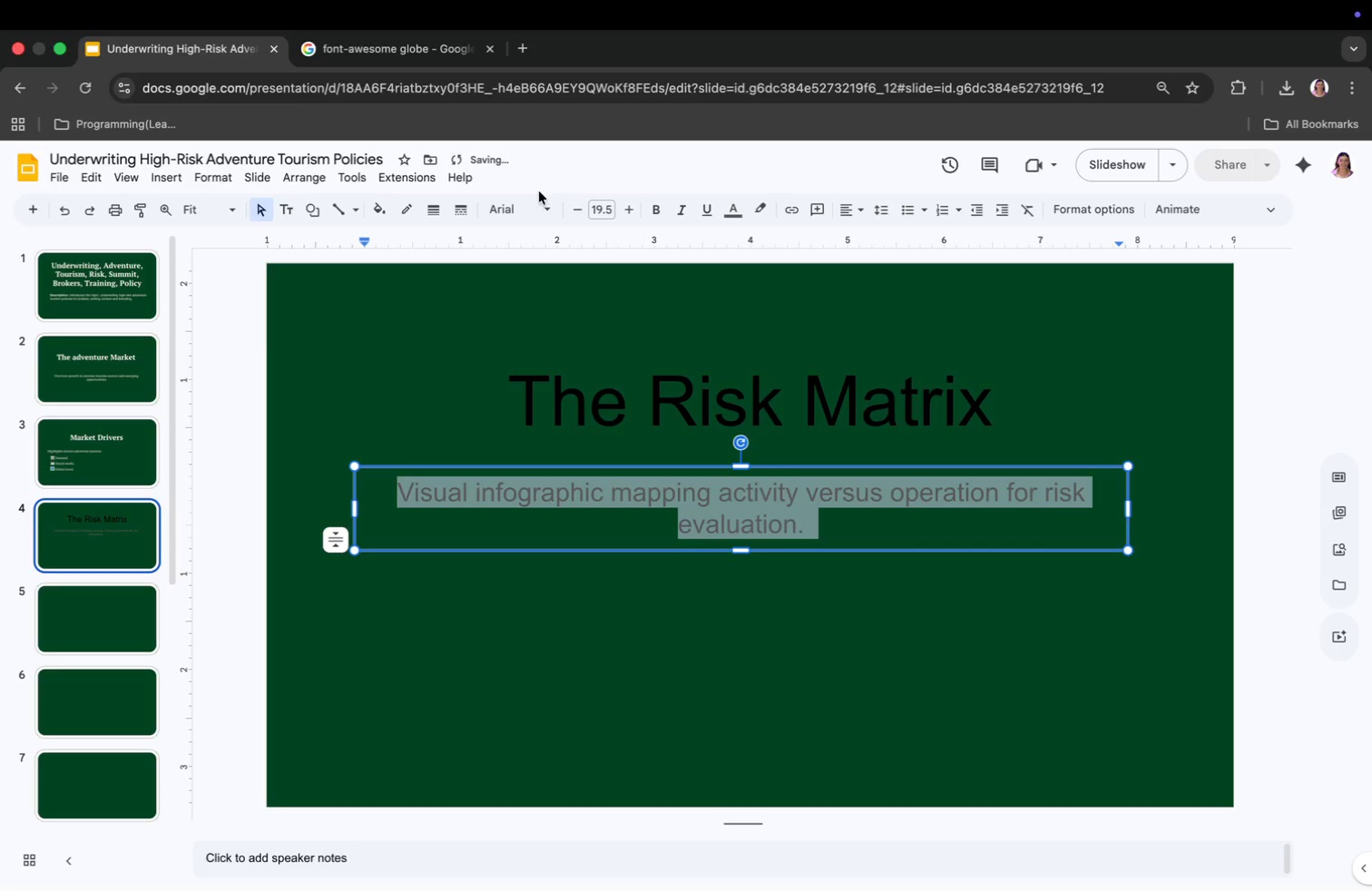 
left_click([524, 204])
 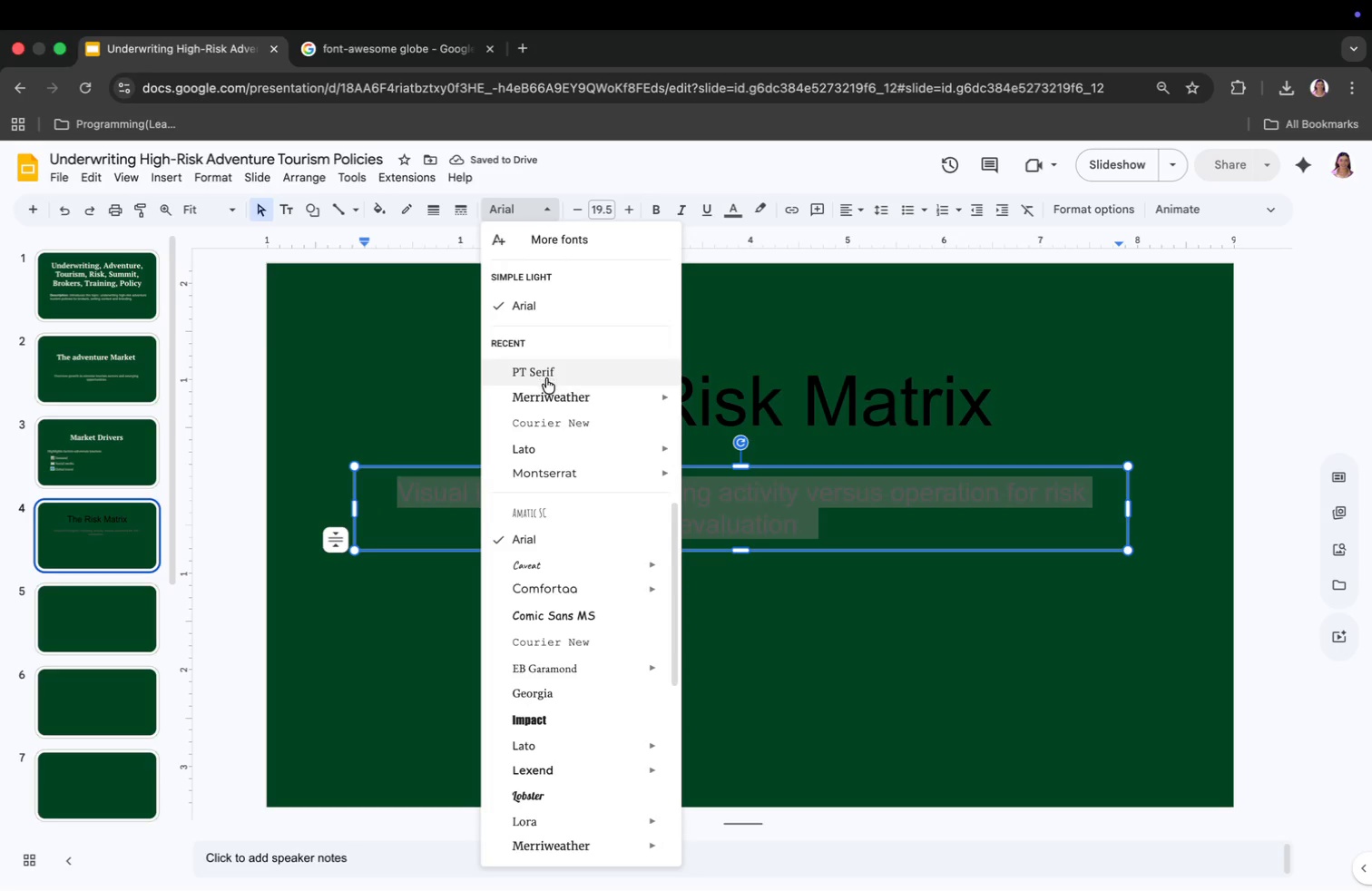 
left_click([546, 377])
 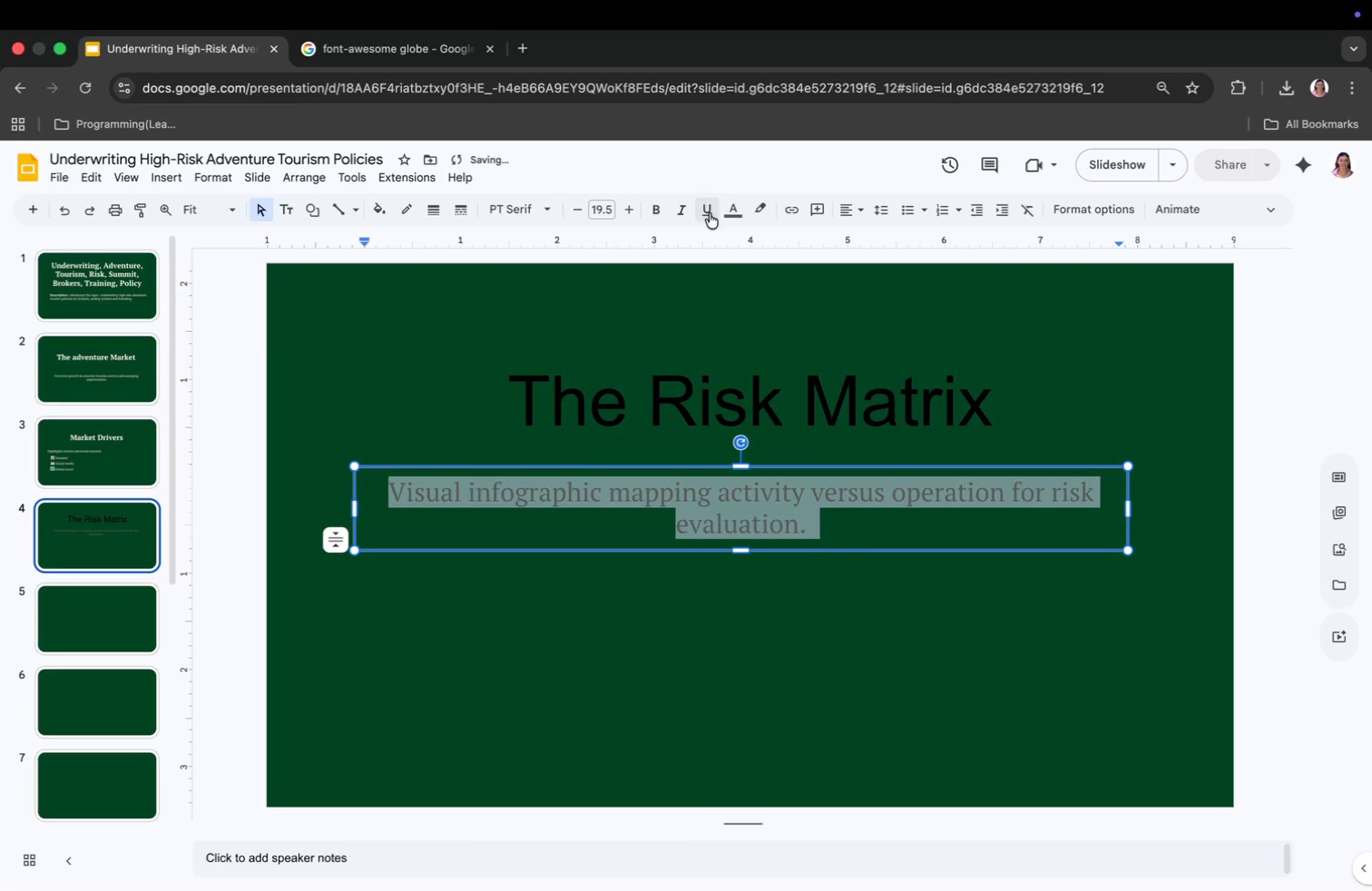 
left_click([720, 210])
 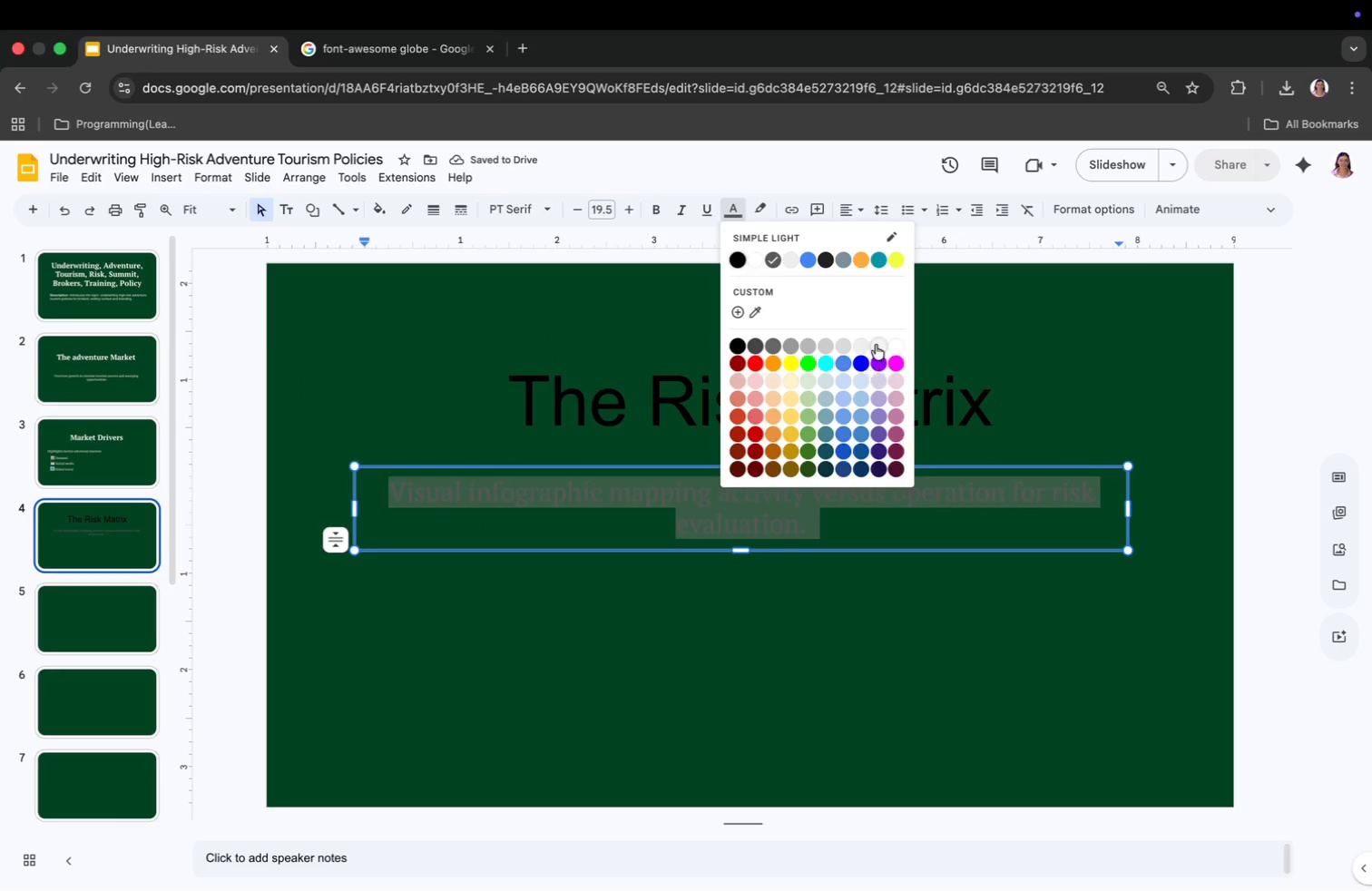 
left_click([877, 341])
 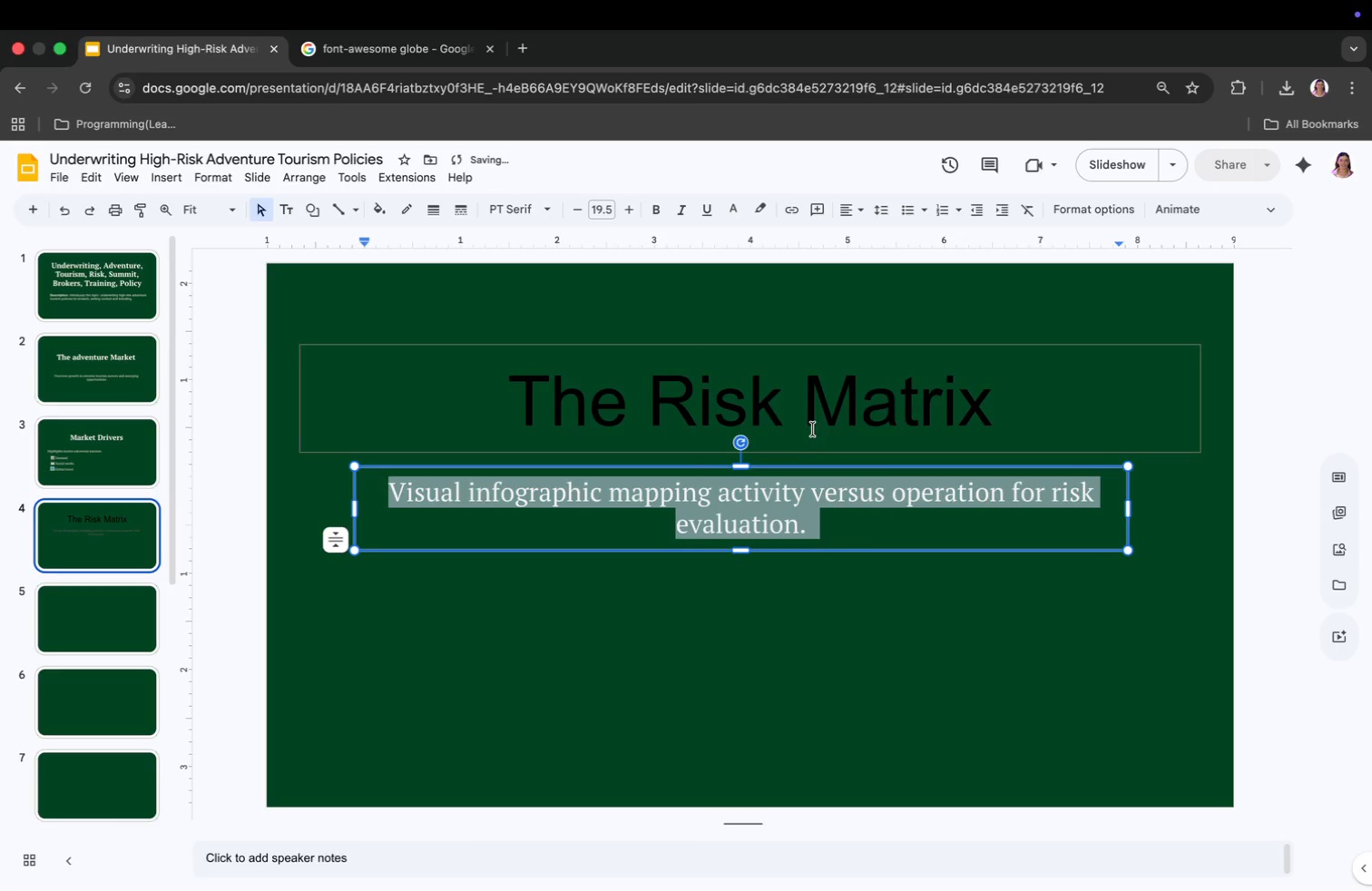 
left_click([790, 408])
 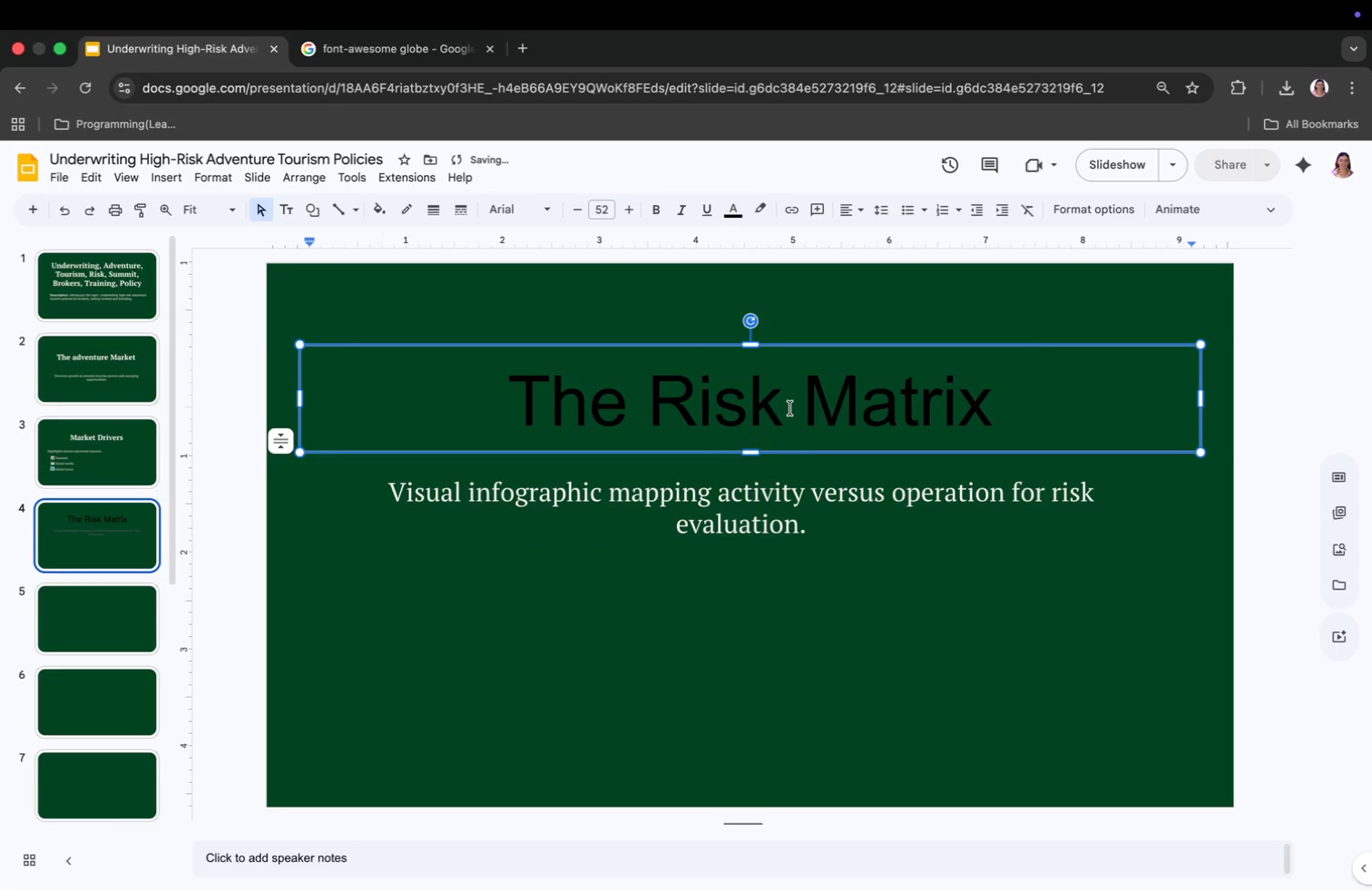 
key(Meta+CommandLeft)
 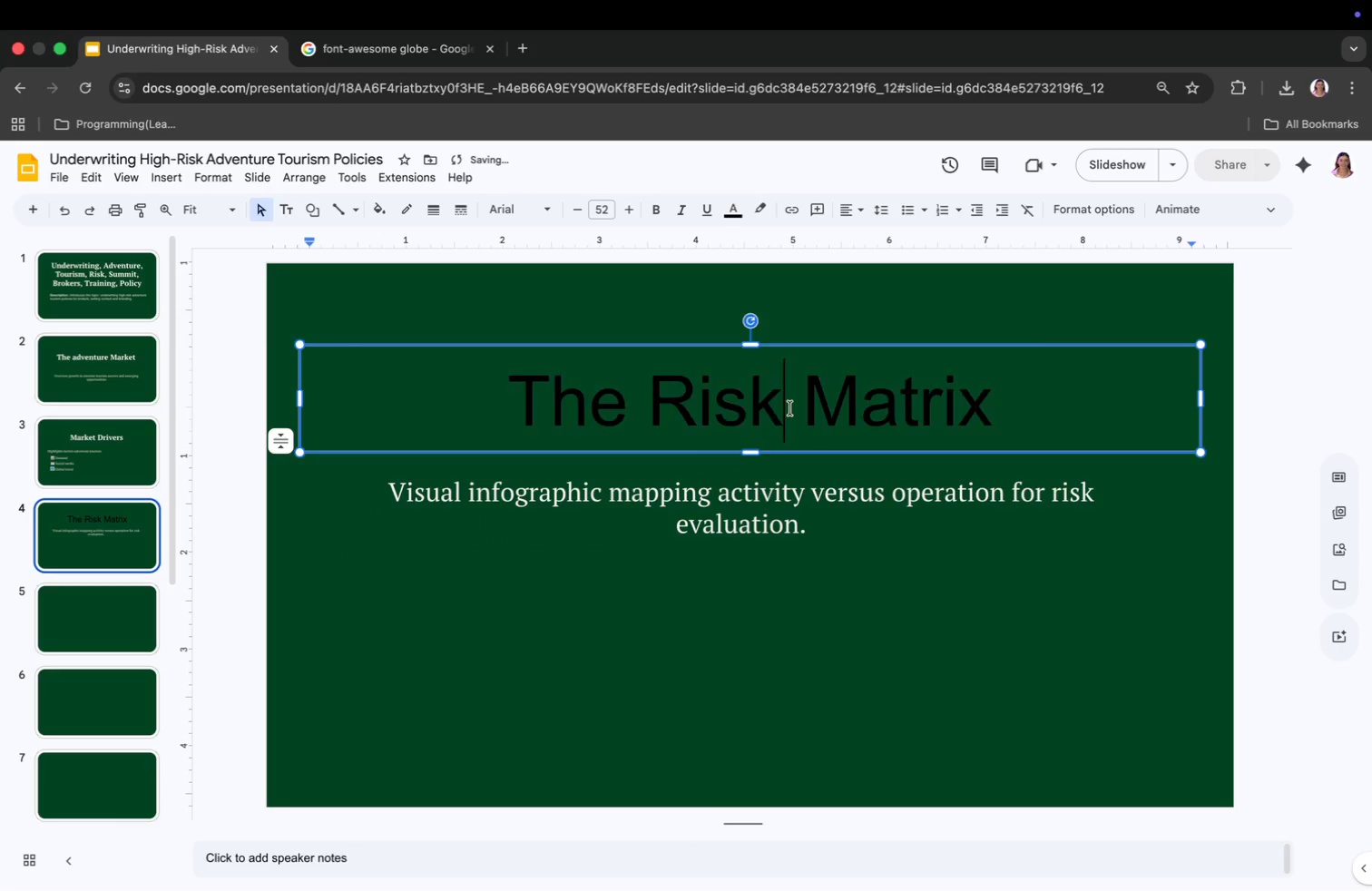 
key(Meta+A)
 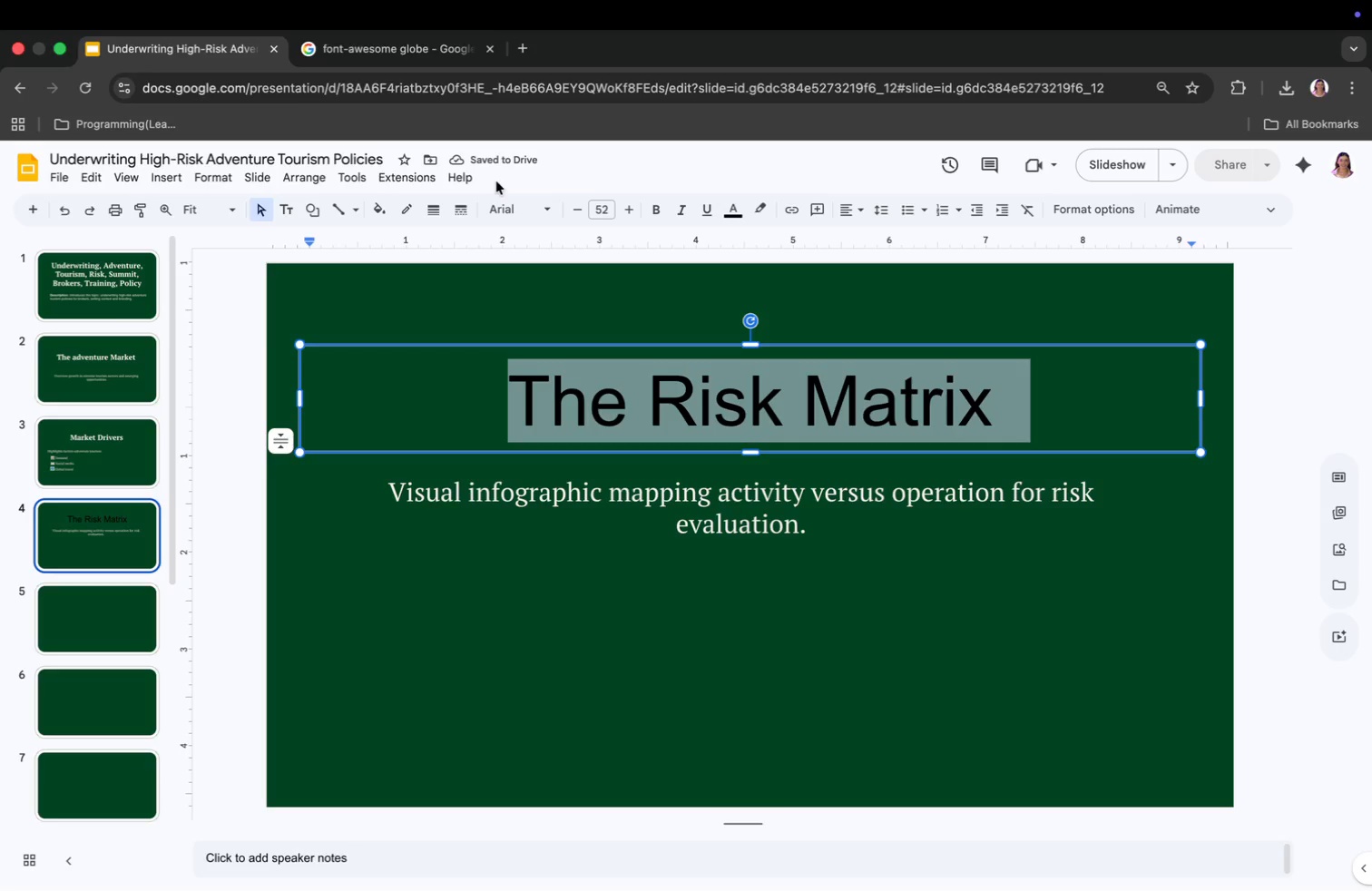 
left_click_drag(start_coordinate=[507, 208], to_coordinate=[511, 216])
 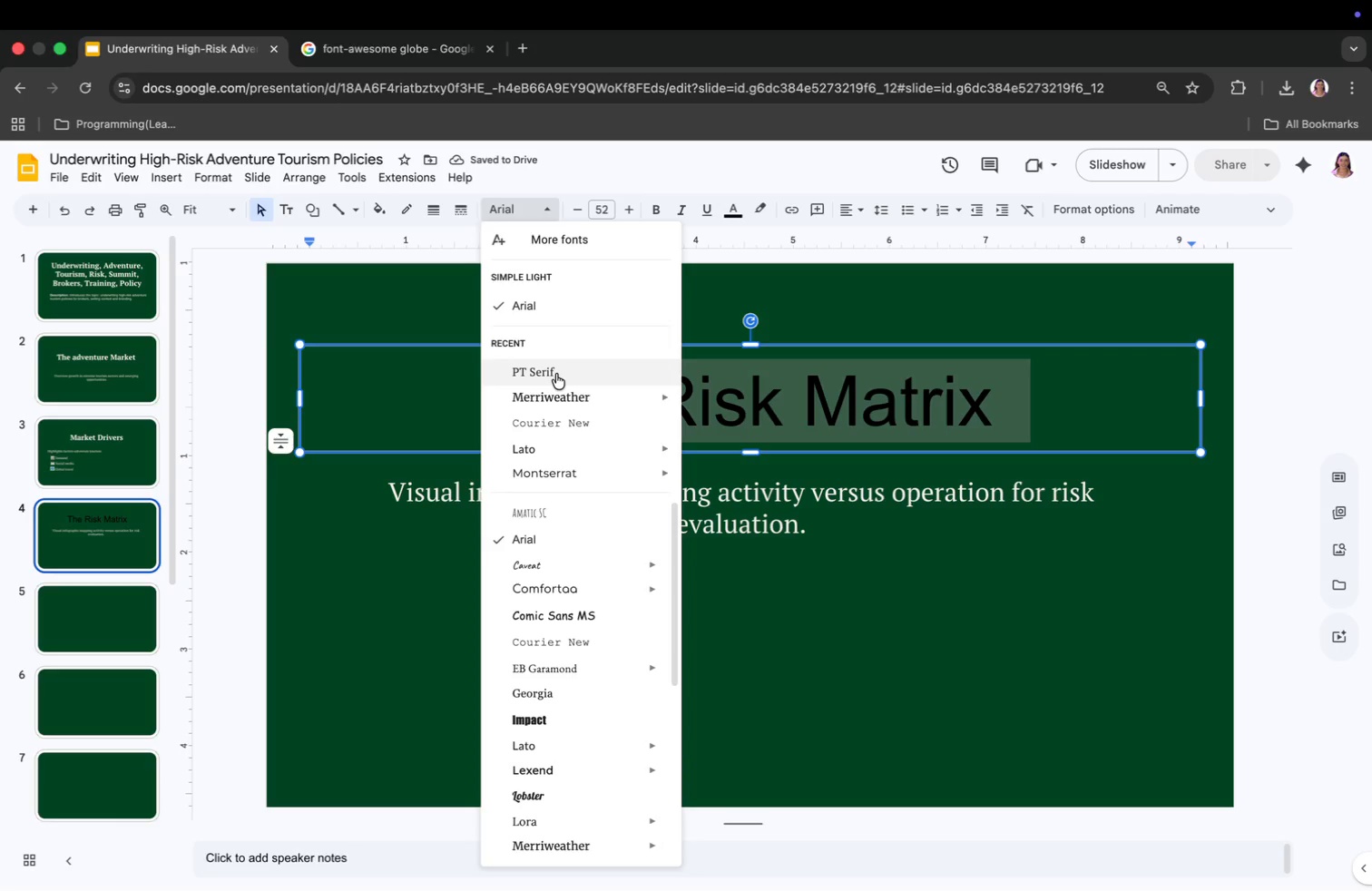 
left_click([556, 374])
 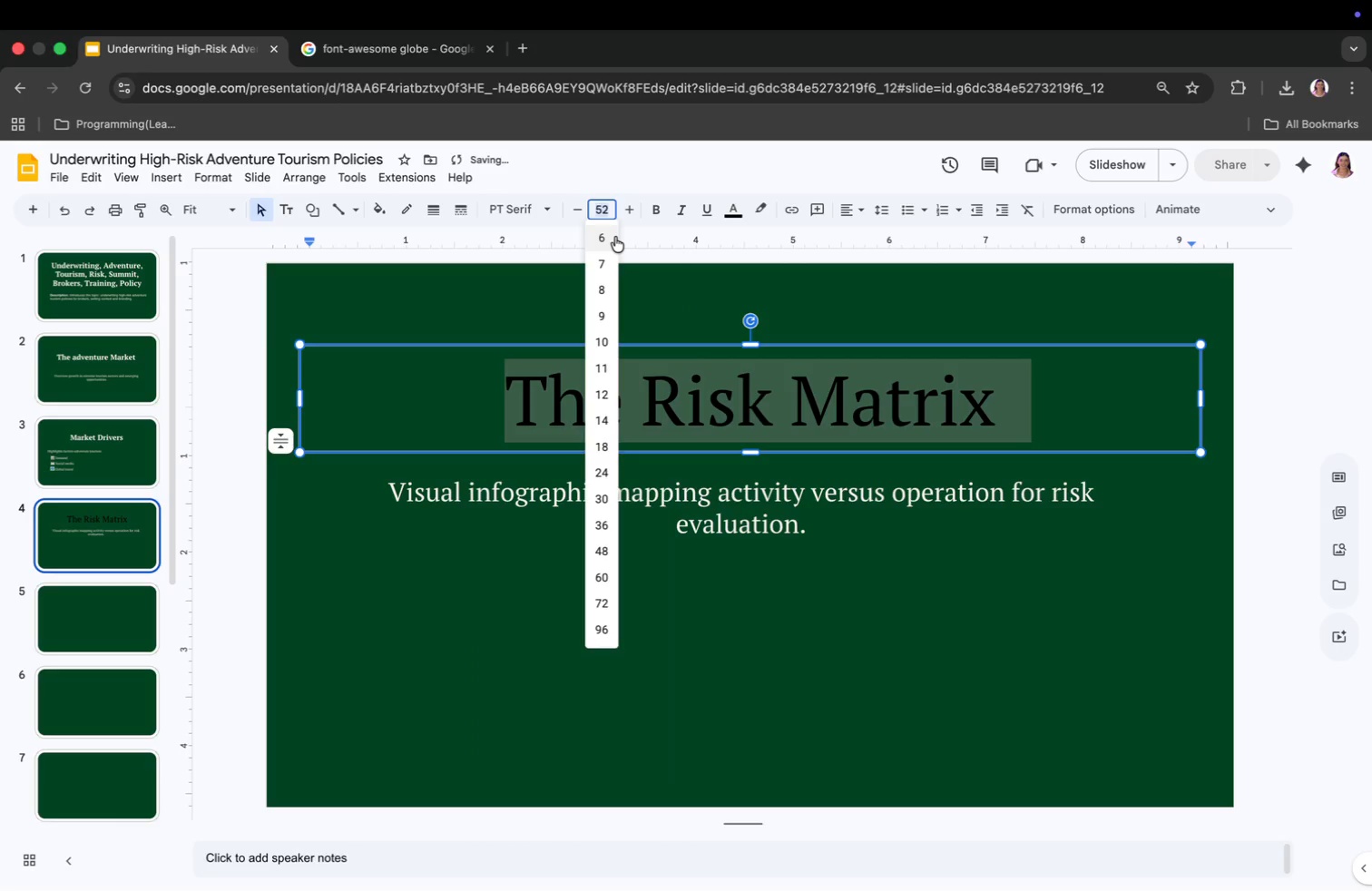 
type(44.5)
 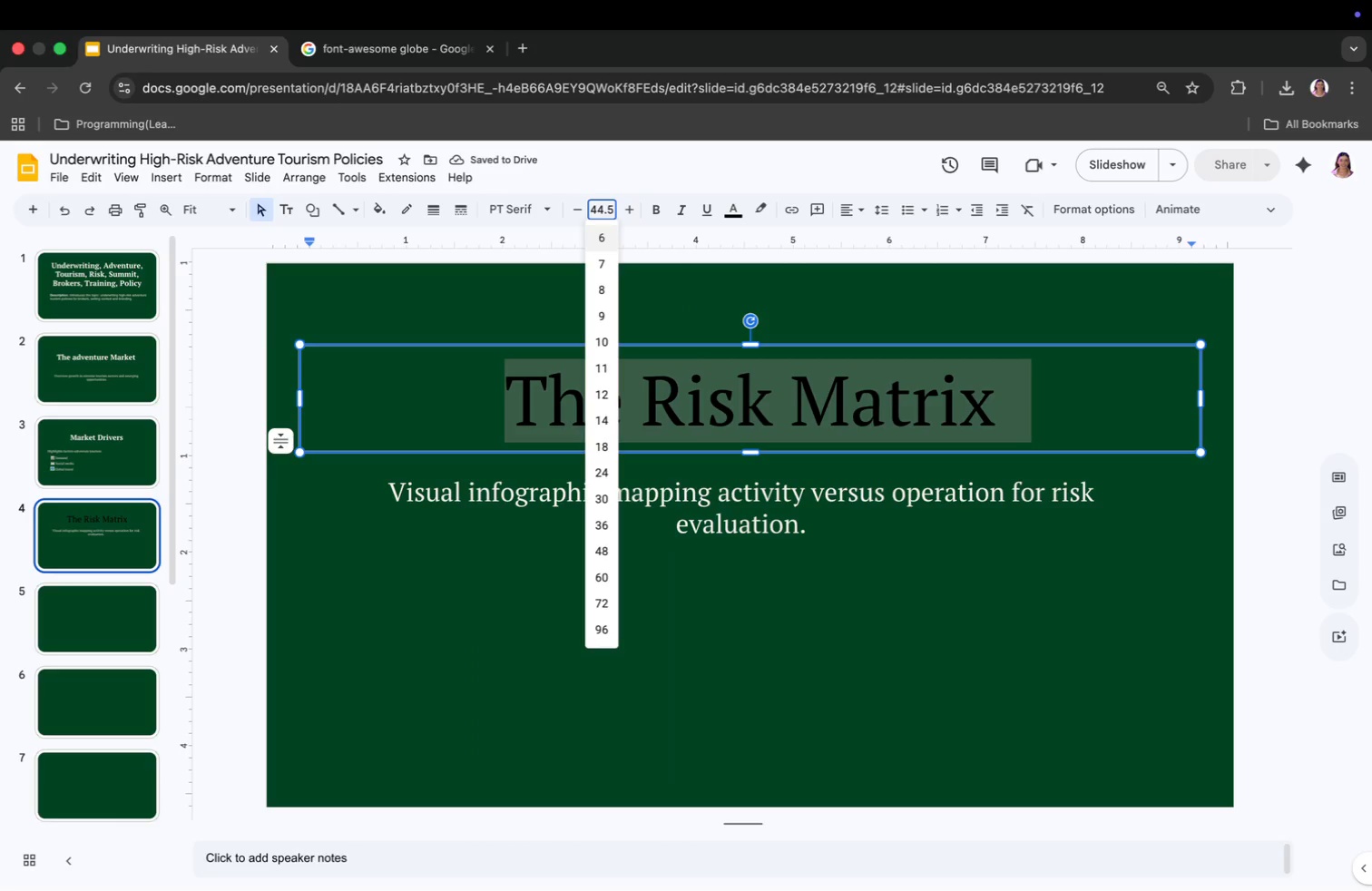 
key(Enter)
 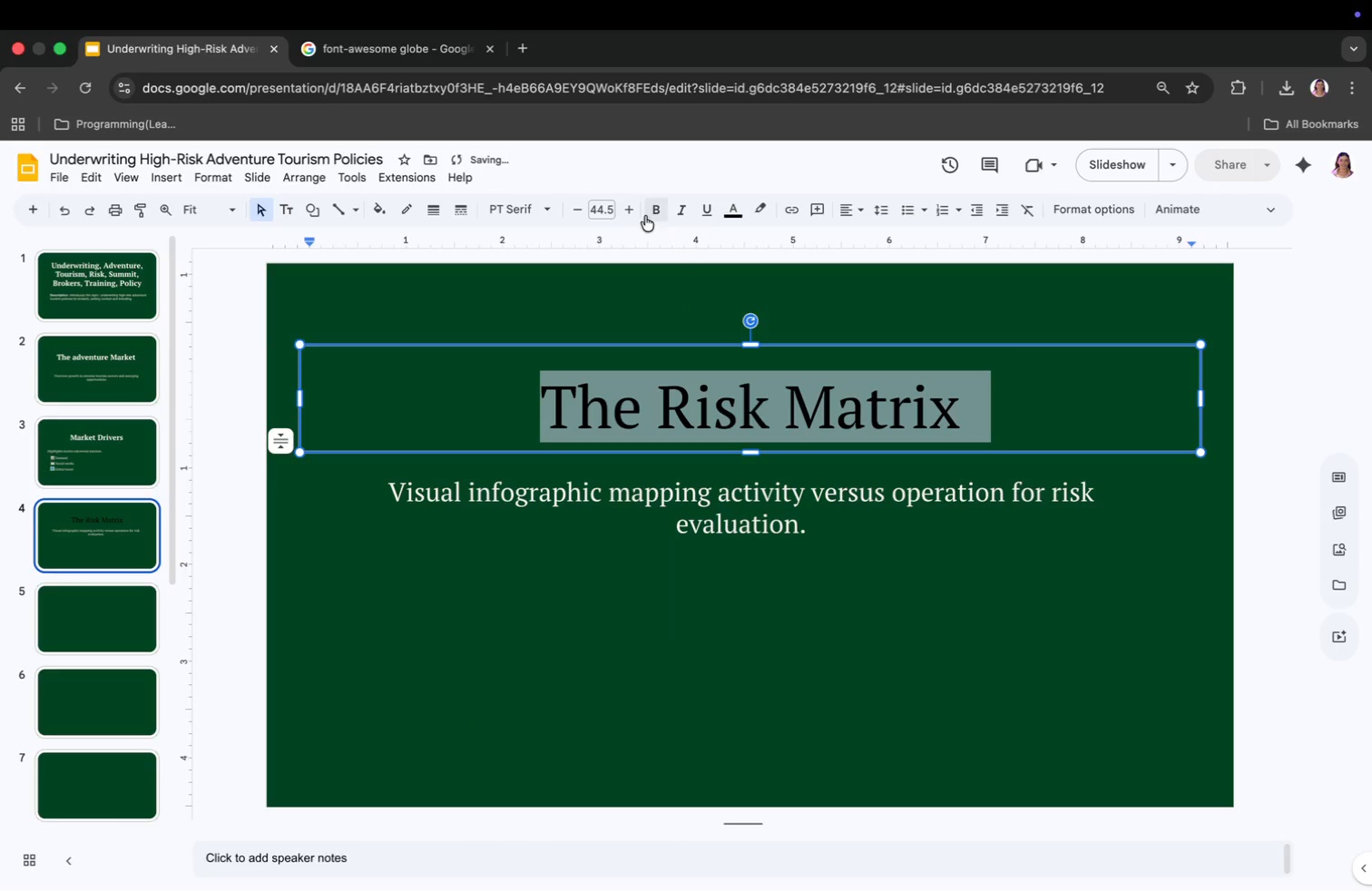 
left_click([649, 211])
 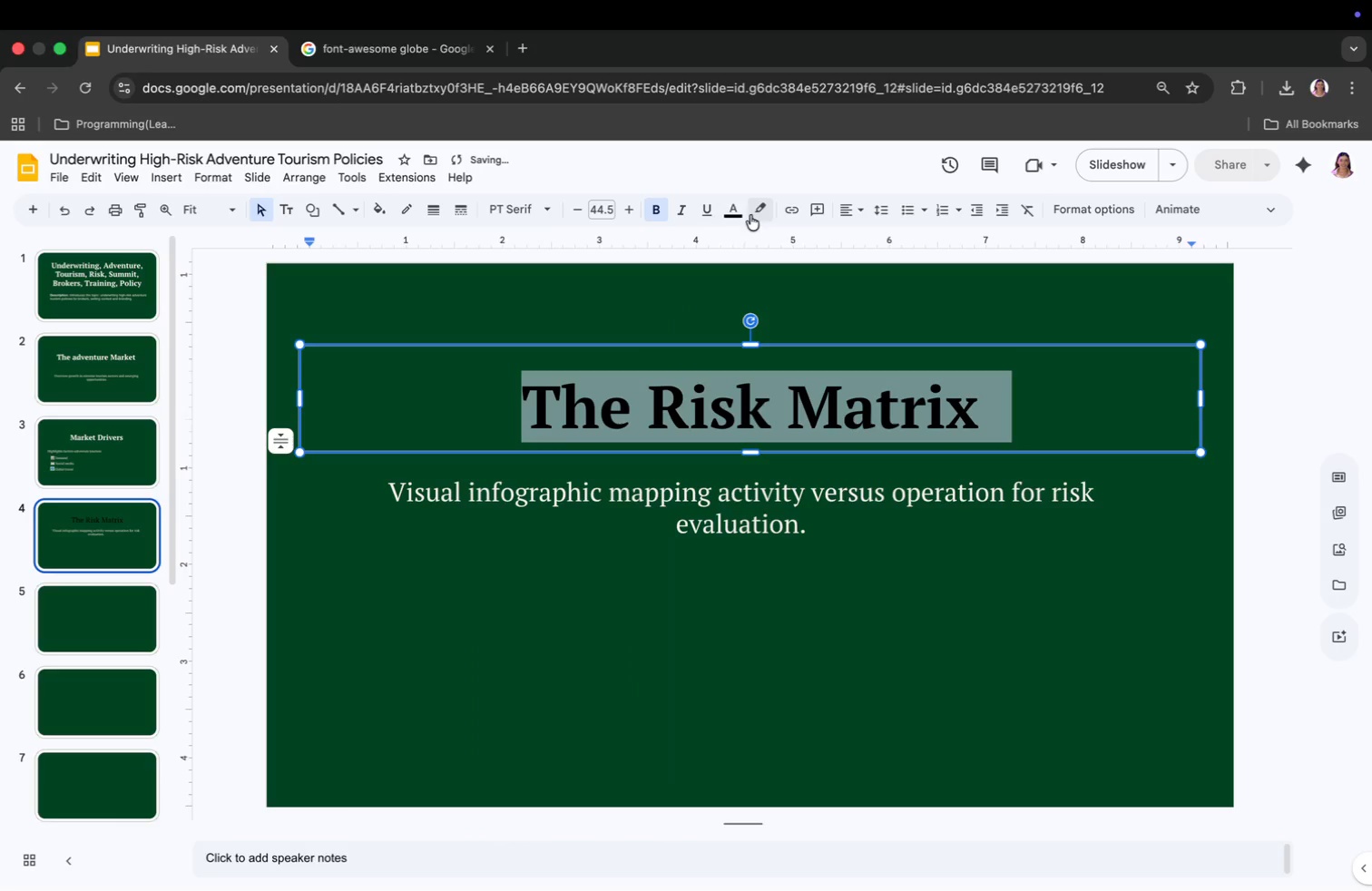 
left_click([734, 215])
 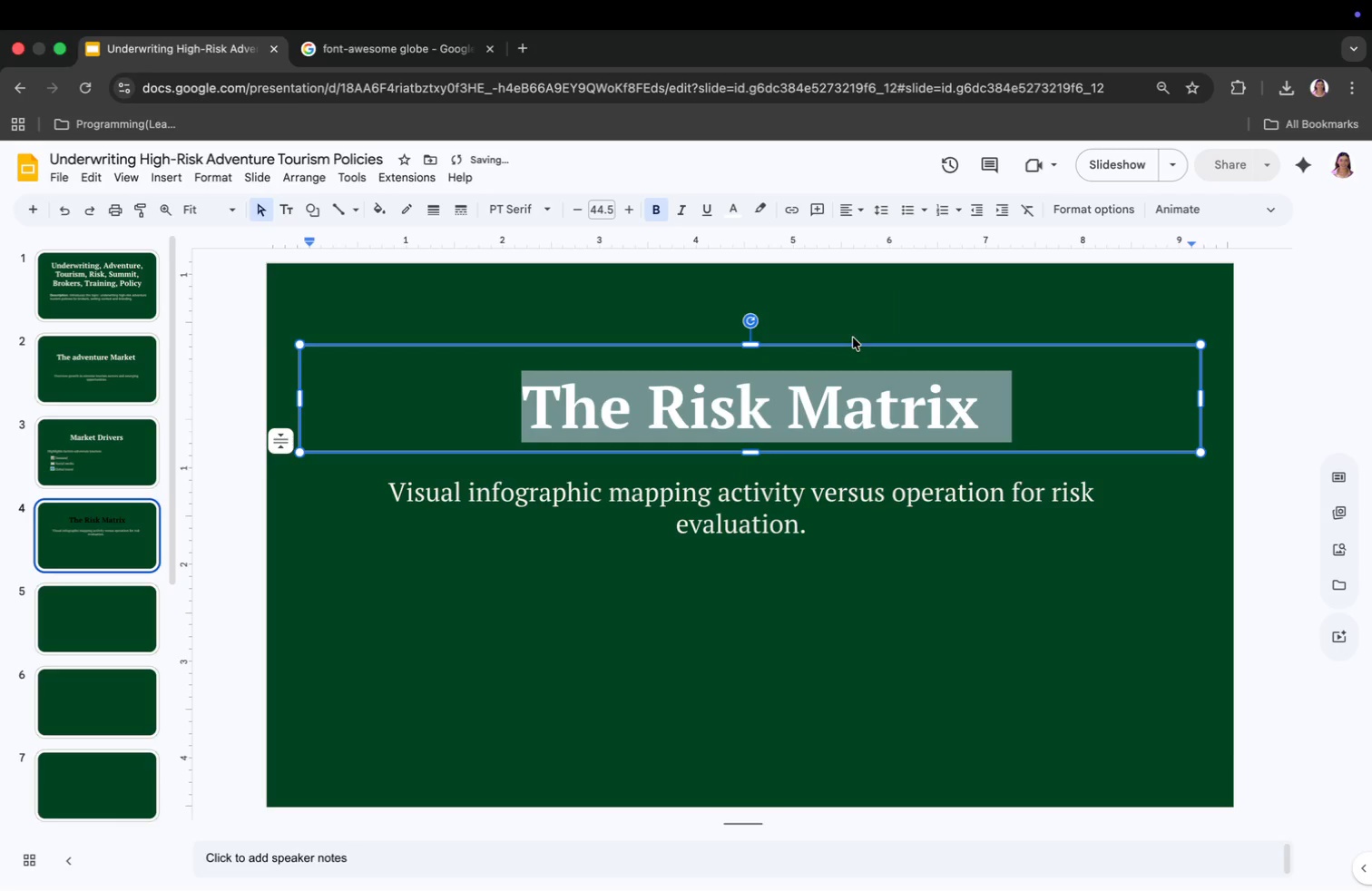 
left_click([862, 321])
 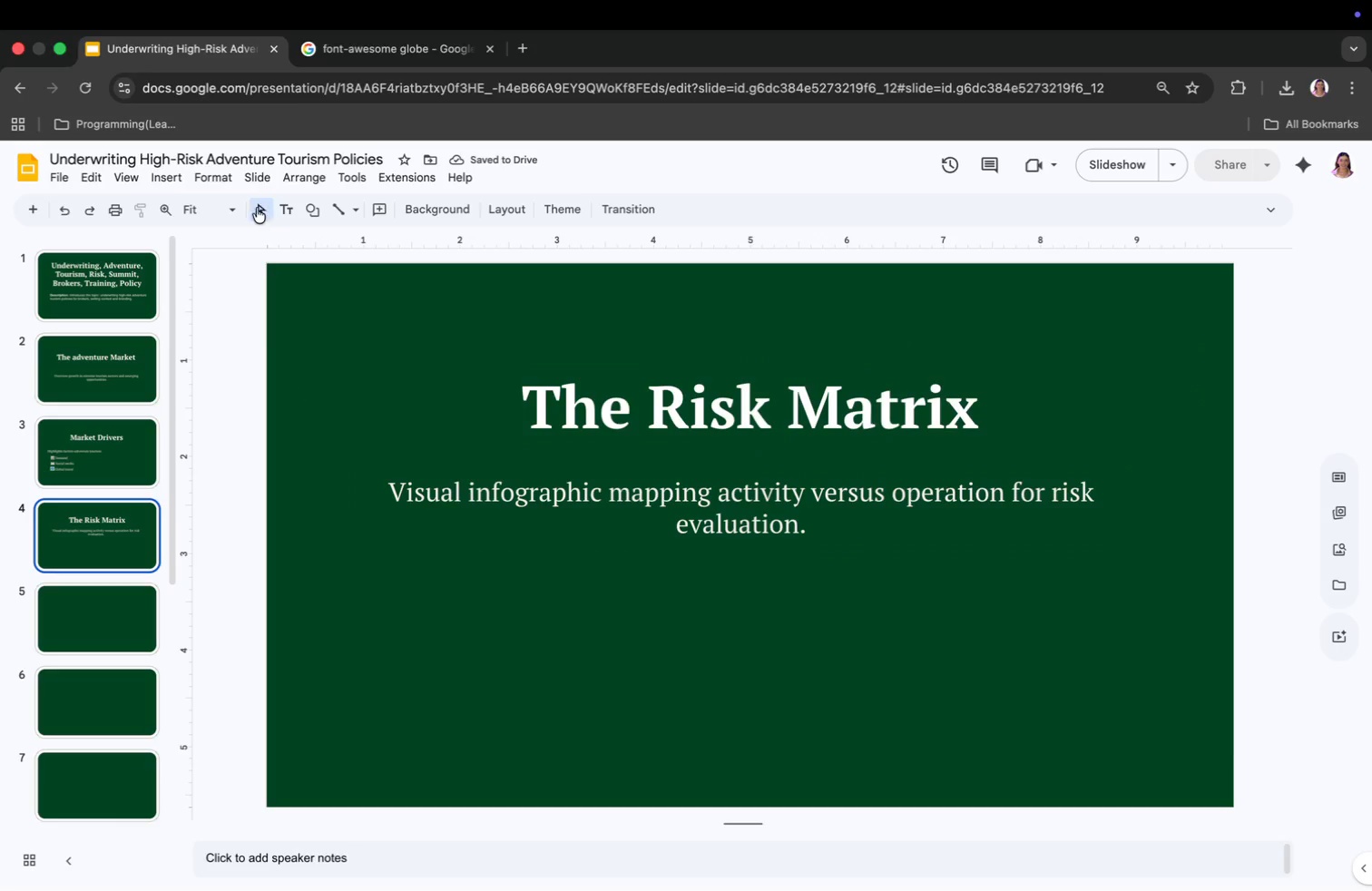 
left_click([173, 174])
 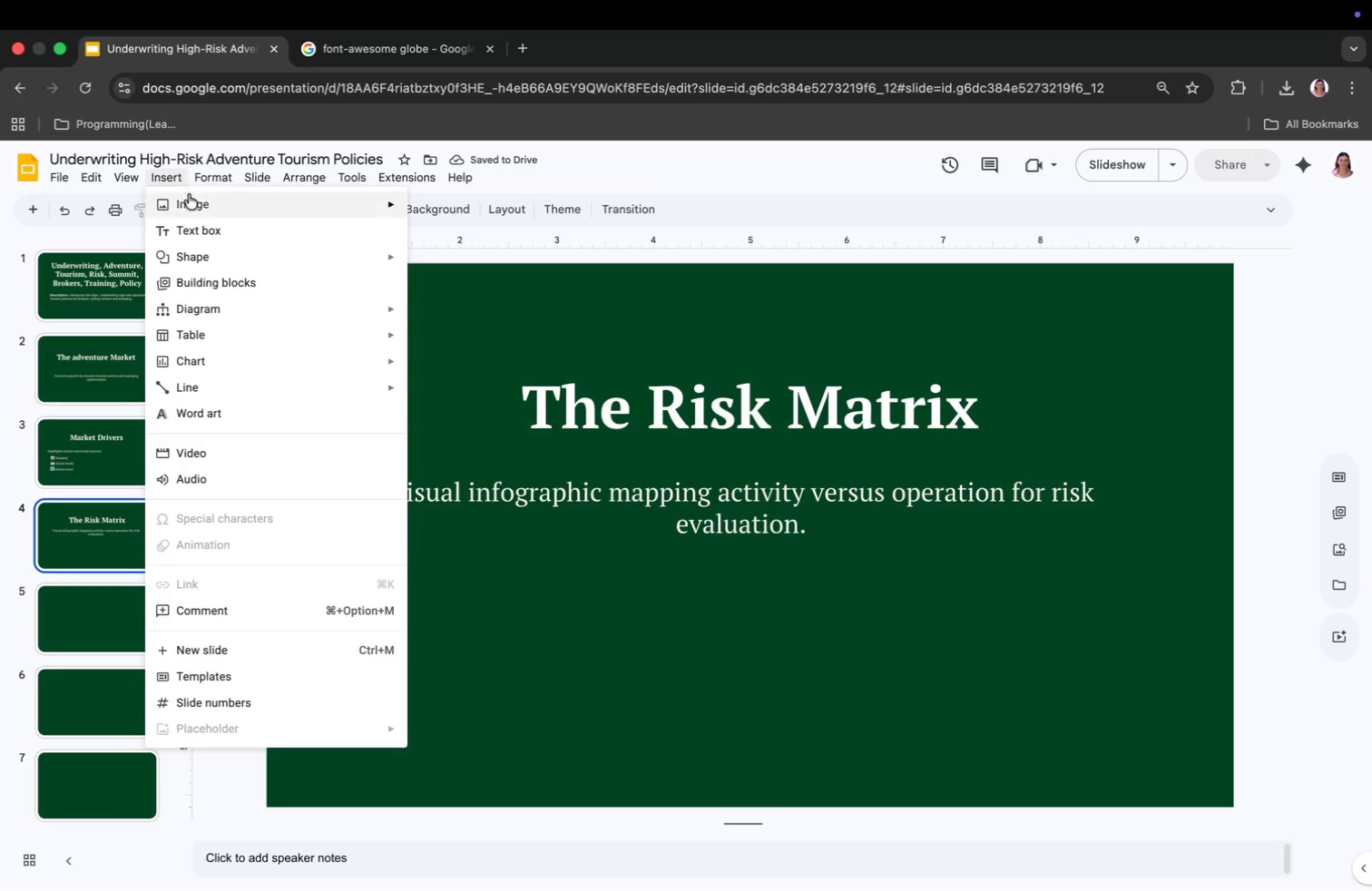 
left_click([192, 203])
 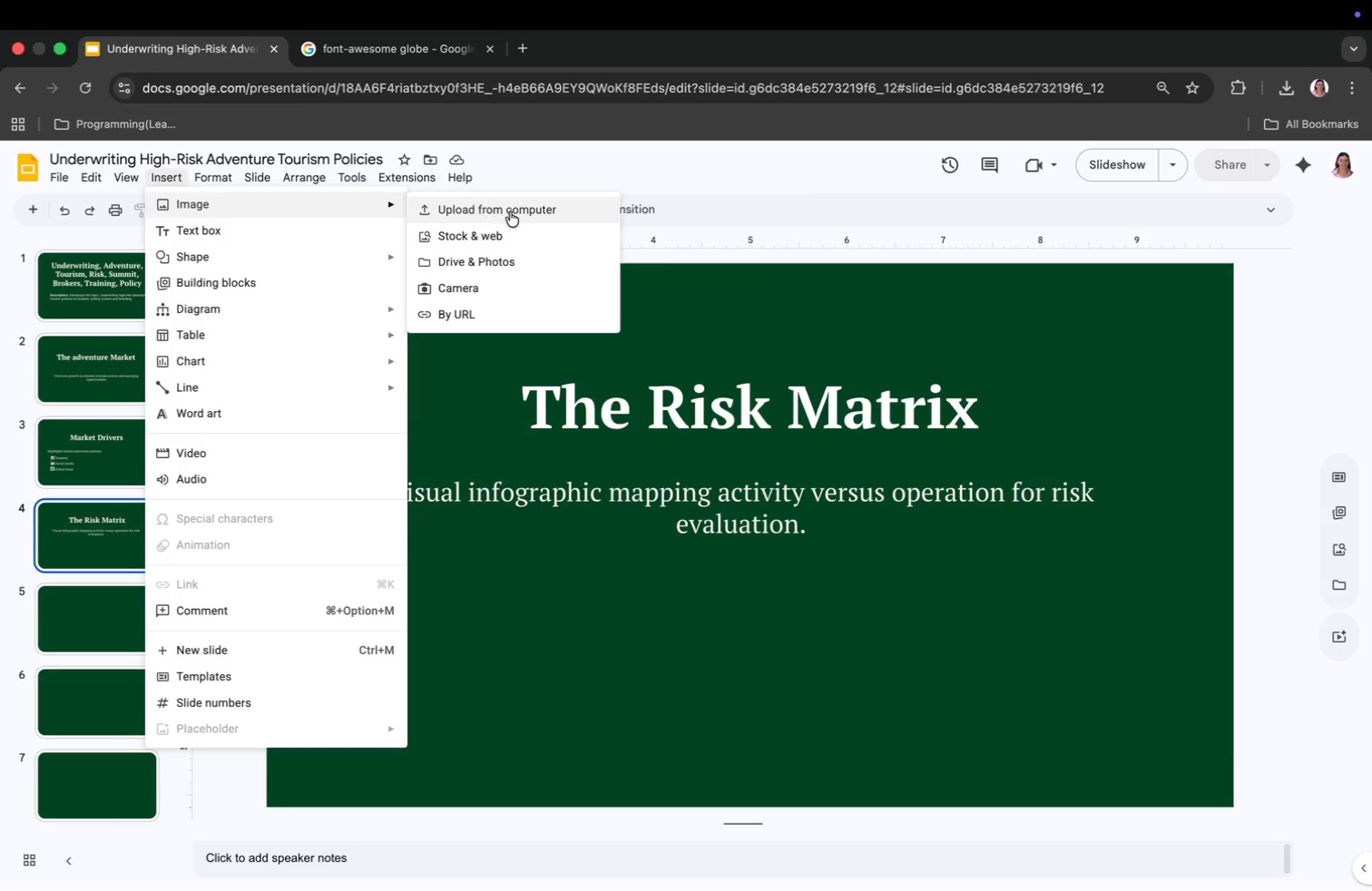 
left_click([513, 210])
 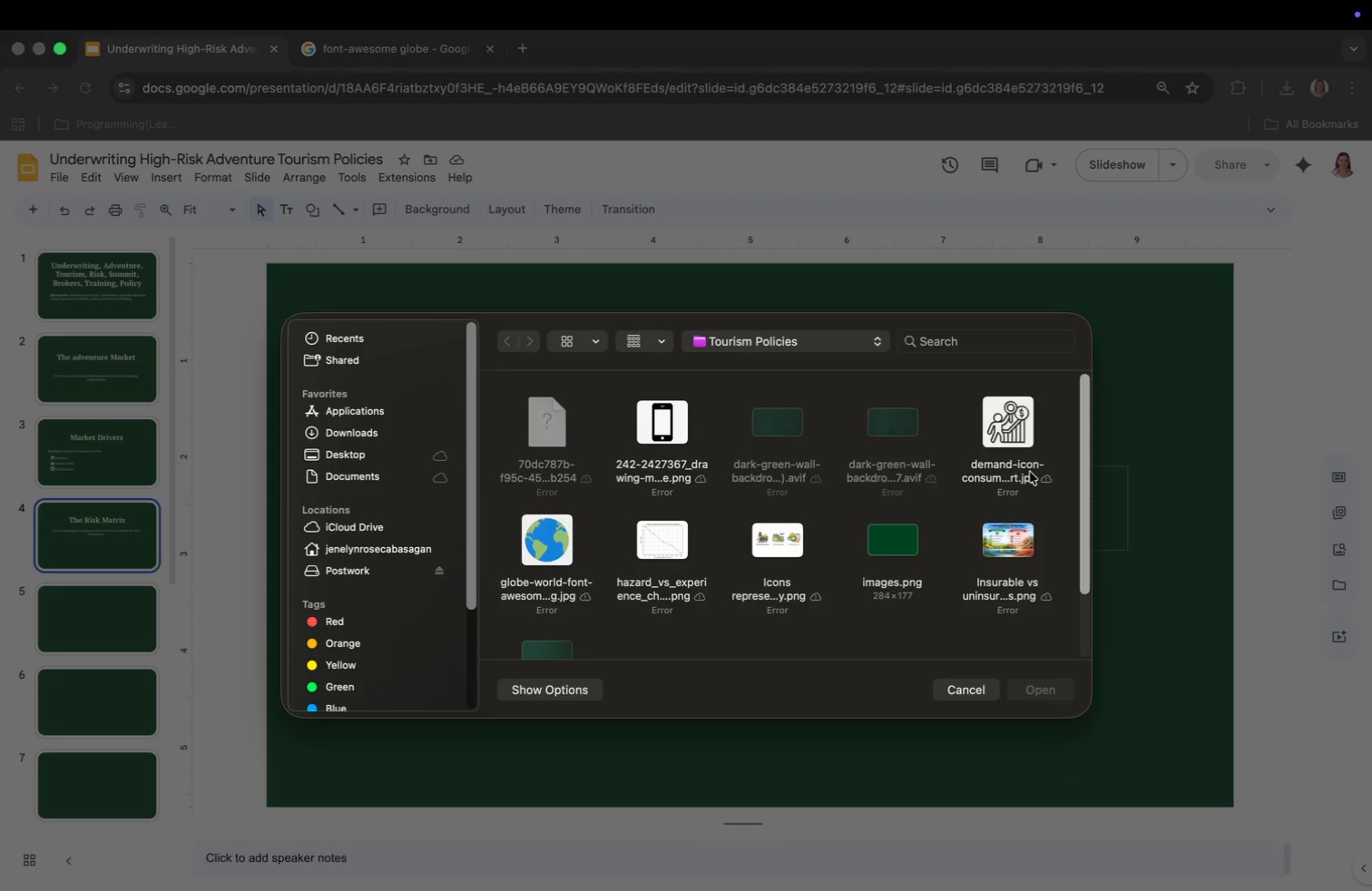 
left_click([652, 523])
 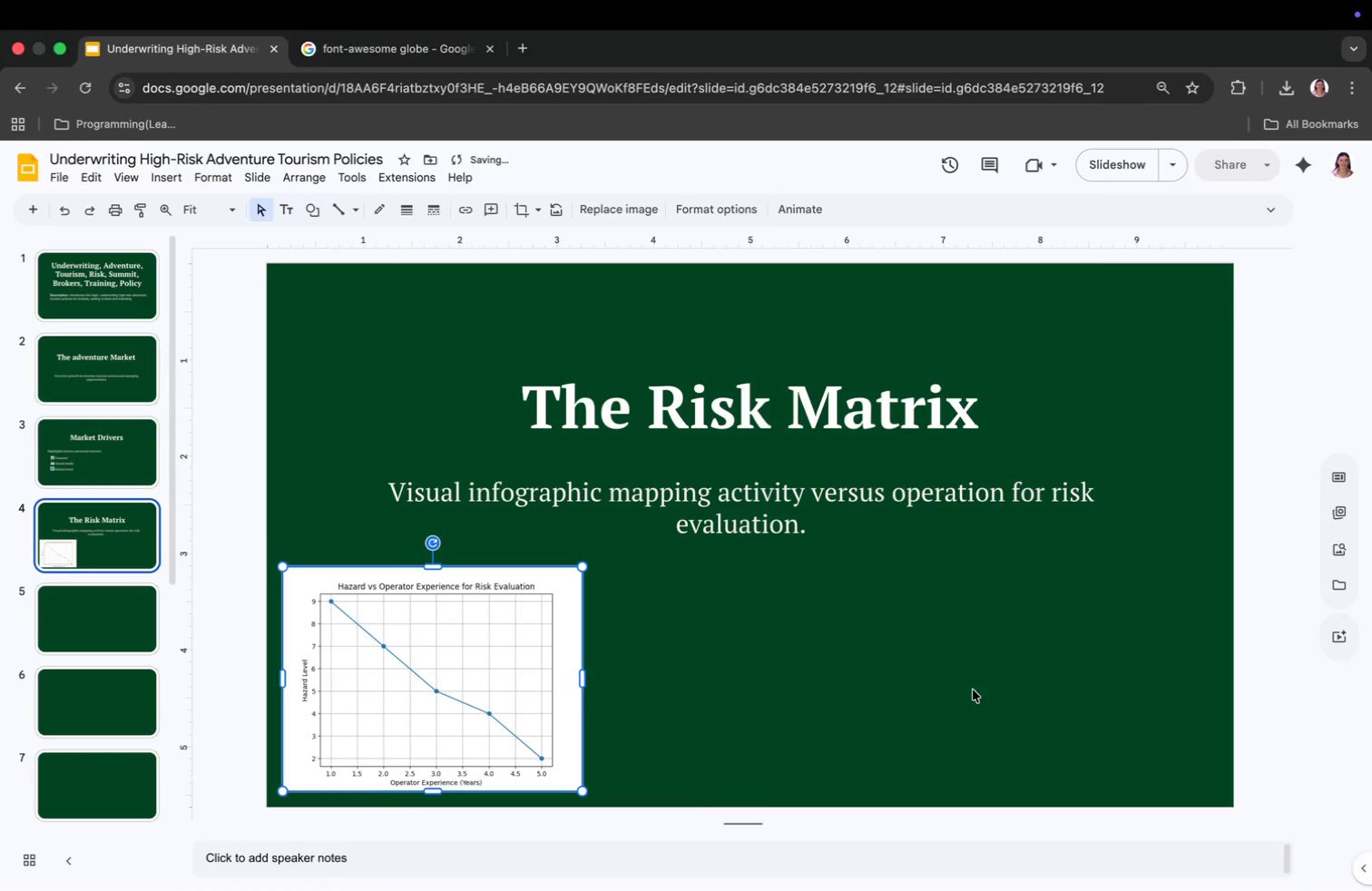 
wait(6.53)
 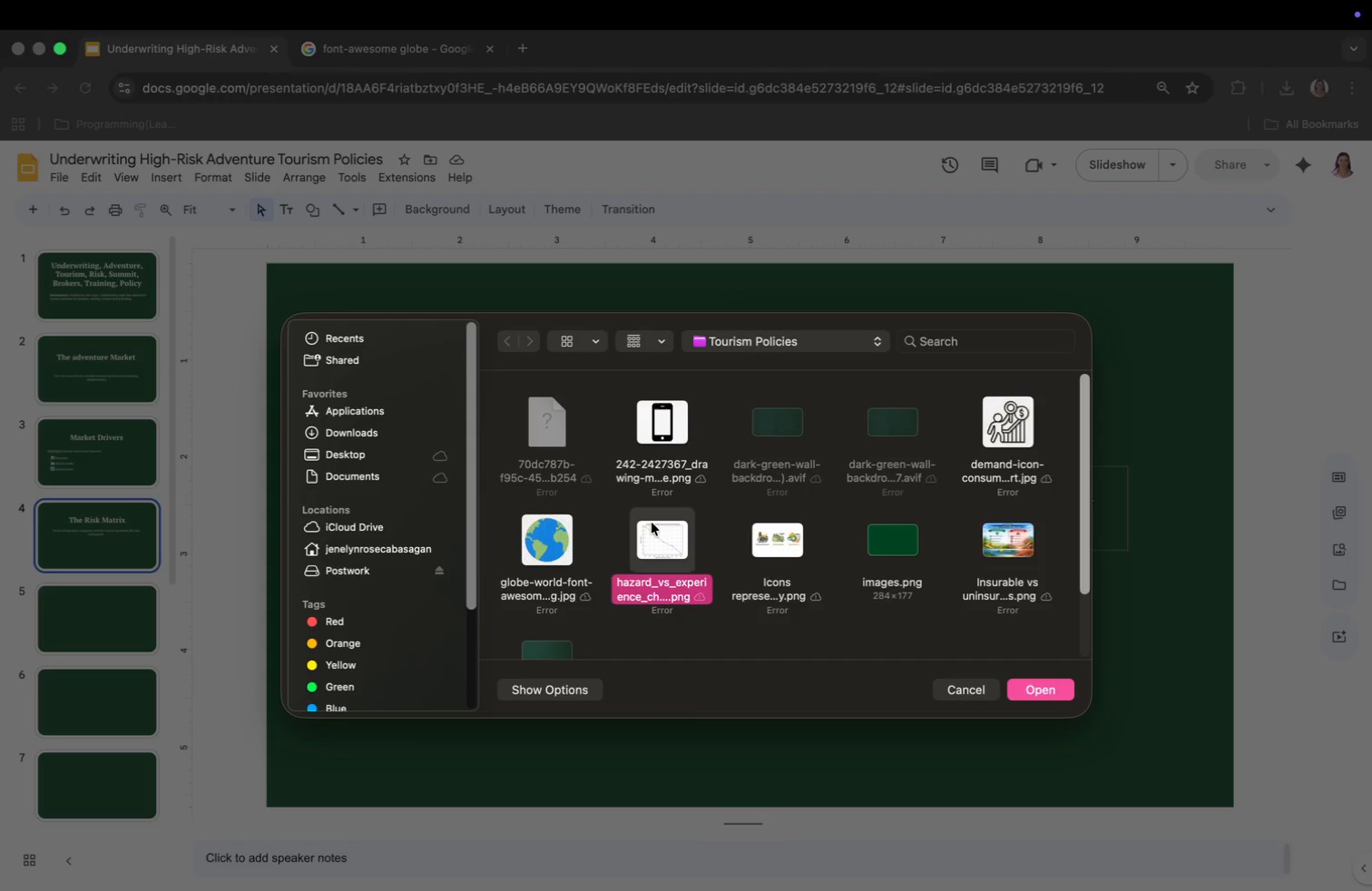 
left_click_drag(start_coordinate=[407, 688], to_coordinate=[504, 681])
 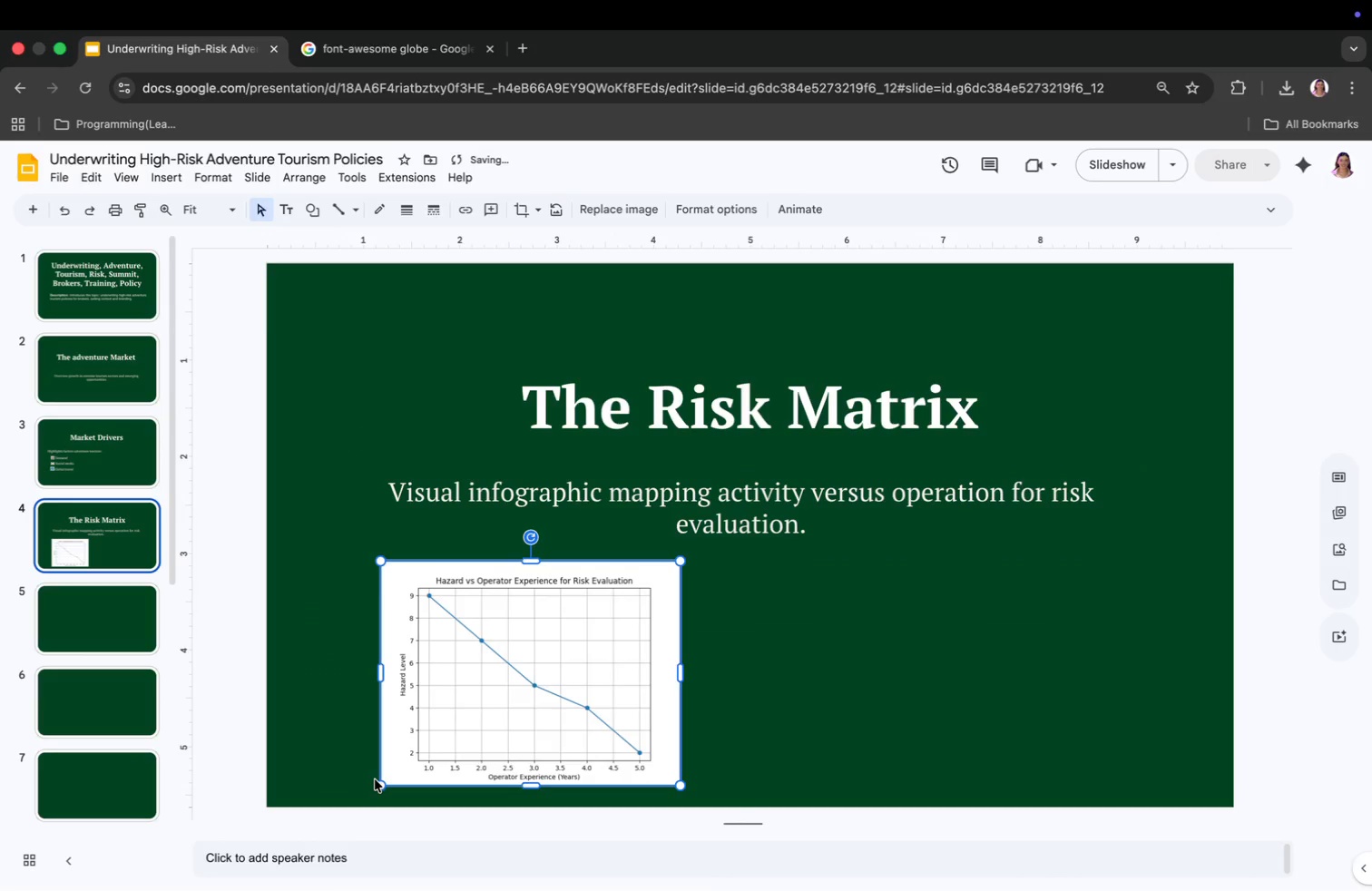 
left_click_drag(start_coordinate=[379, 785], to_coordinate=[412, 748])
 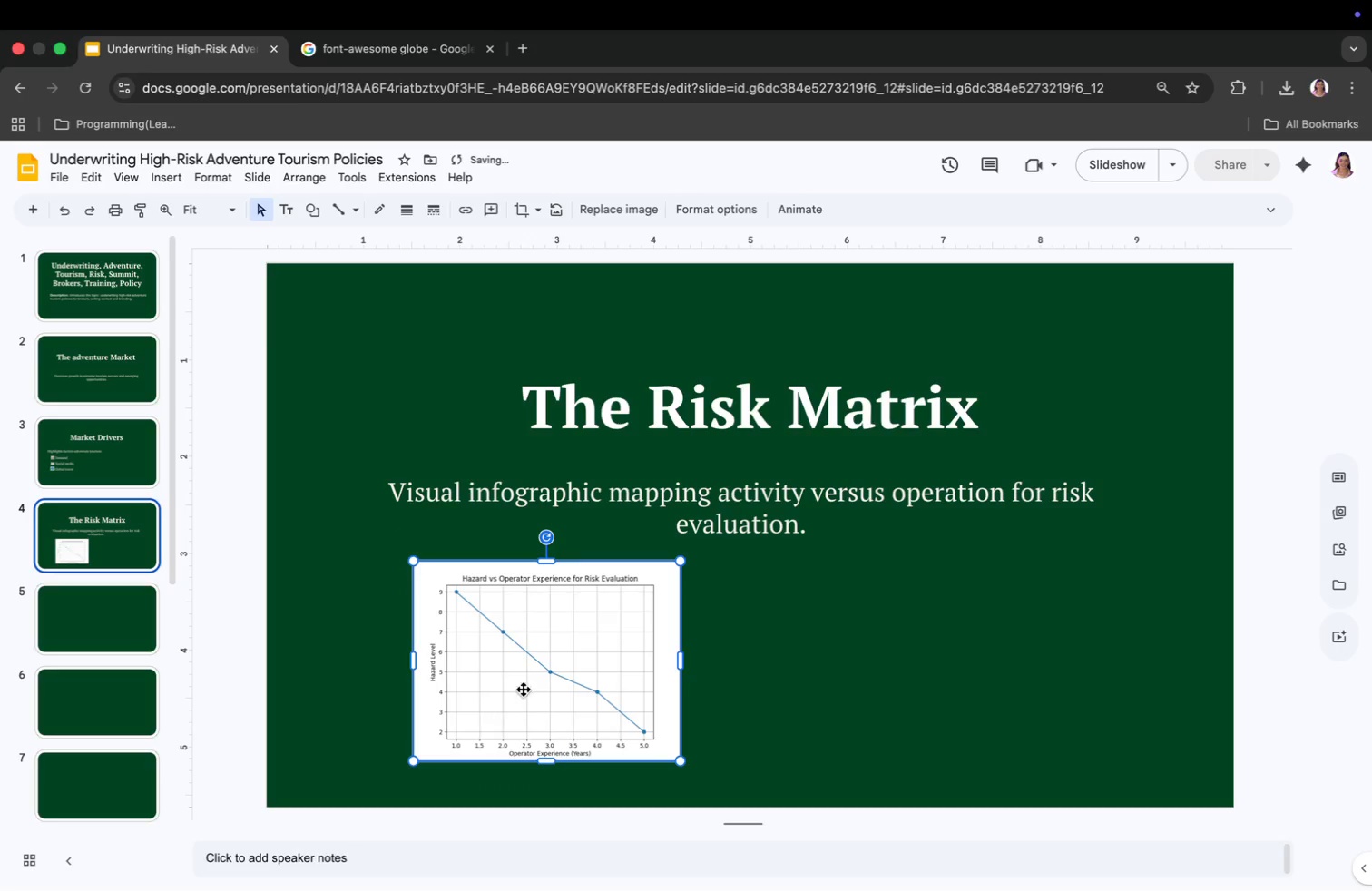 
left_click_drag(start_coordinate=[534, 672], to_coordinate=[564, 671])
 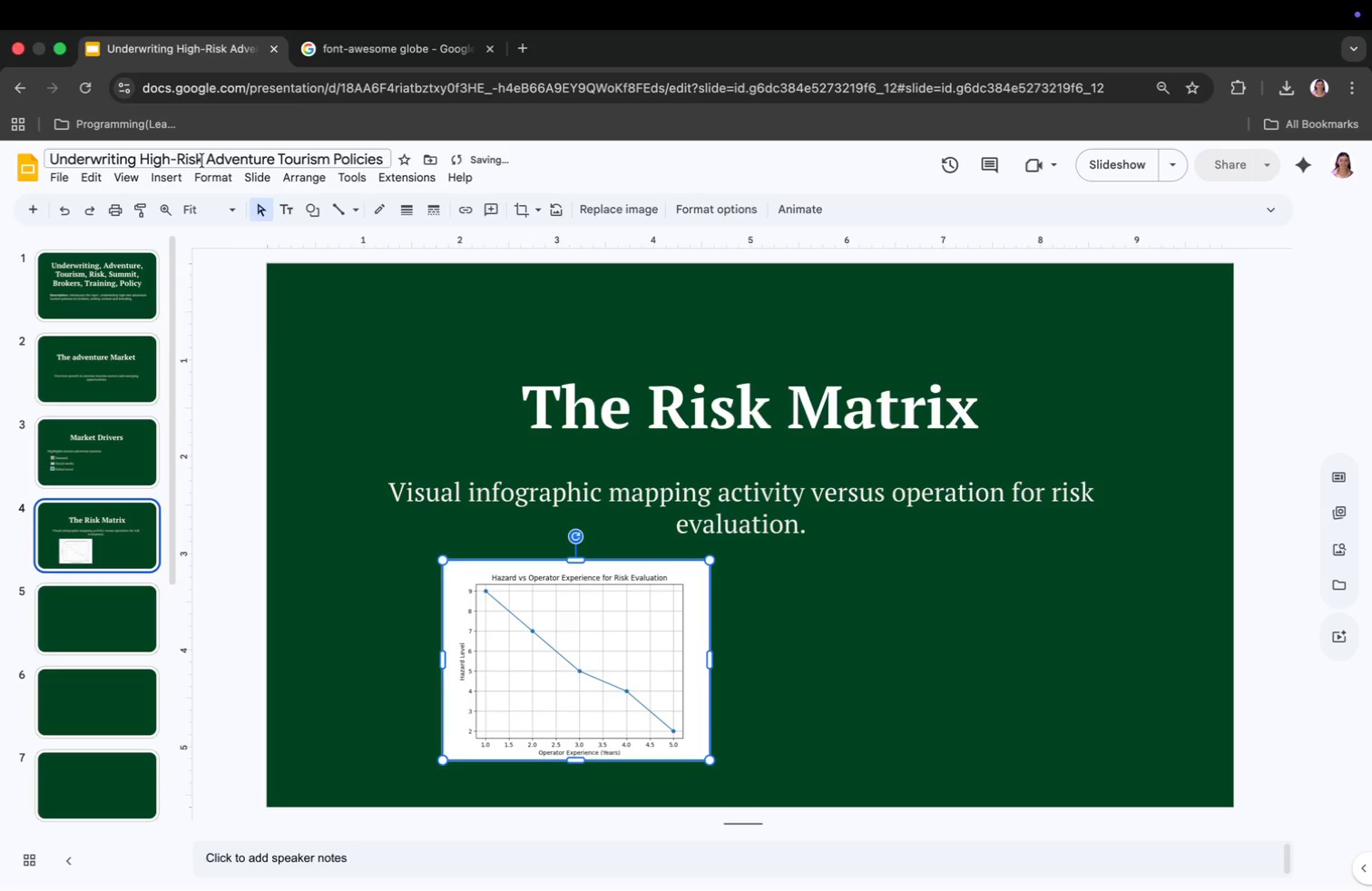 
left_click([162, 178])
 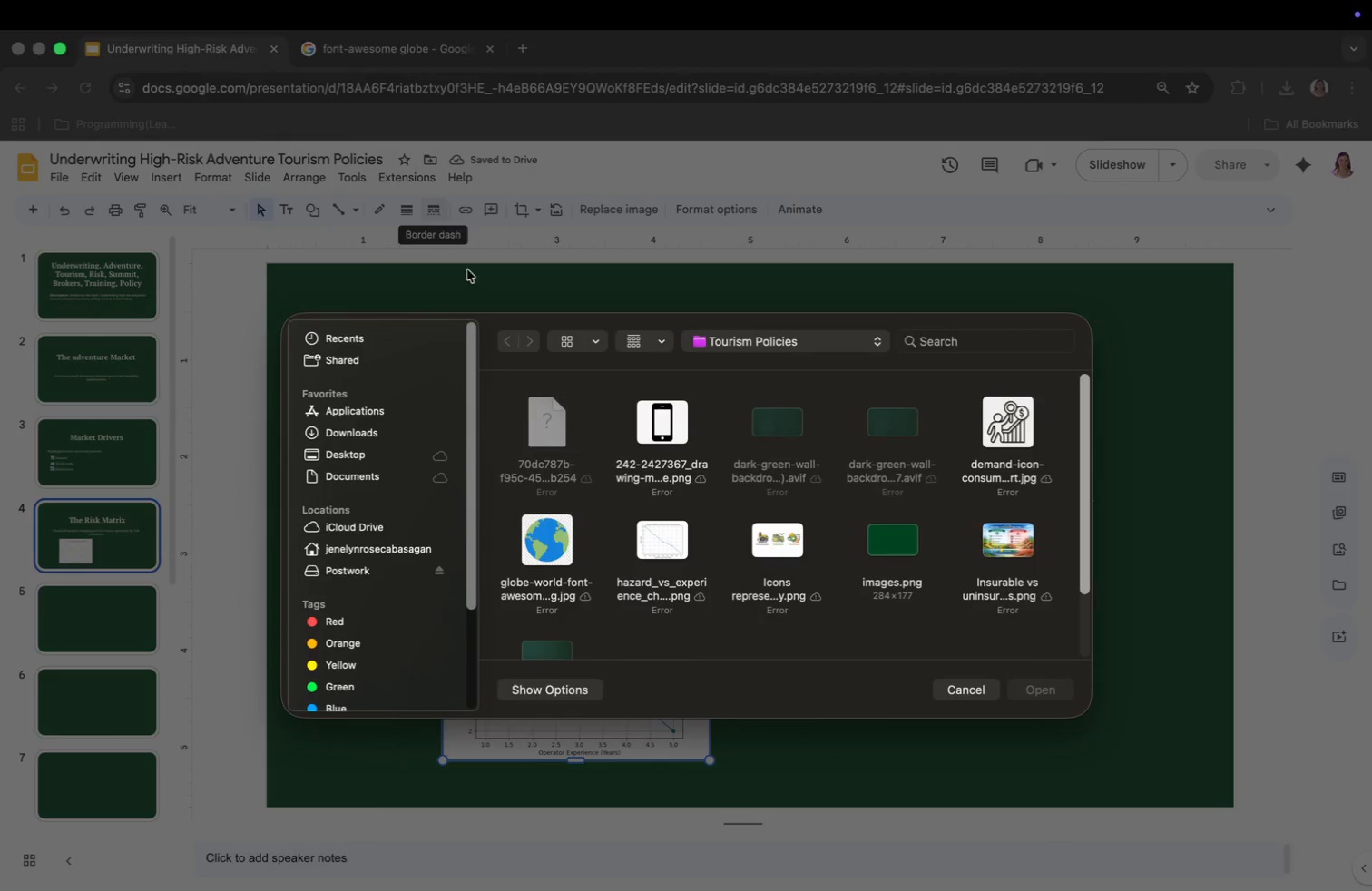 
left_click([343, 455])
 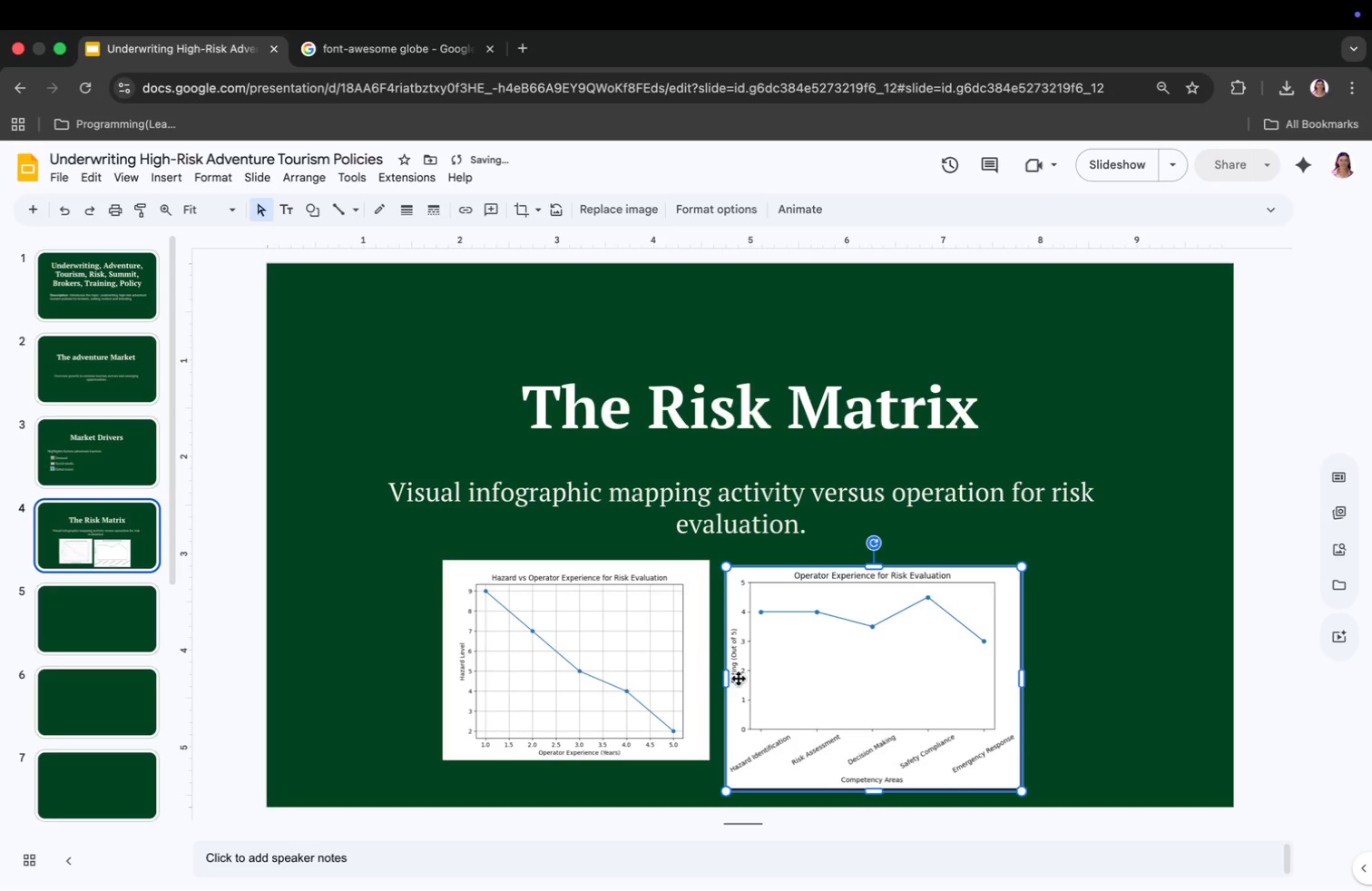 
wait(5.11)
 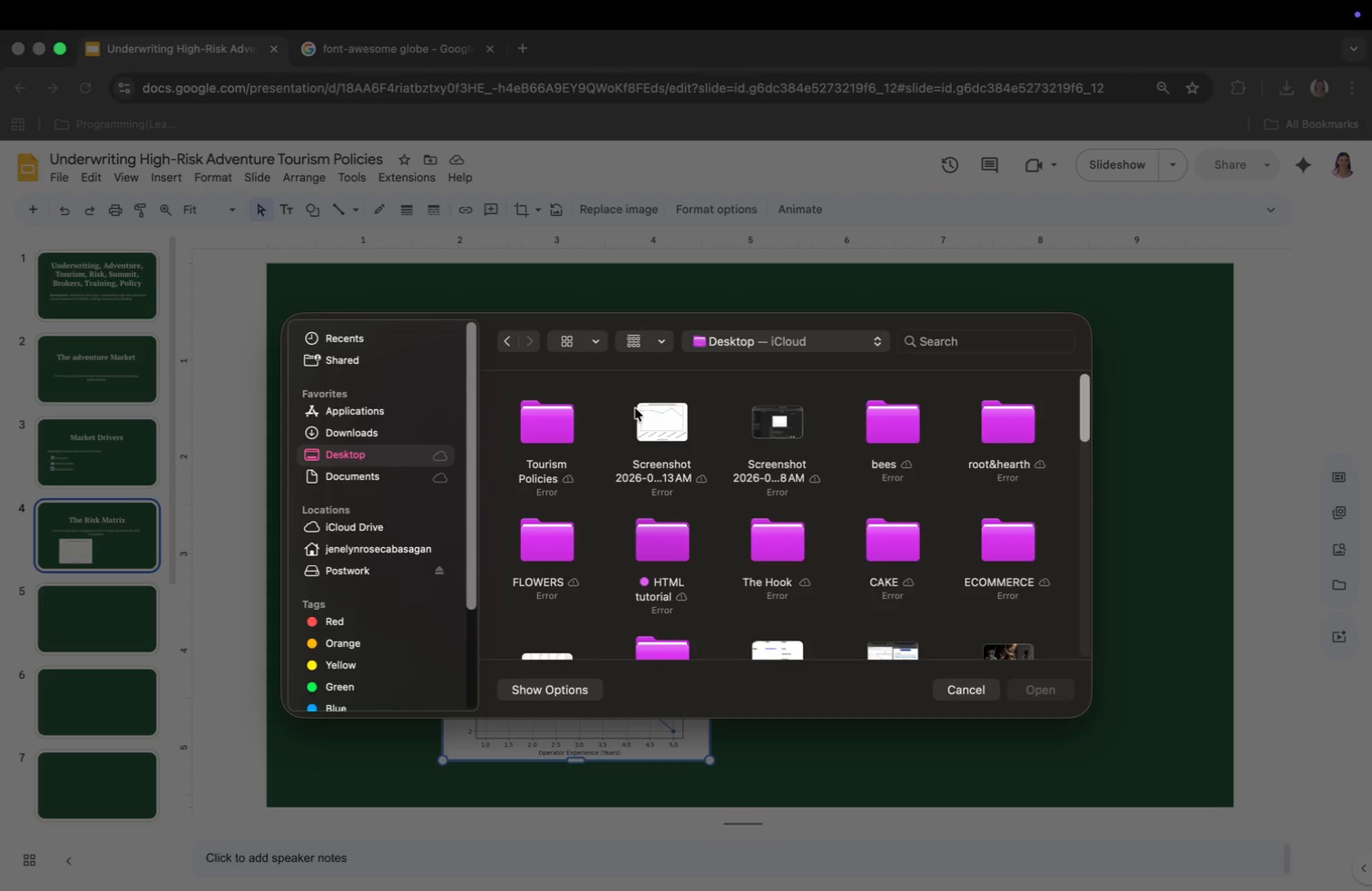 
left_click_drag(start_coordinate=[728, 790], to_coordinate=[760, 745])
 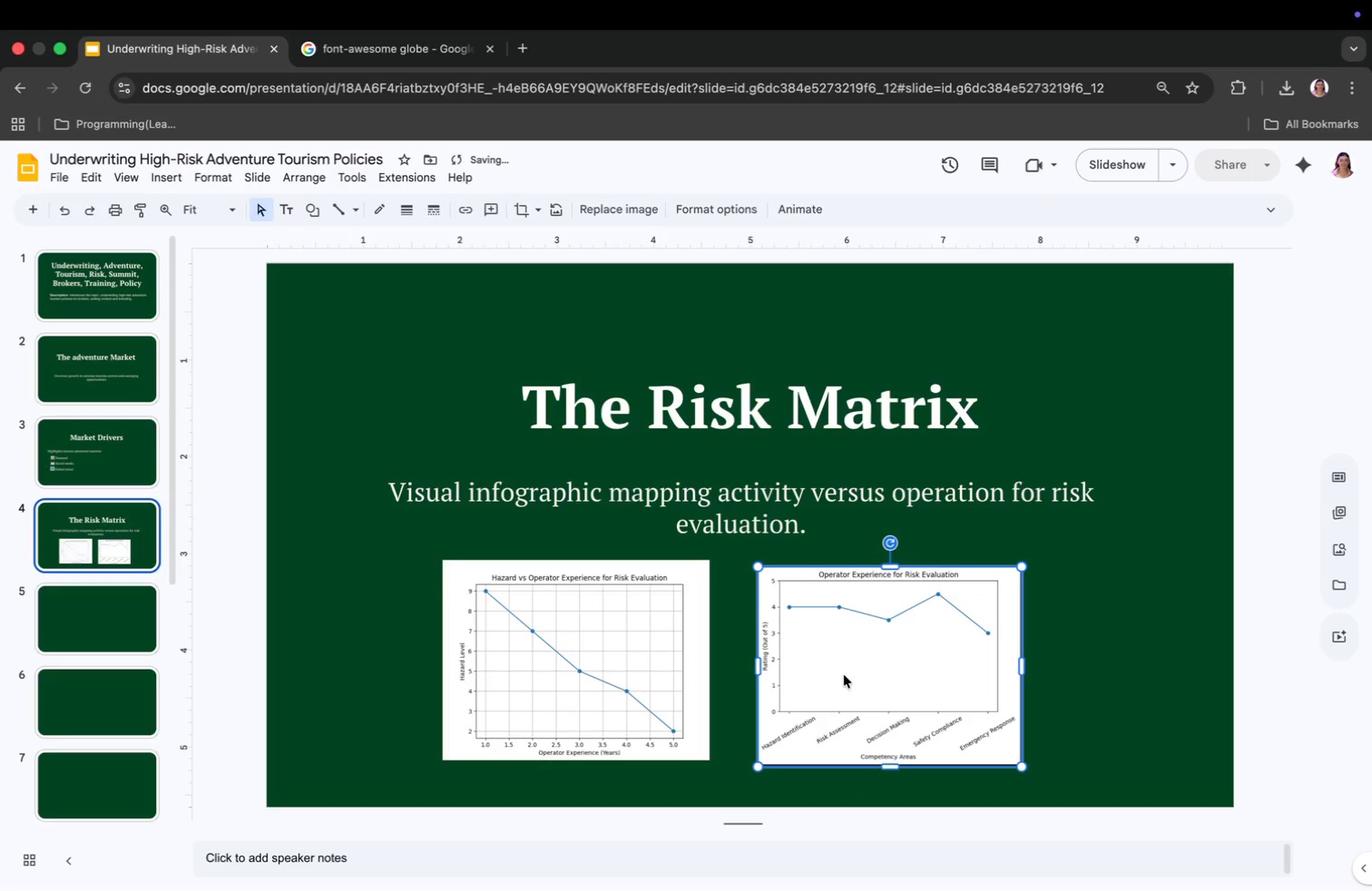 
left_click([864, 658])
 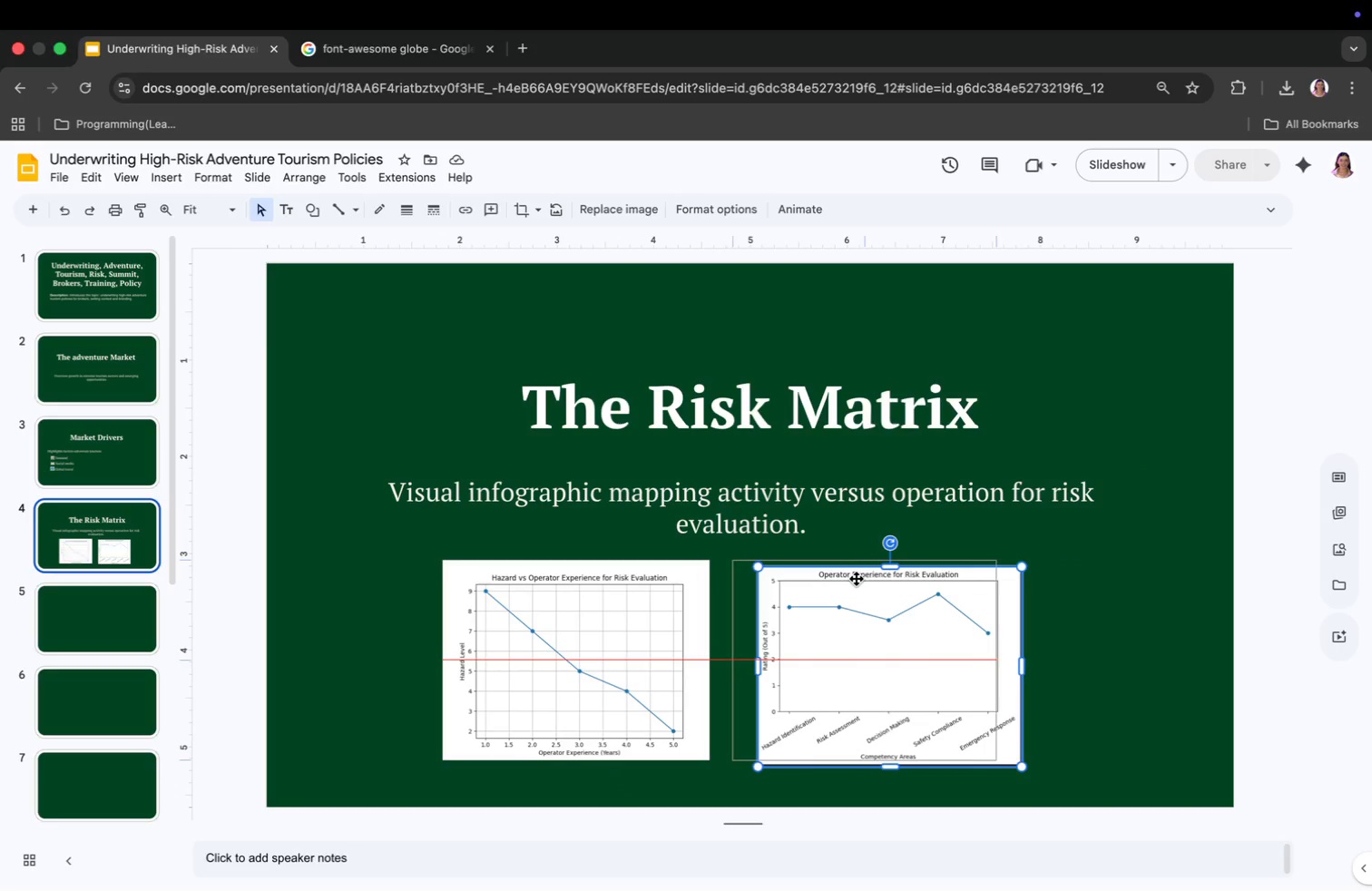 
wait(11.88)
 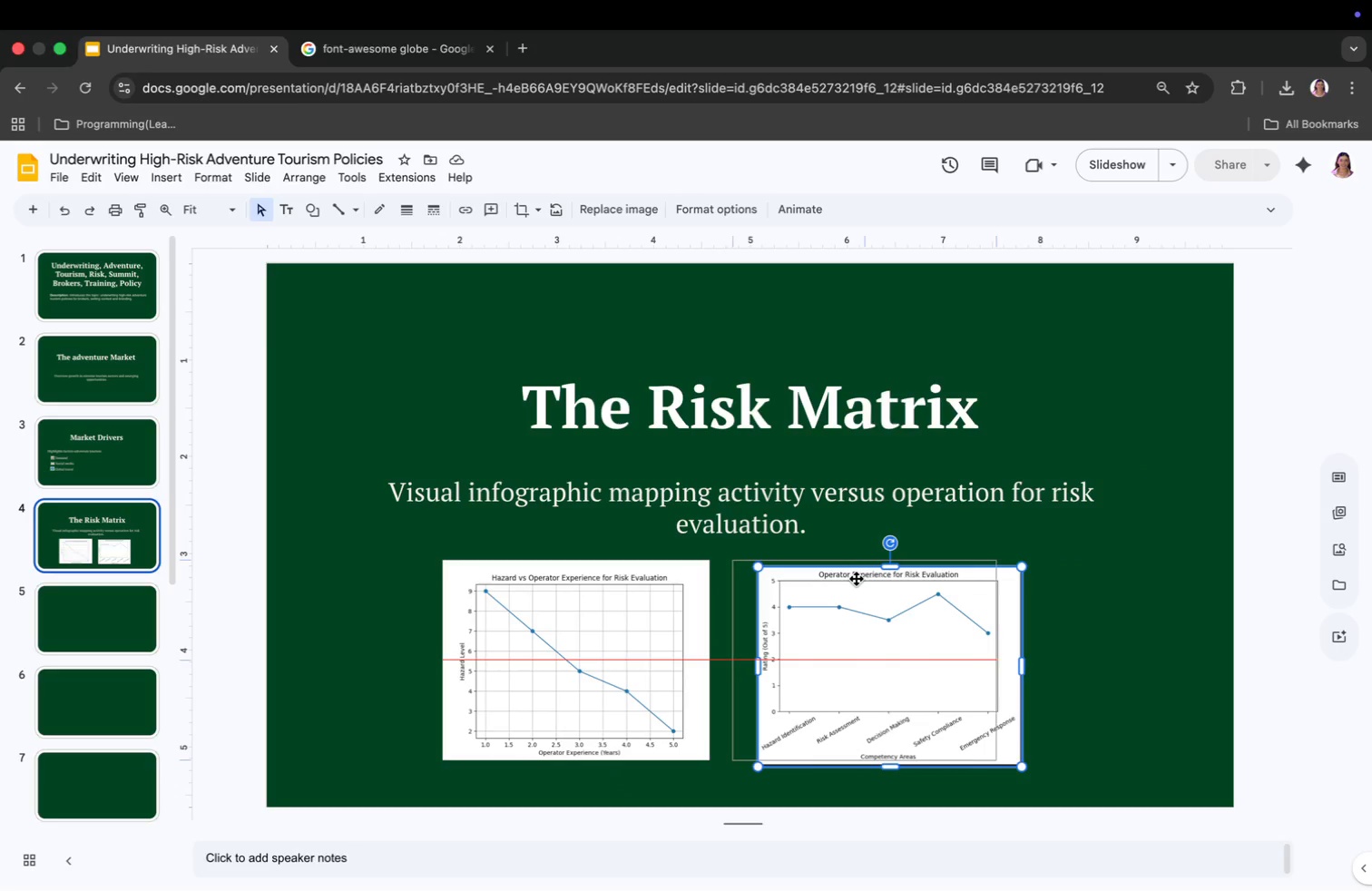 
left_click_drag(start_coordinate=[876, 573], to_coordinate=[875, 565])
 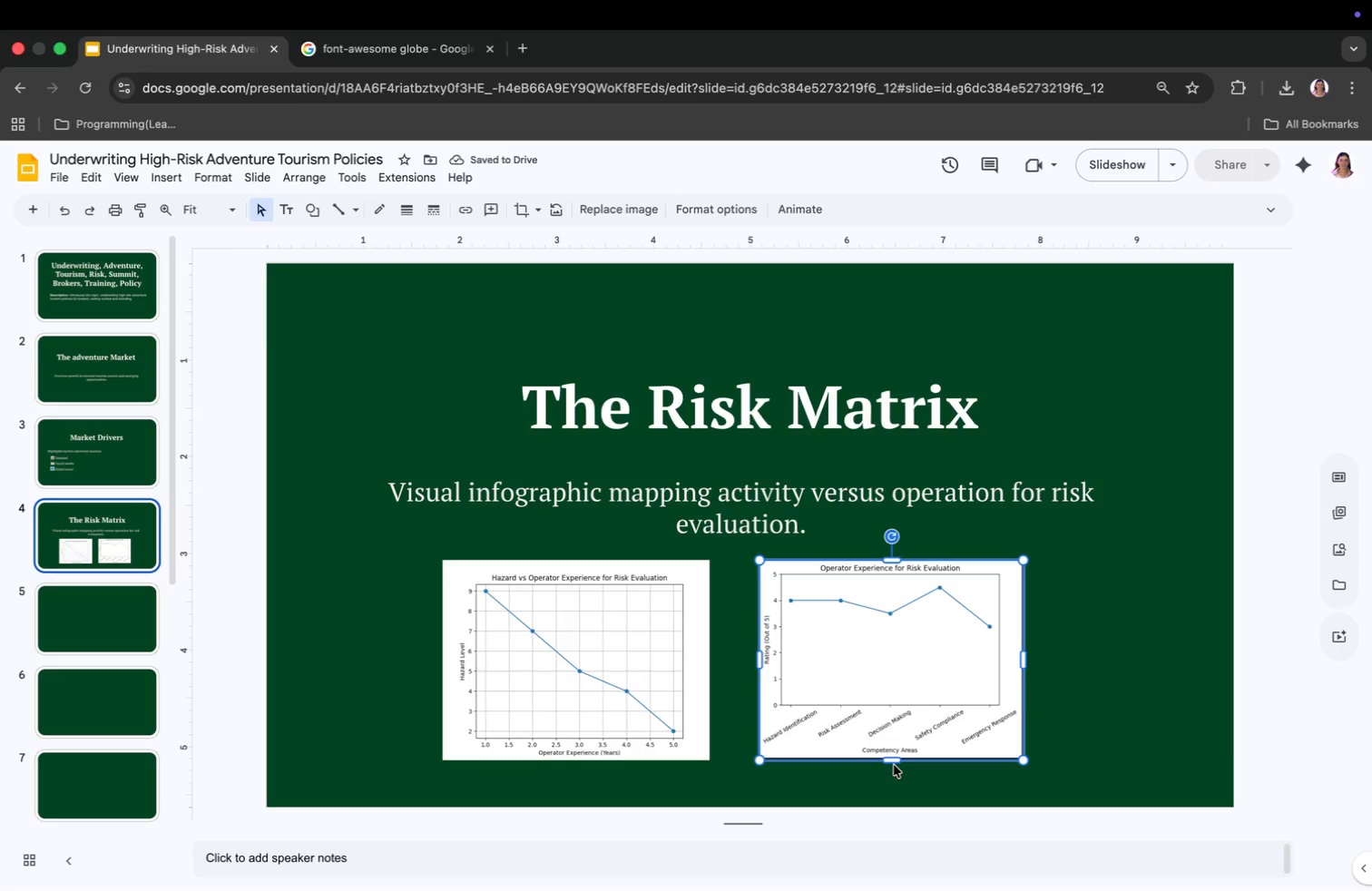 
right_click([901, 724])
 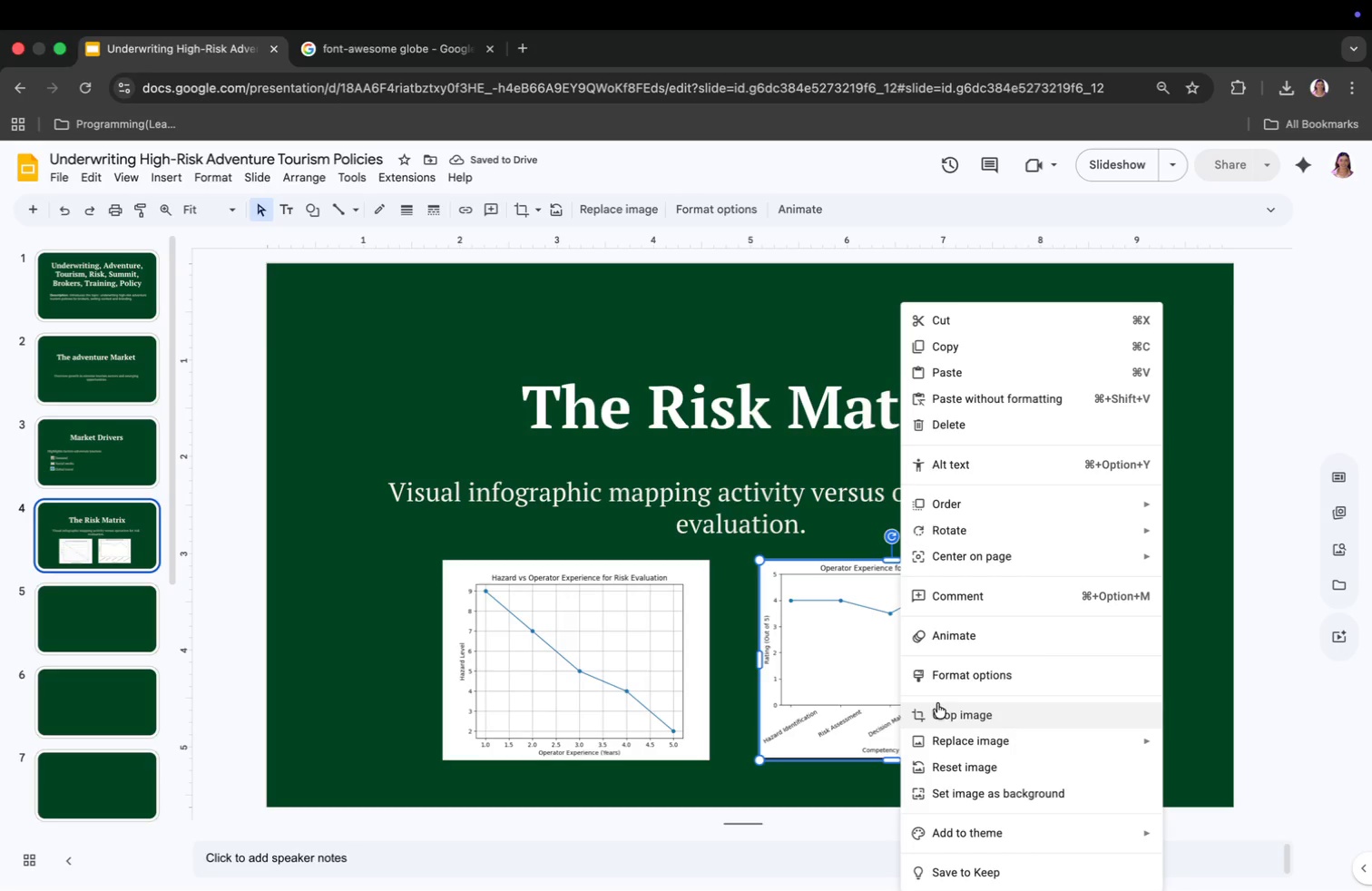 
left_click([946, 711])
 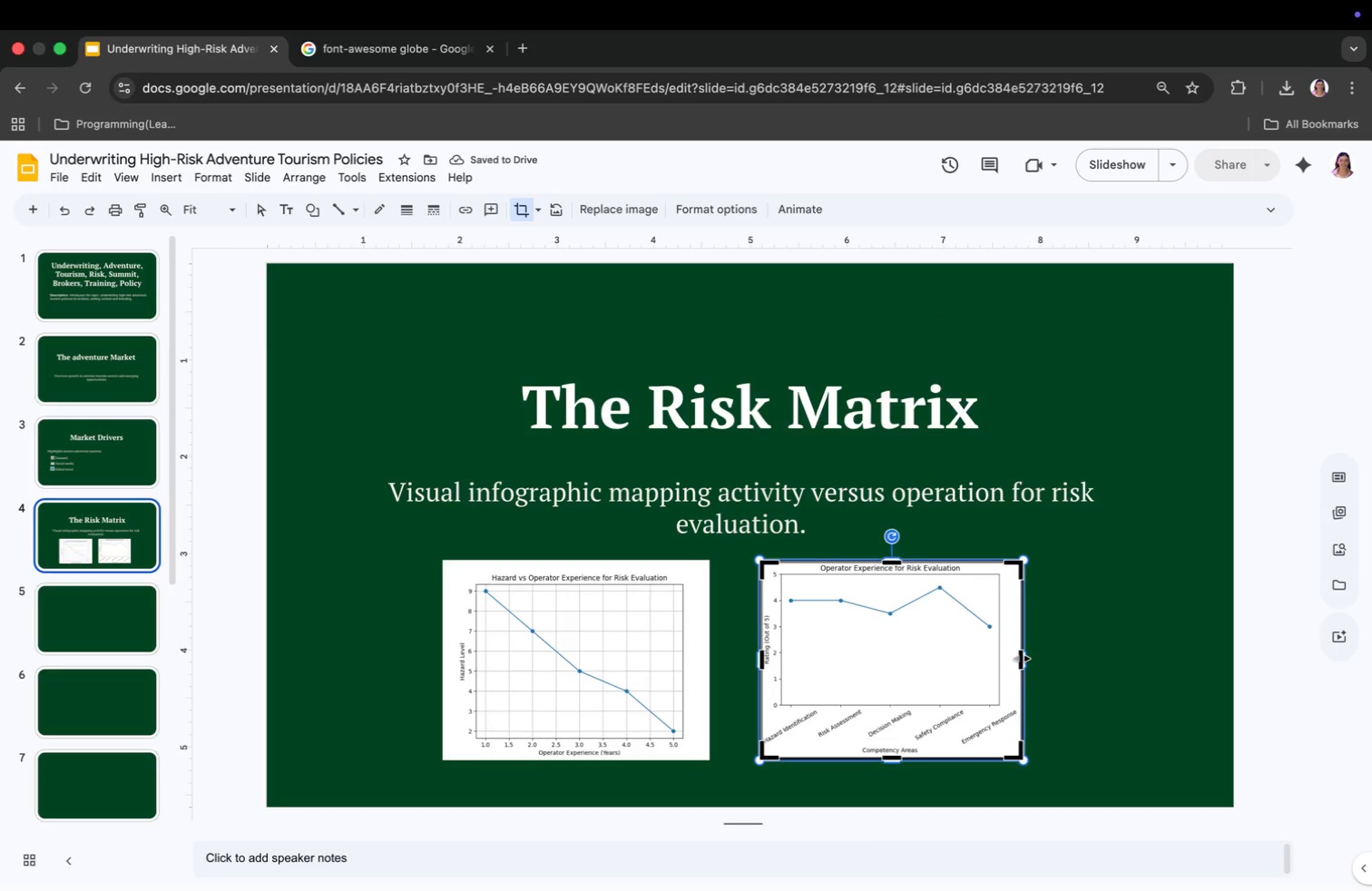 
wait(7.79)
 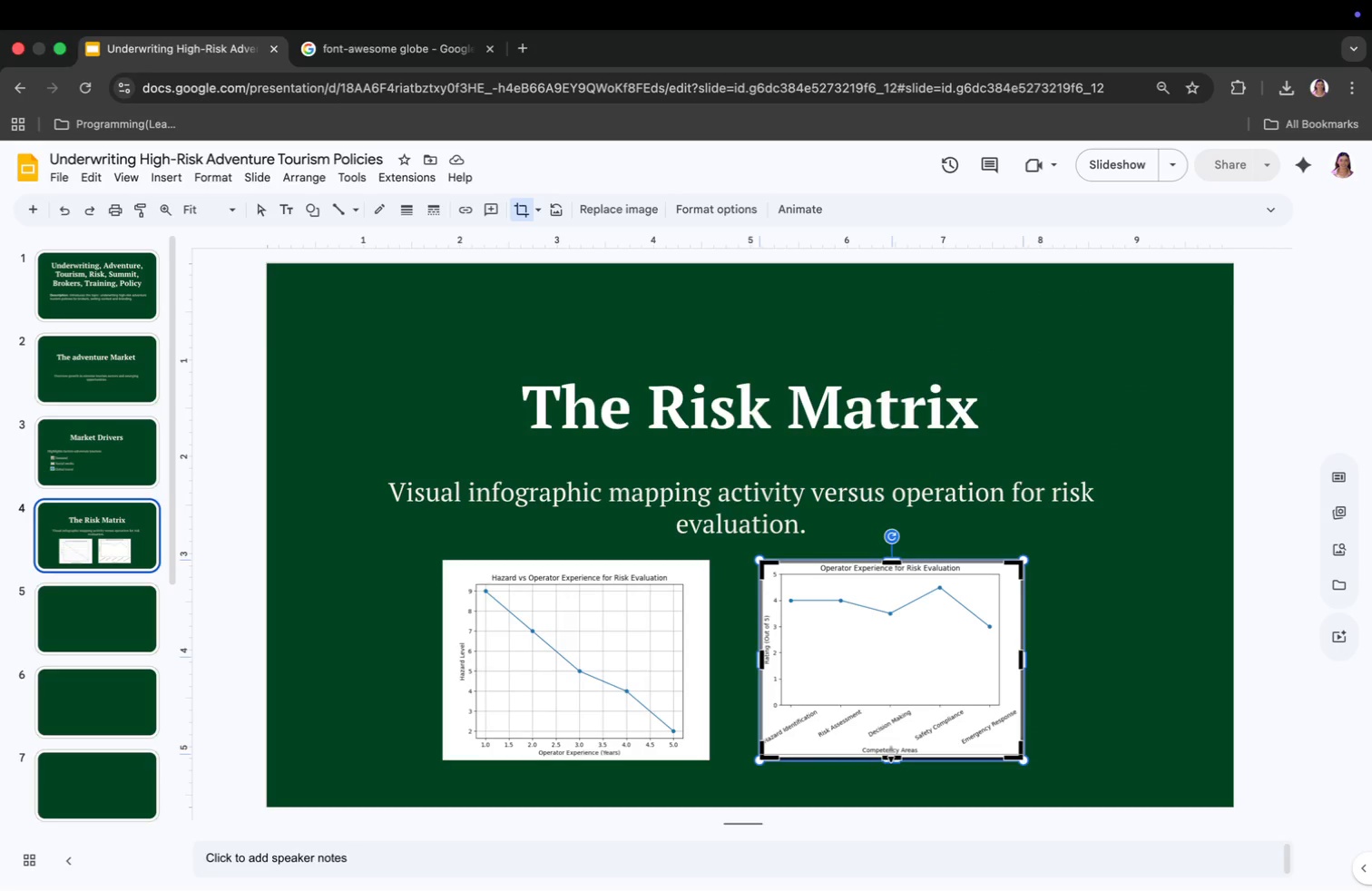 
left_click([1055, 651])
 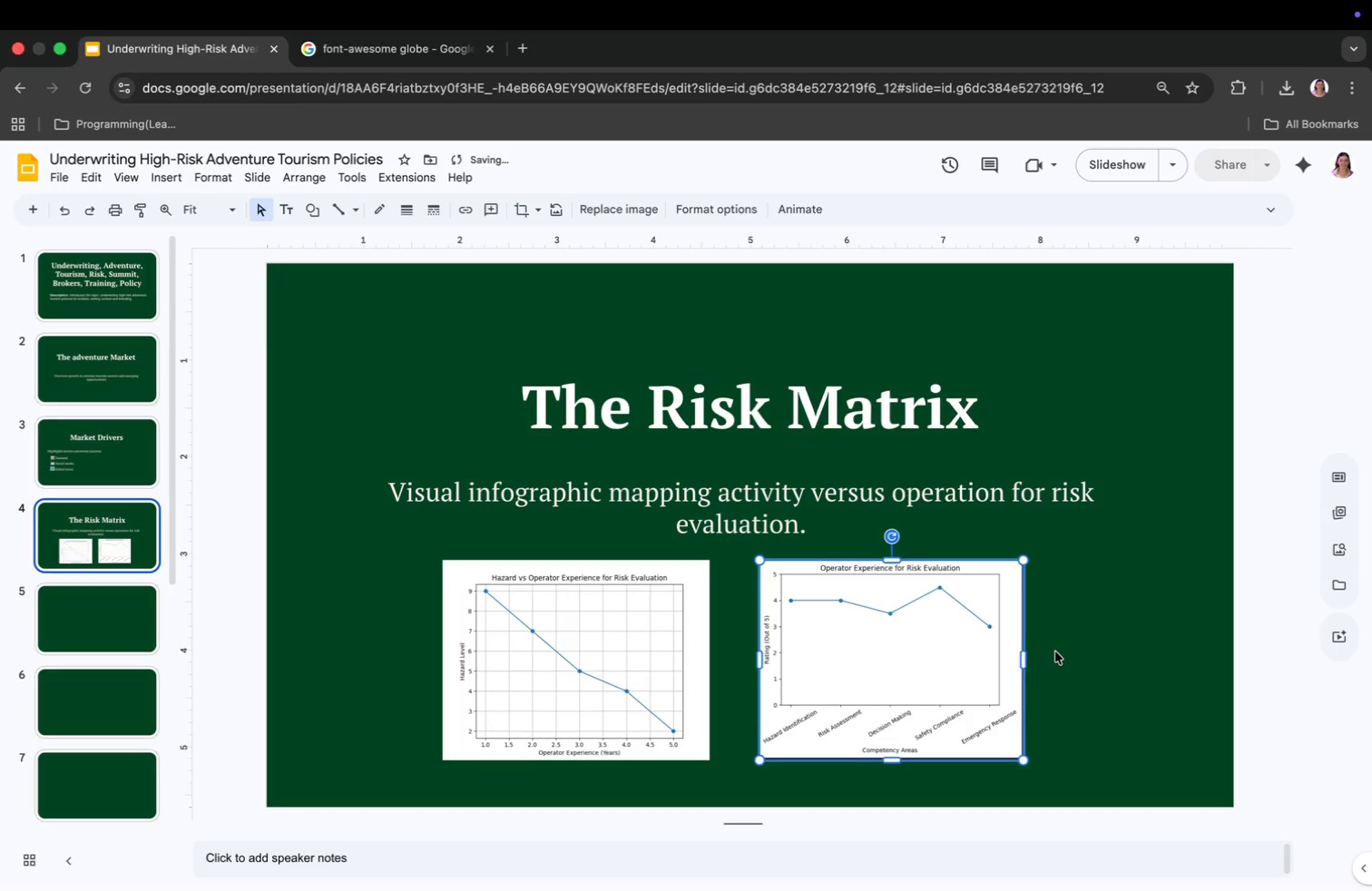 
left_click([1055, 651])
 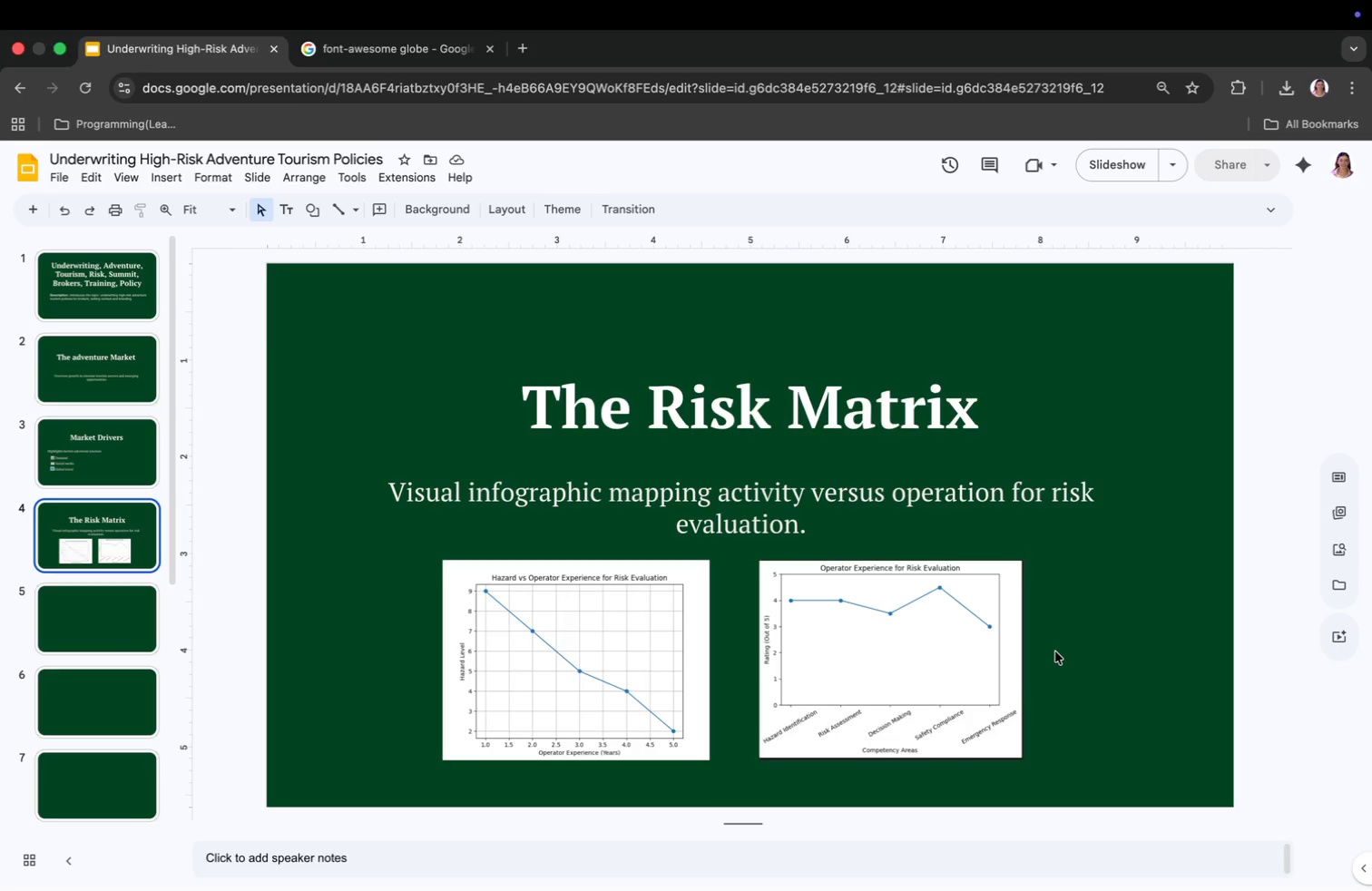 
wait(9.75)
 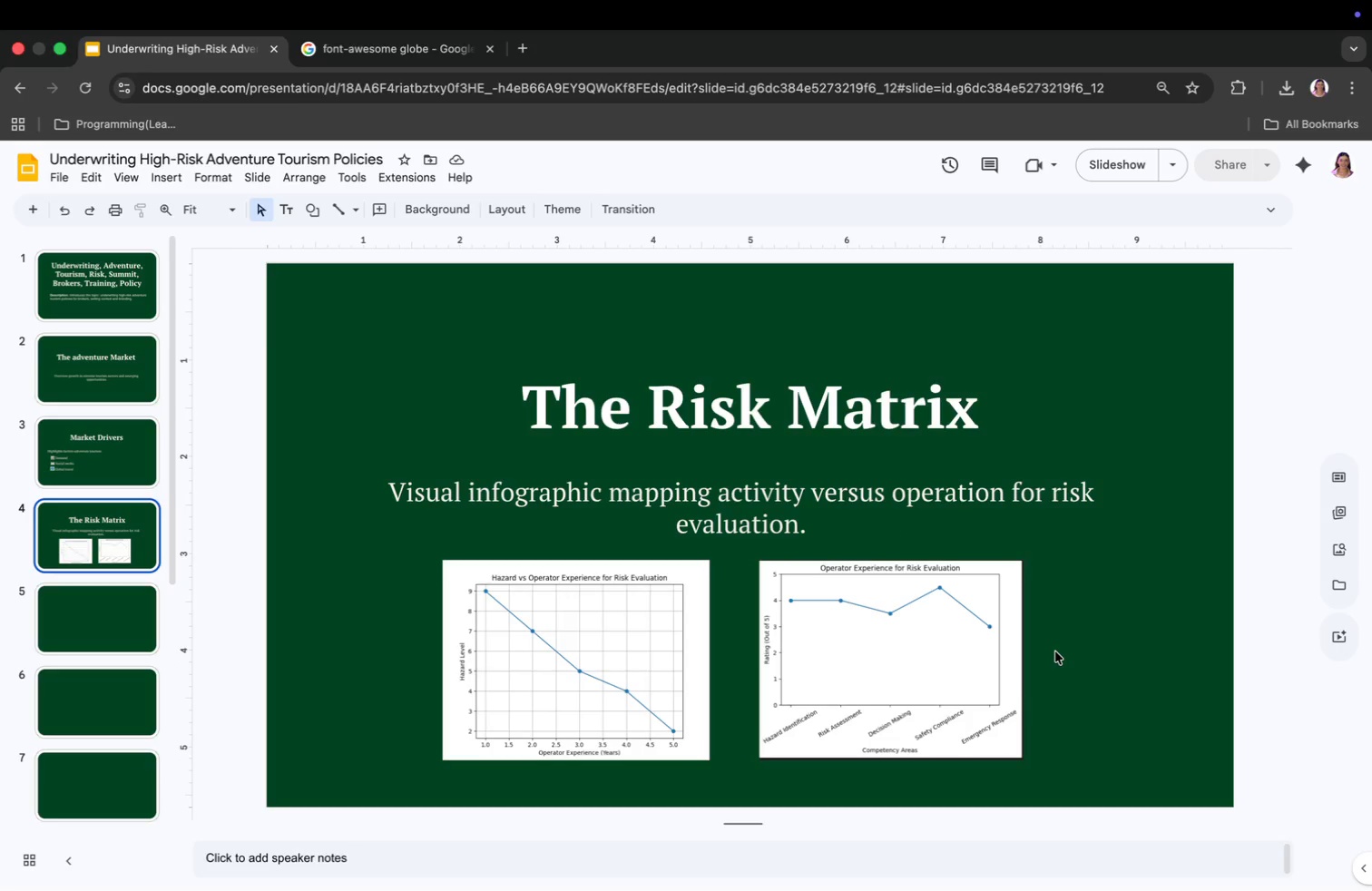 
left_click([916, 635])
 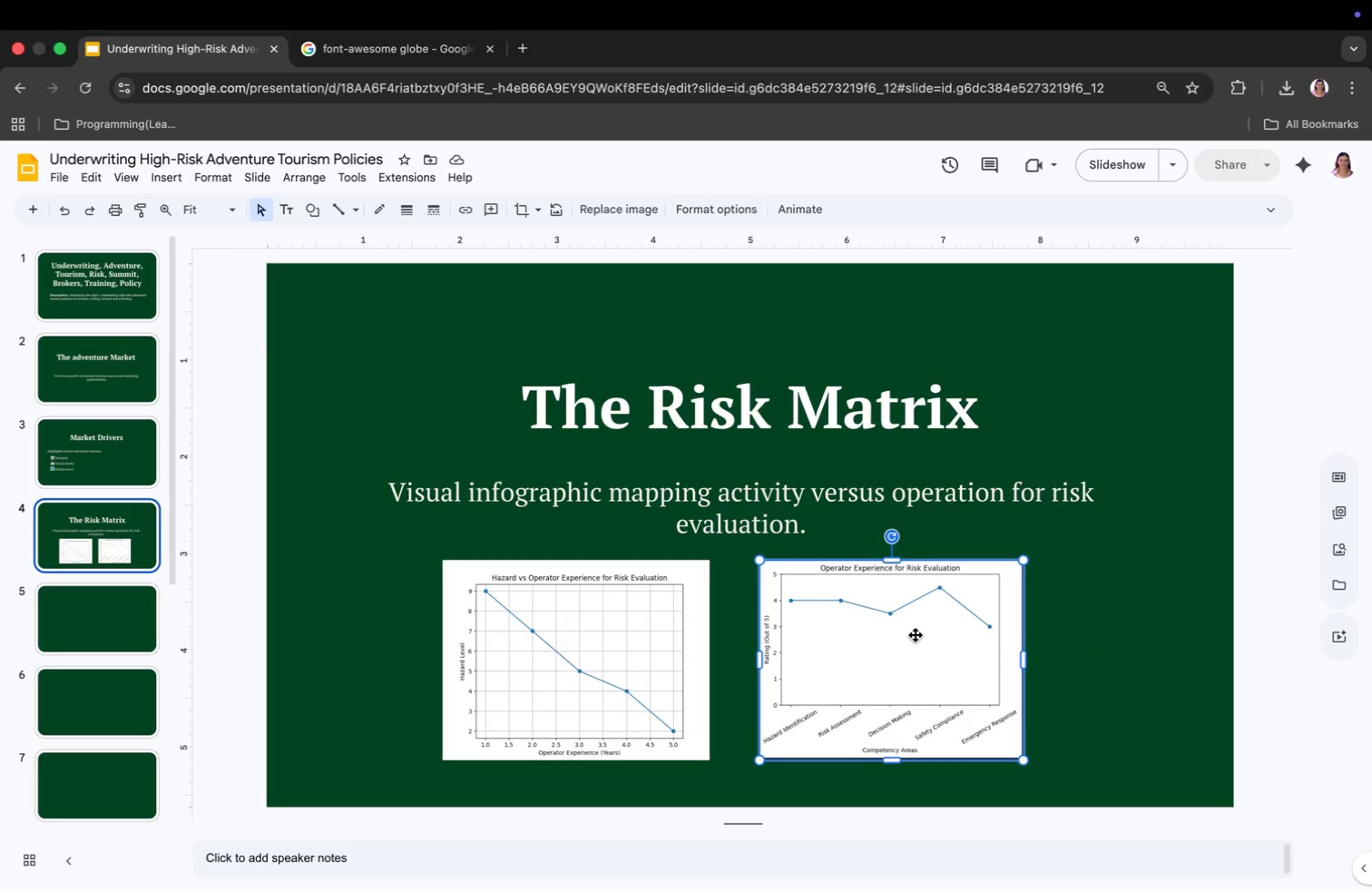 
left_click_drag(start_coordinate=[916, 635], to_coordinate=[946, 639])
 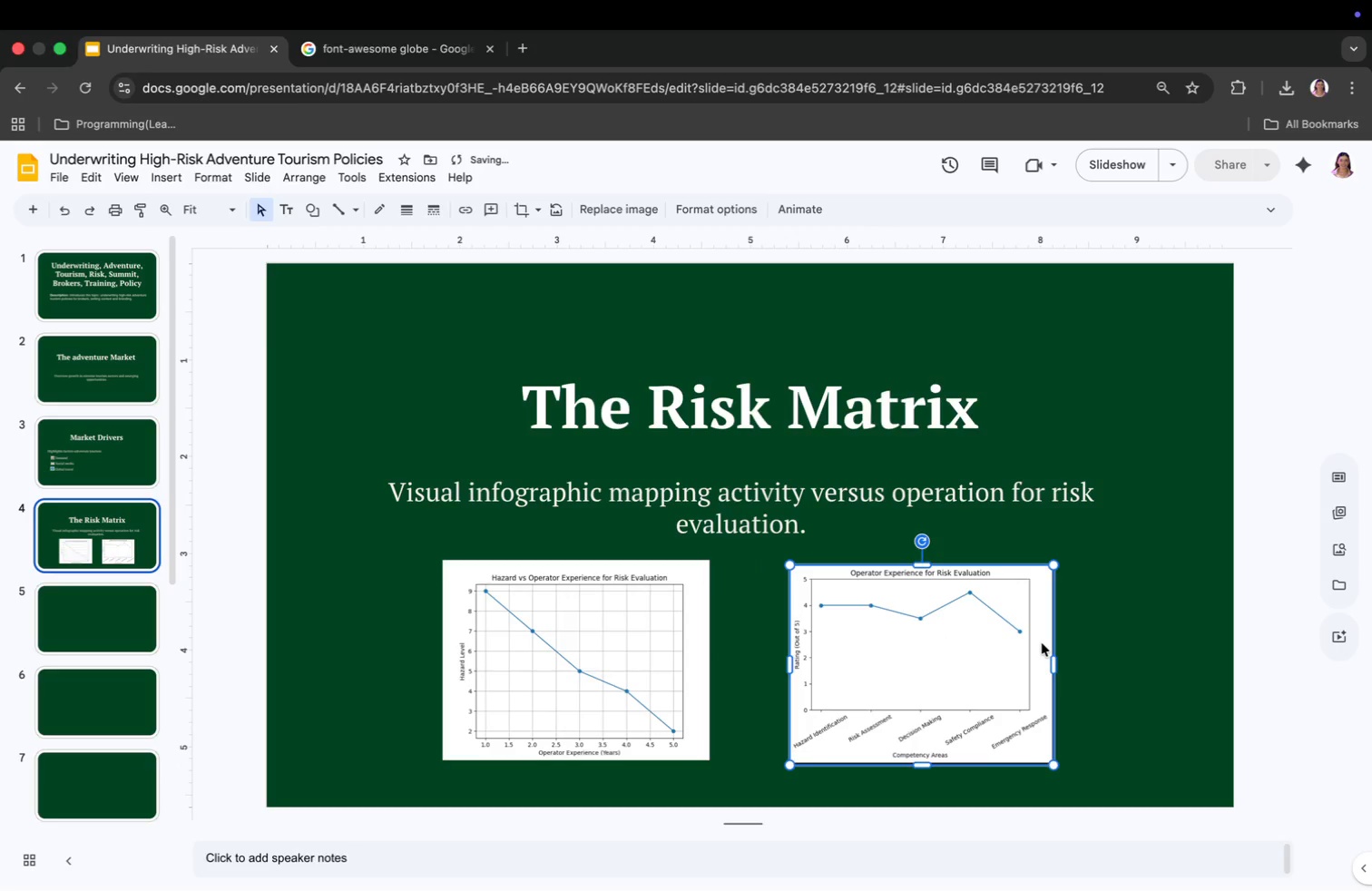 
left_click_drag(start_coordinate=[1004, 644], to_coordinate=[1025, 641])
 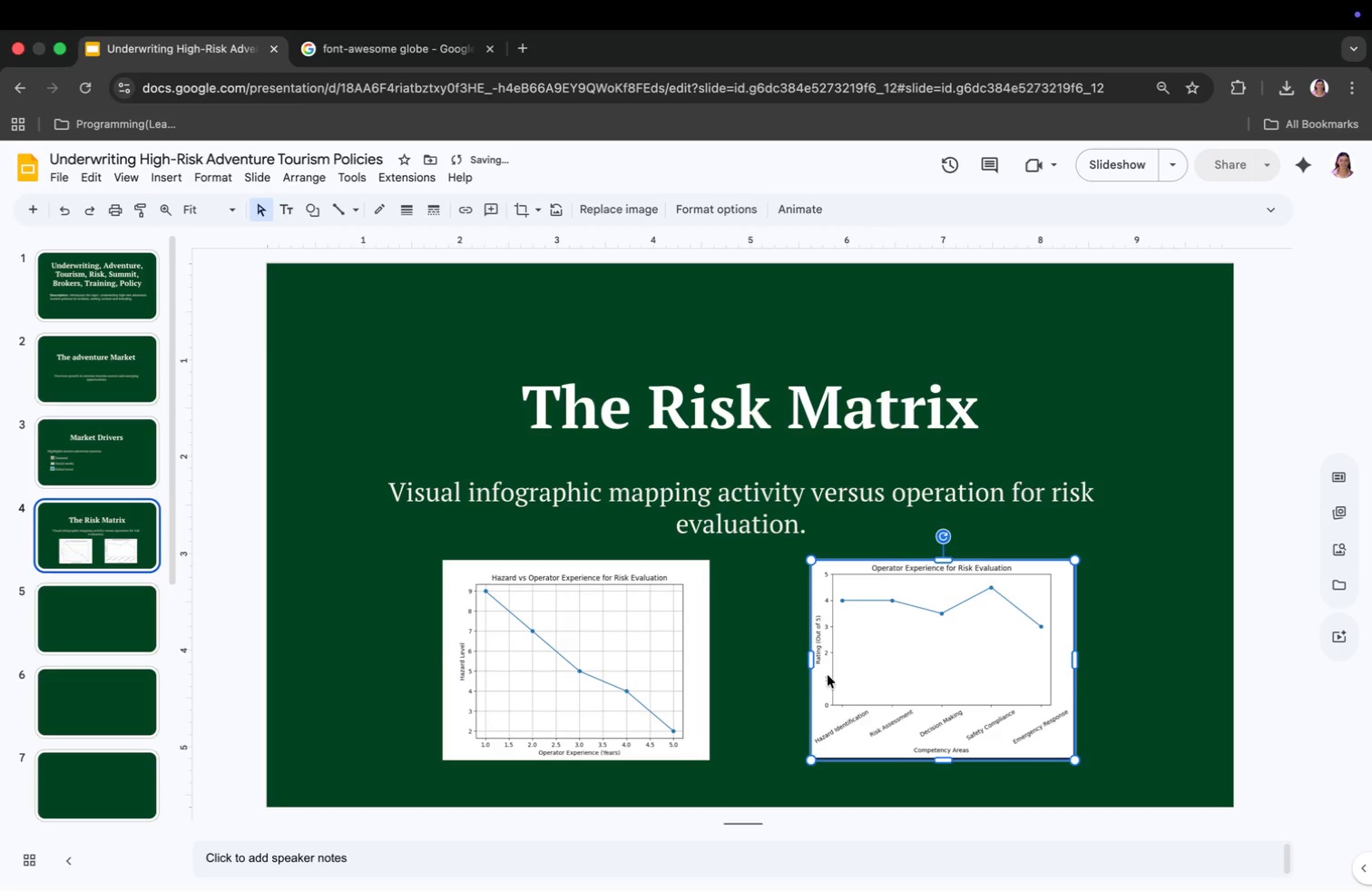 
left_click([764, 685])
 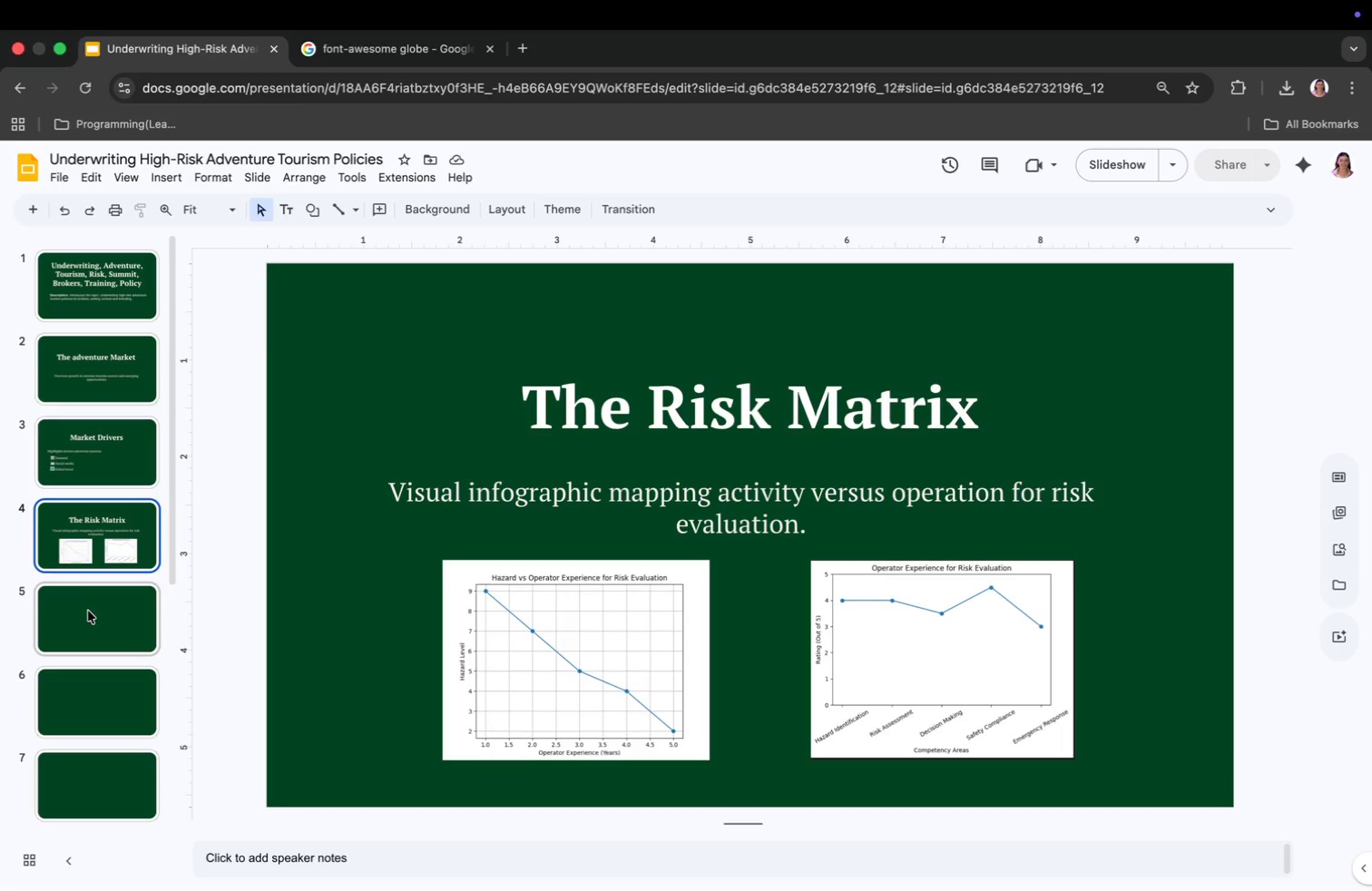 
wait(7.75)
 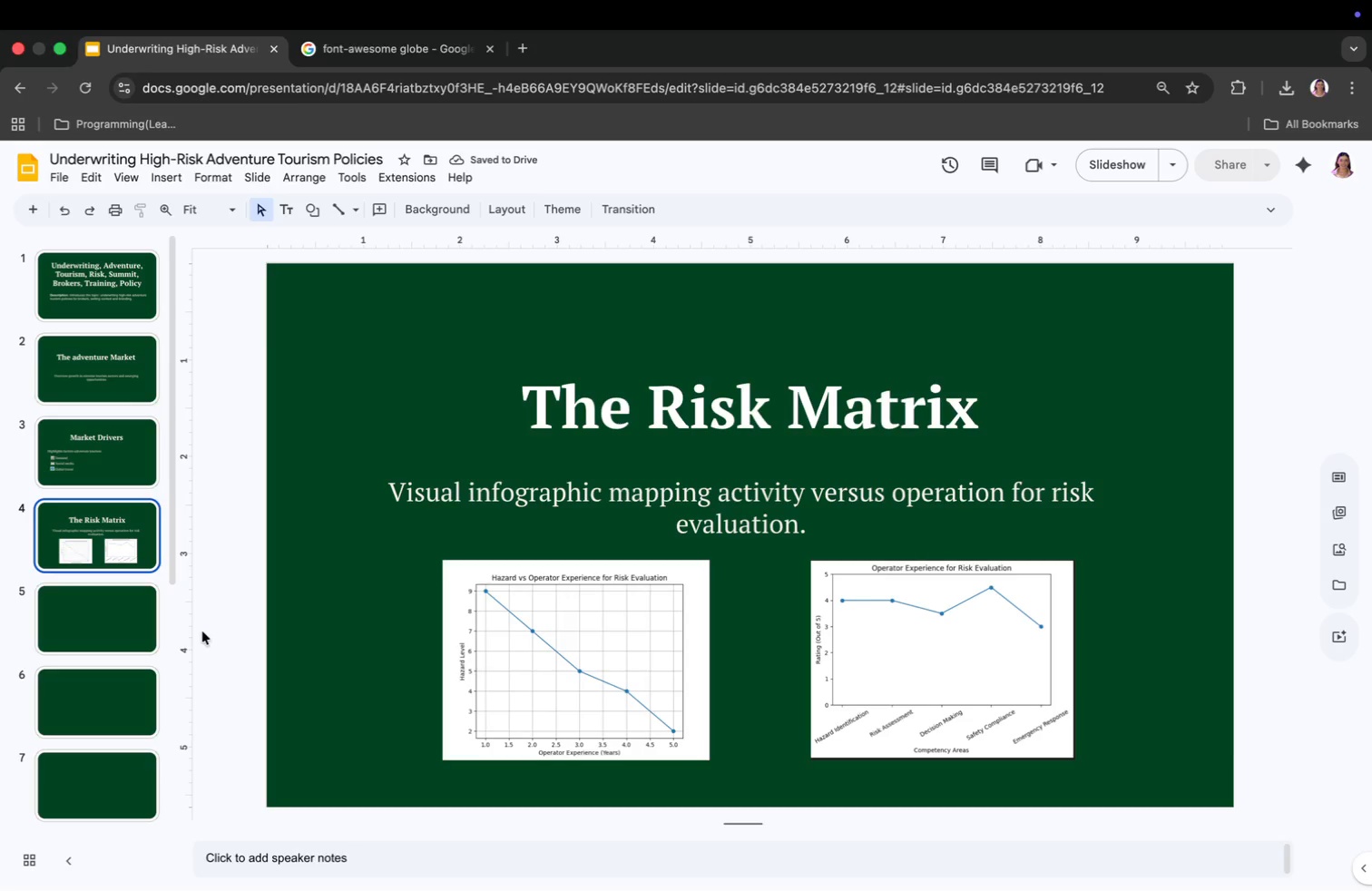 
left_click([553, 520])
 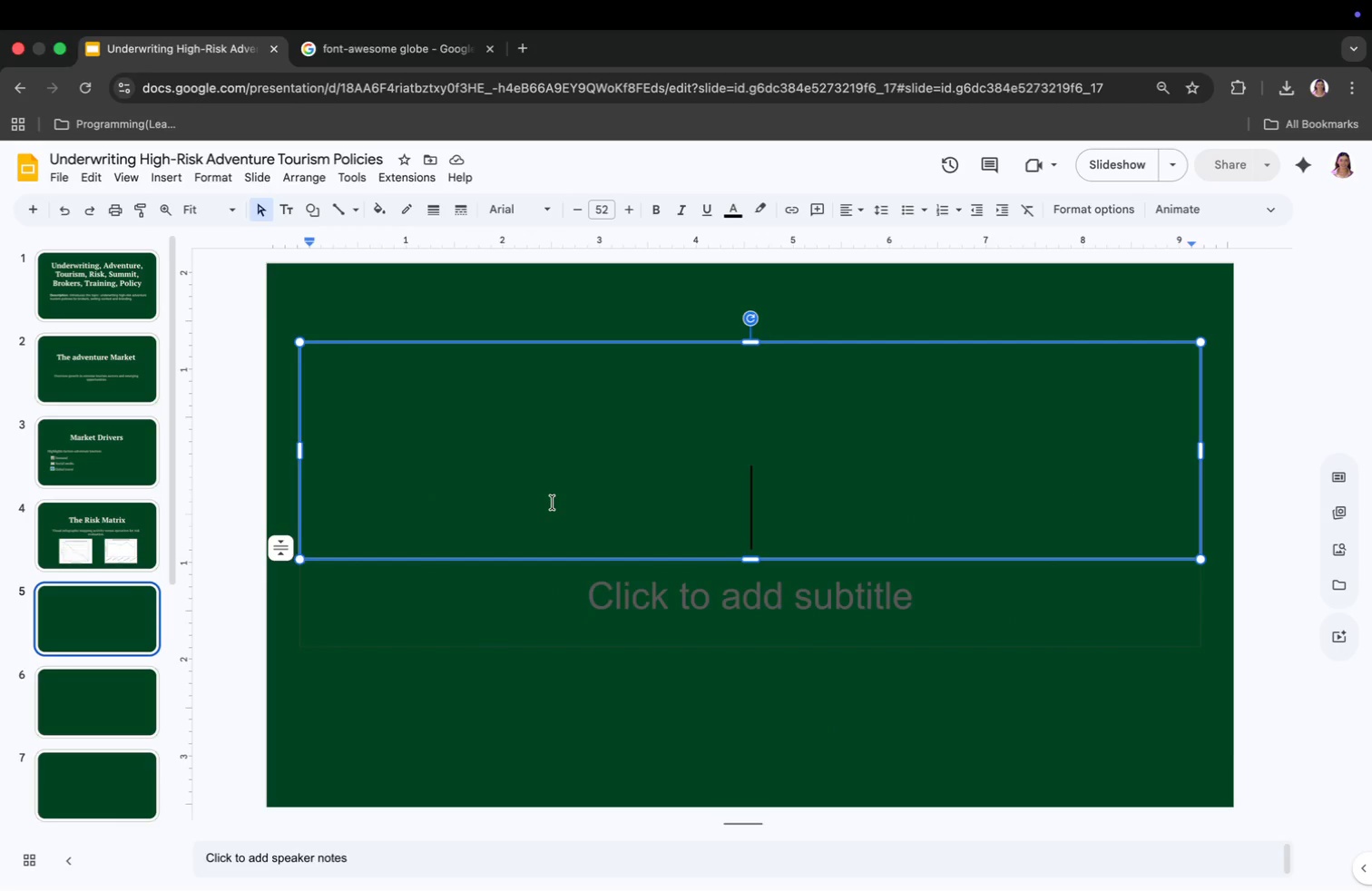 
type(Core Coverage Pli)
key(Backspace)
key(Backspace)
type(illars)
 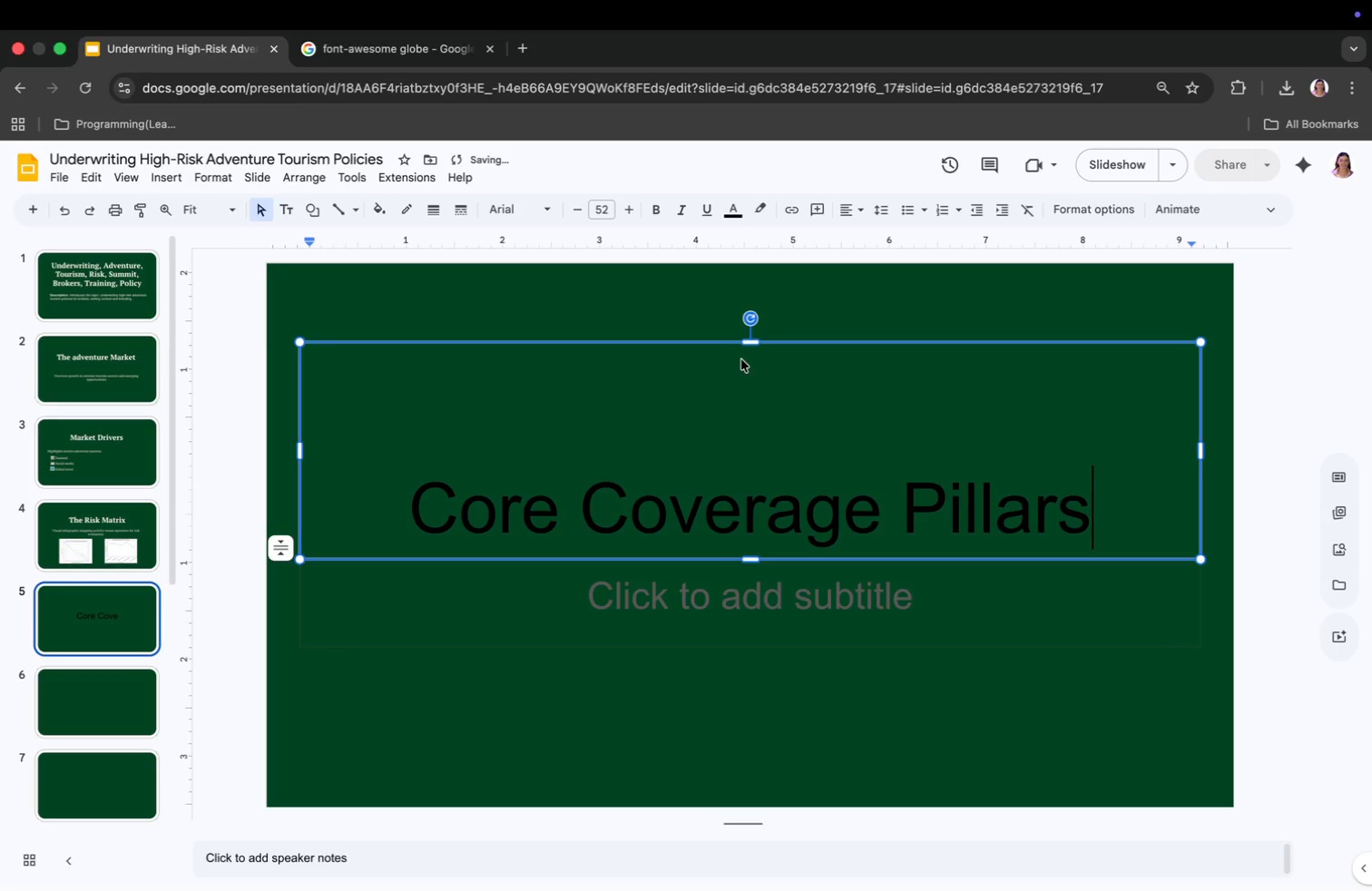 
left_click_drag(start_coordinate=[751, 339], to_coordinate=[746, 425])
 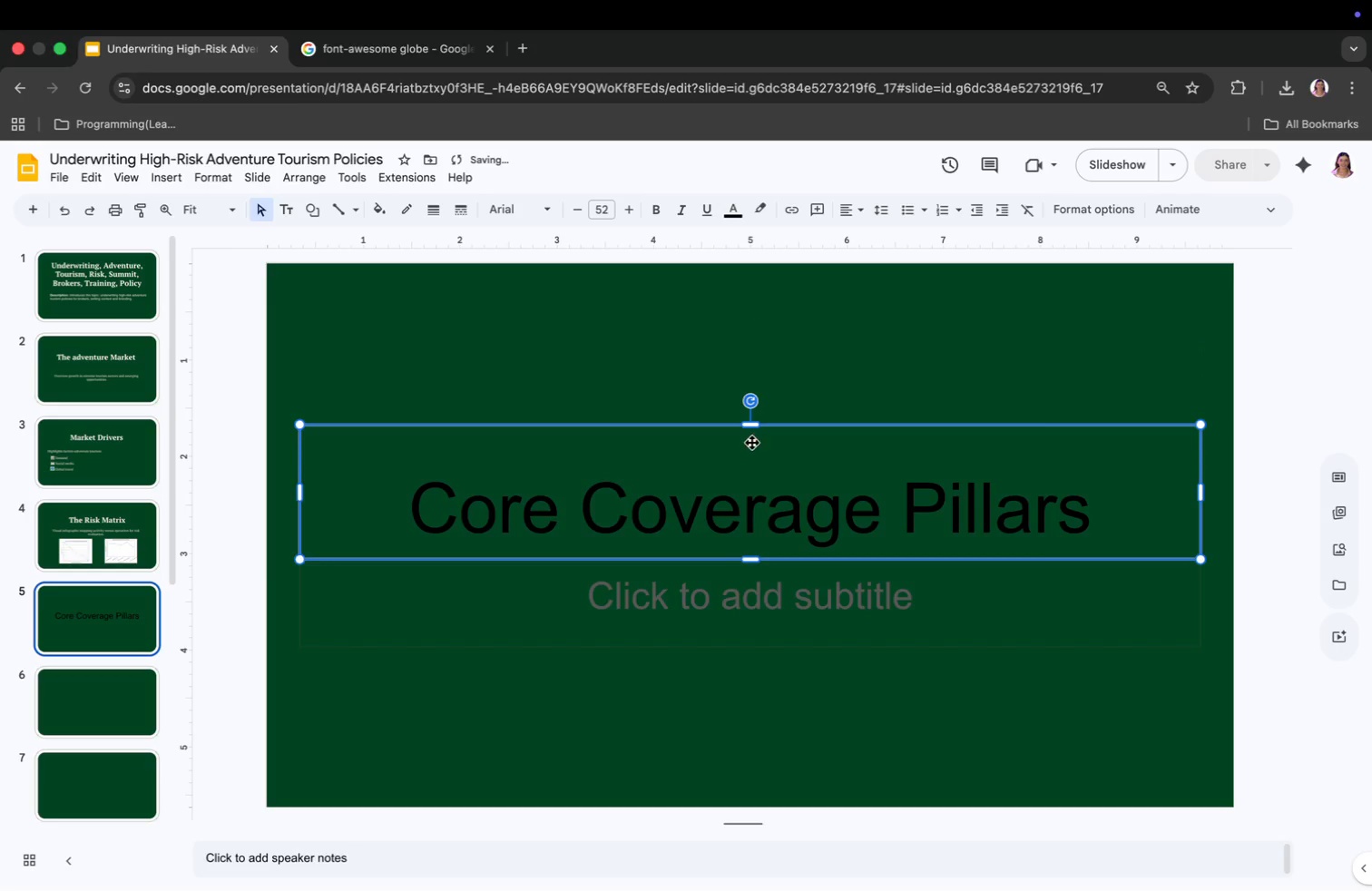 
left_click_drag(start_coordinate=[753, 446], to_coordinate=[753, 338])
 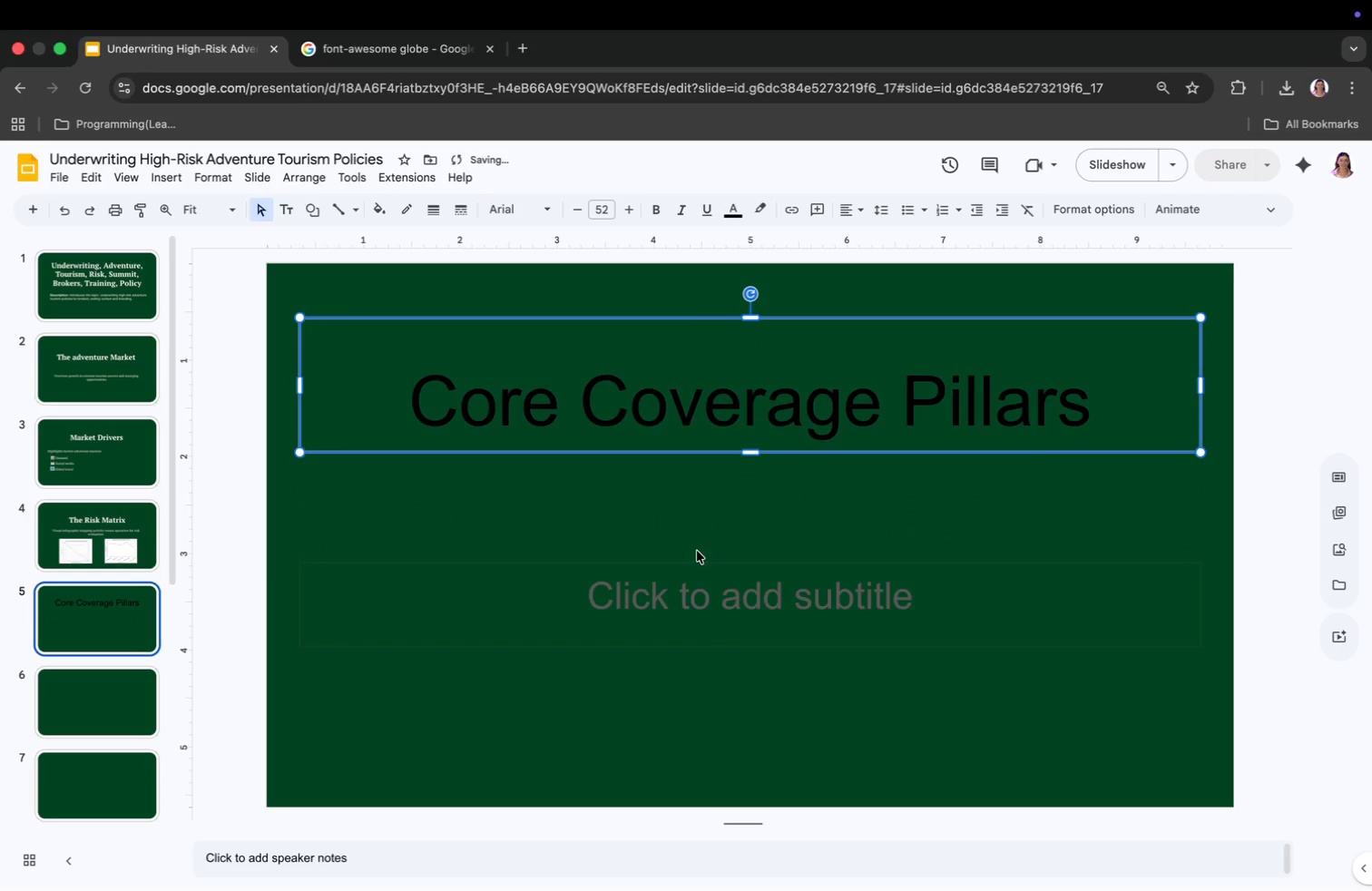 
left_click([699, 576])
 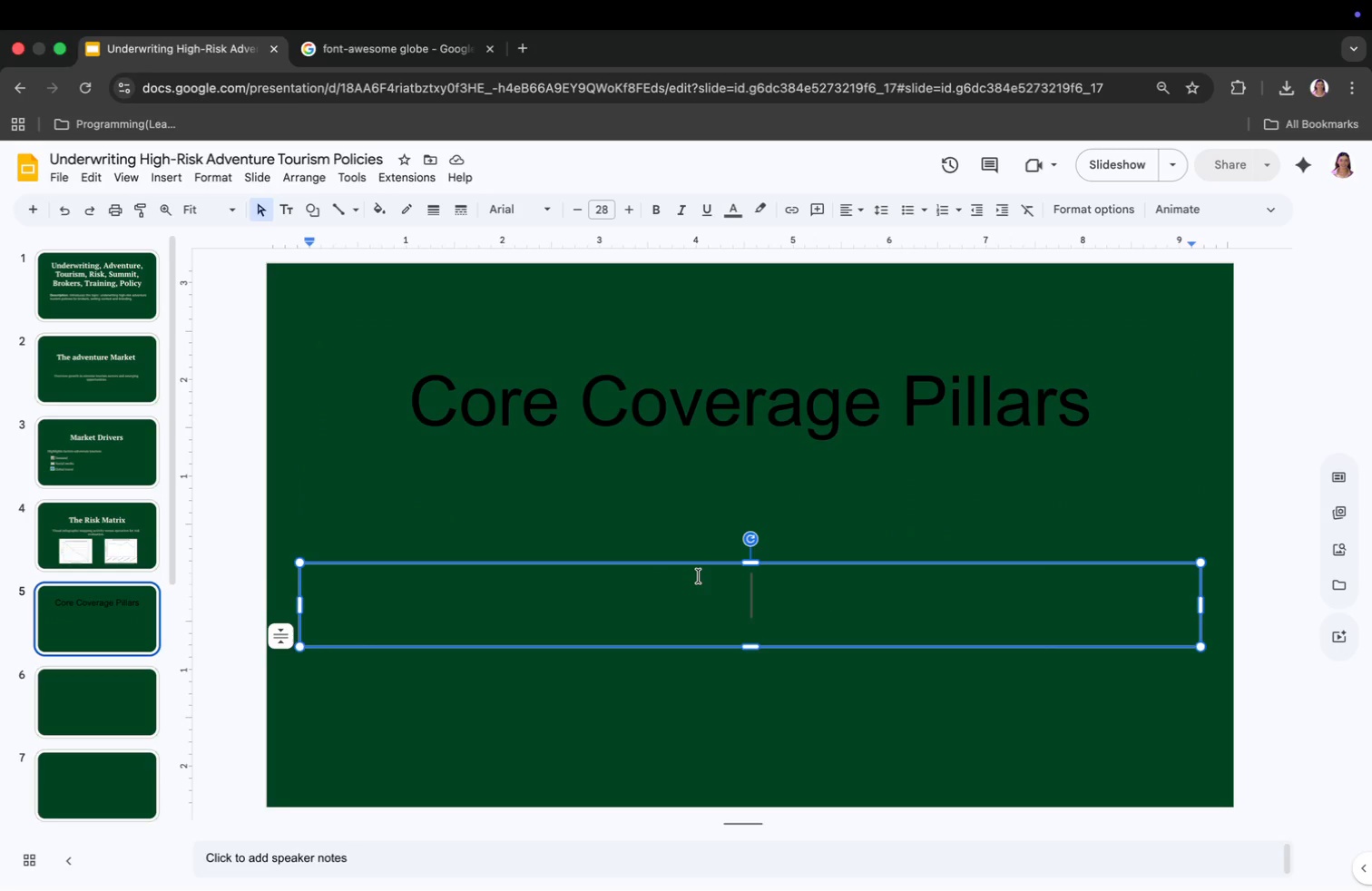 
wait(5.86)
 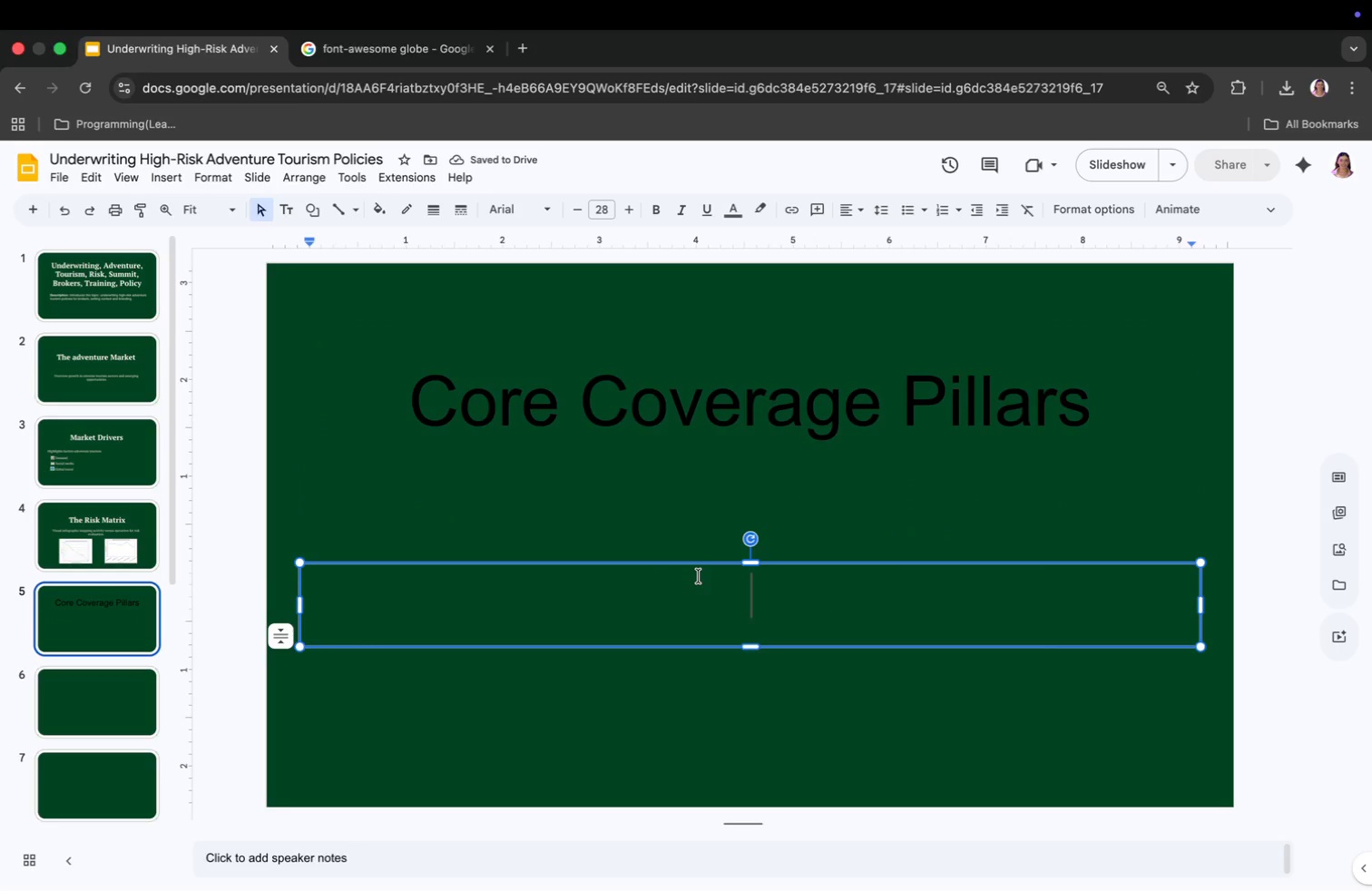 
type(The y)
key(Backspace)
type(three key type:)
 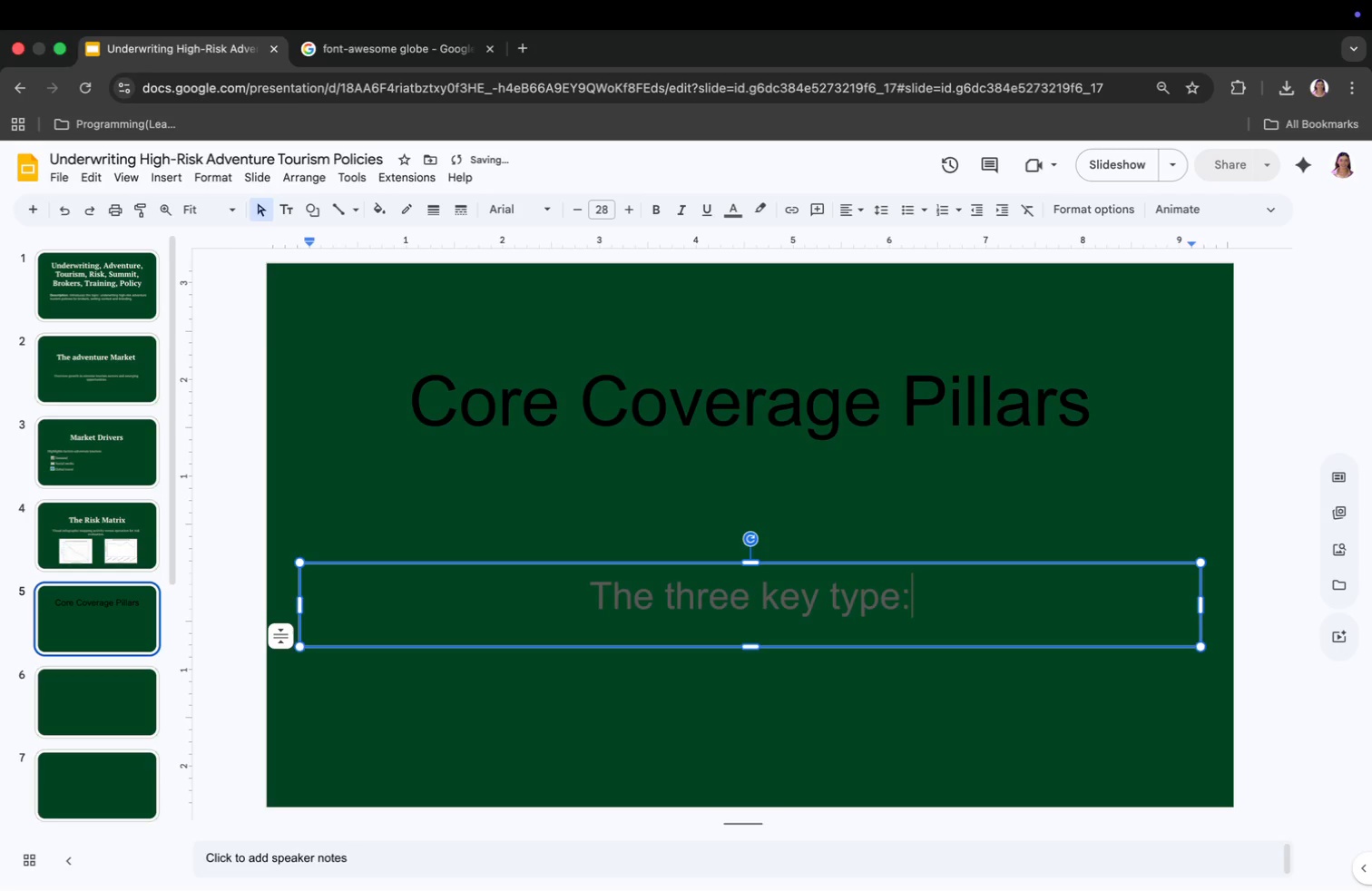 
key(Enter)
 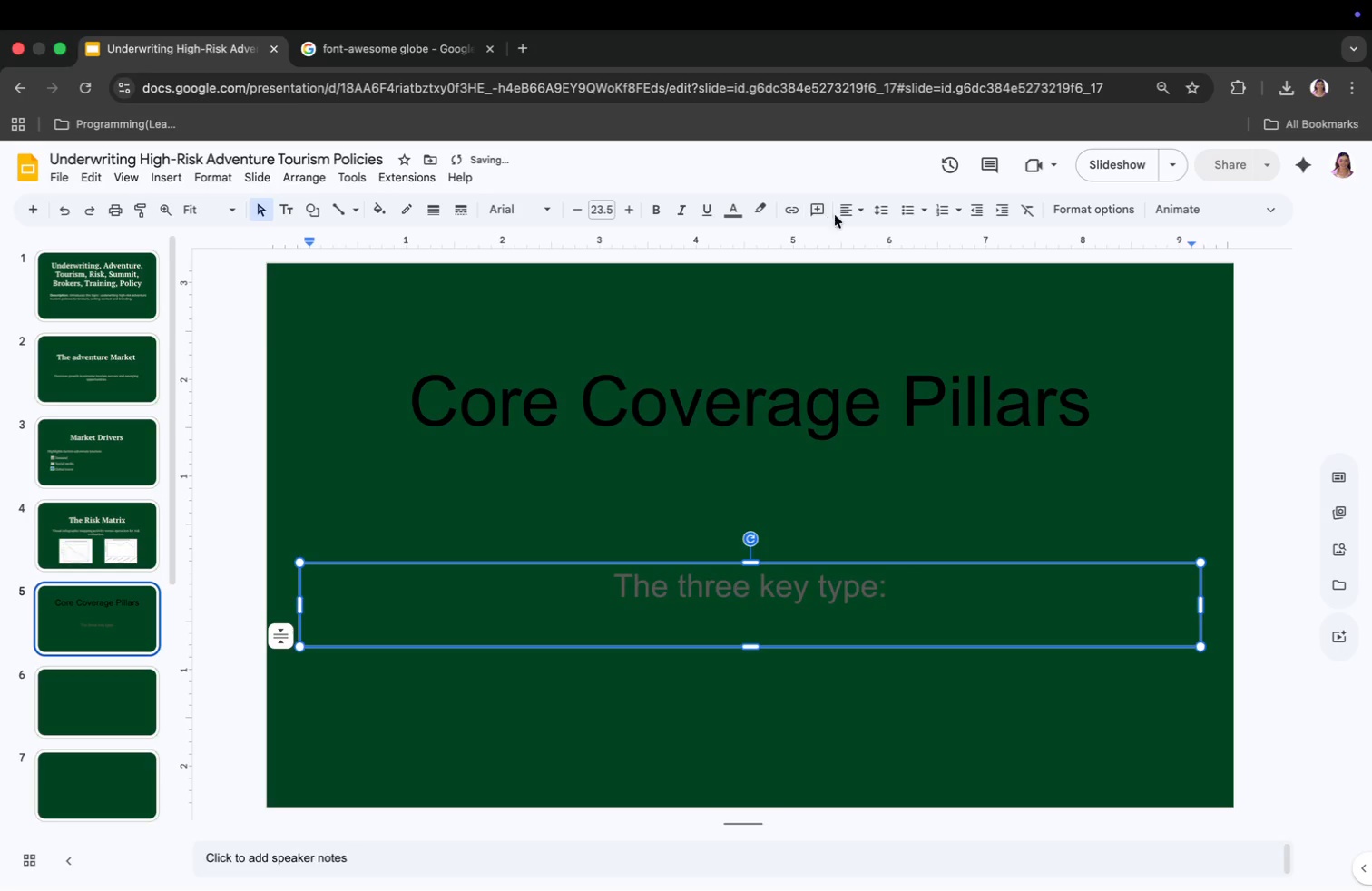 
left_click([849, 212])
 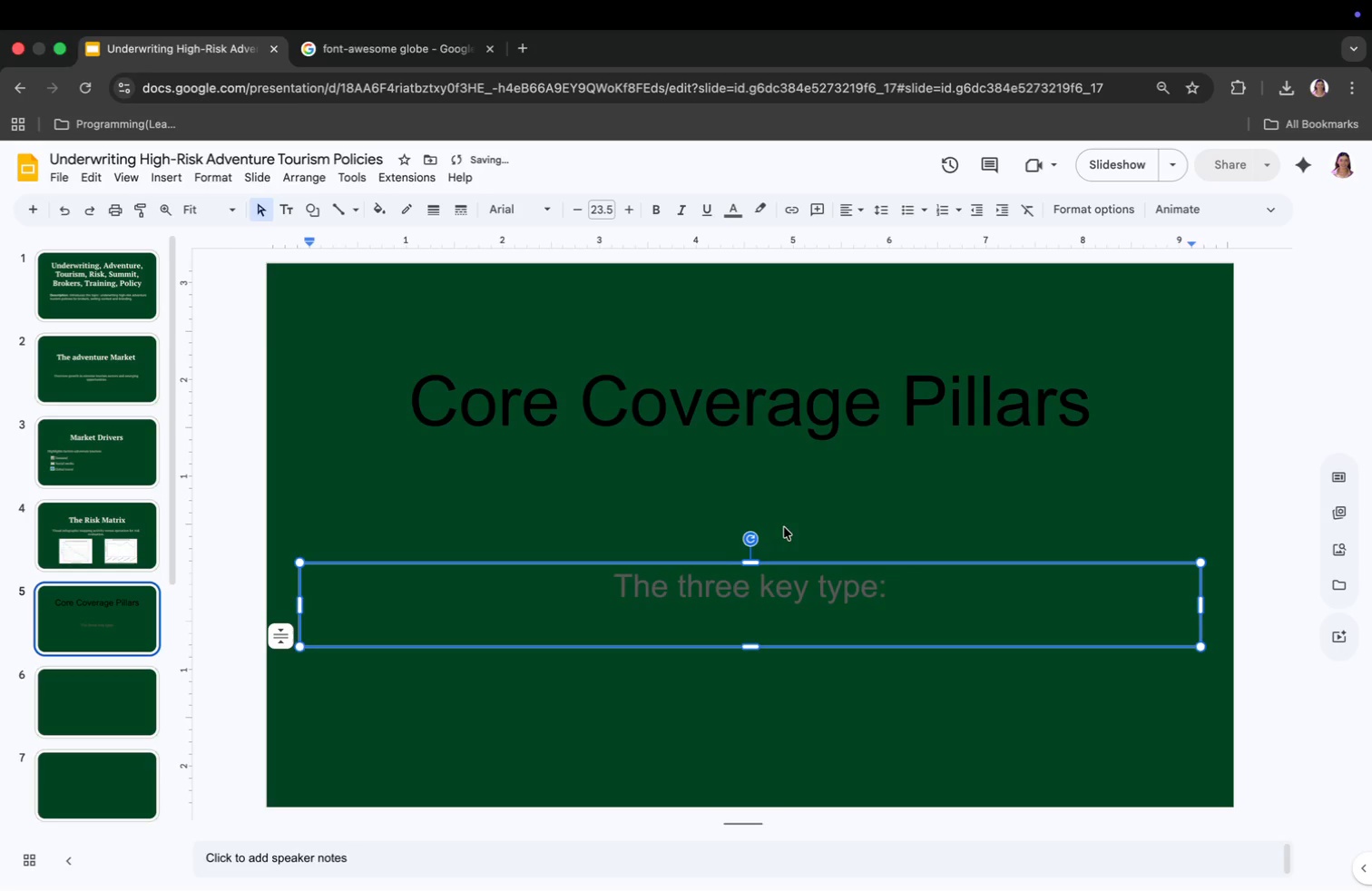 
key(Meta+CommandLeft)
 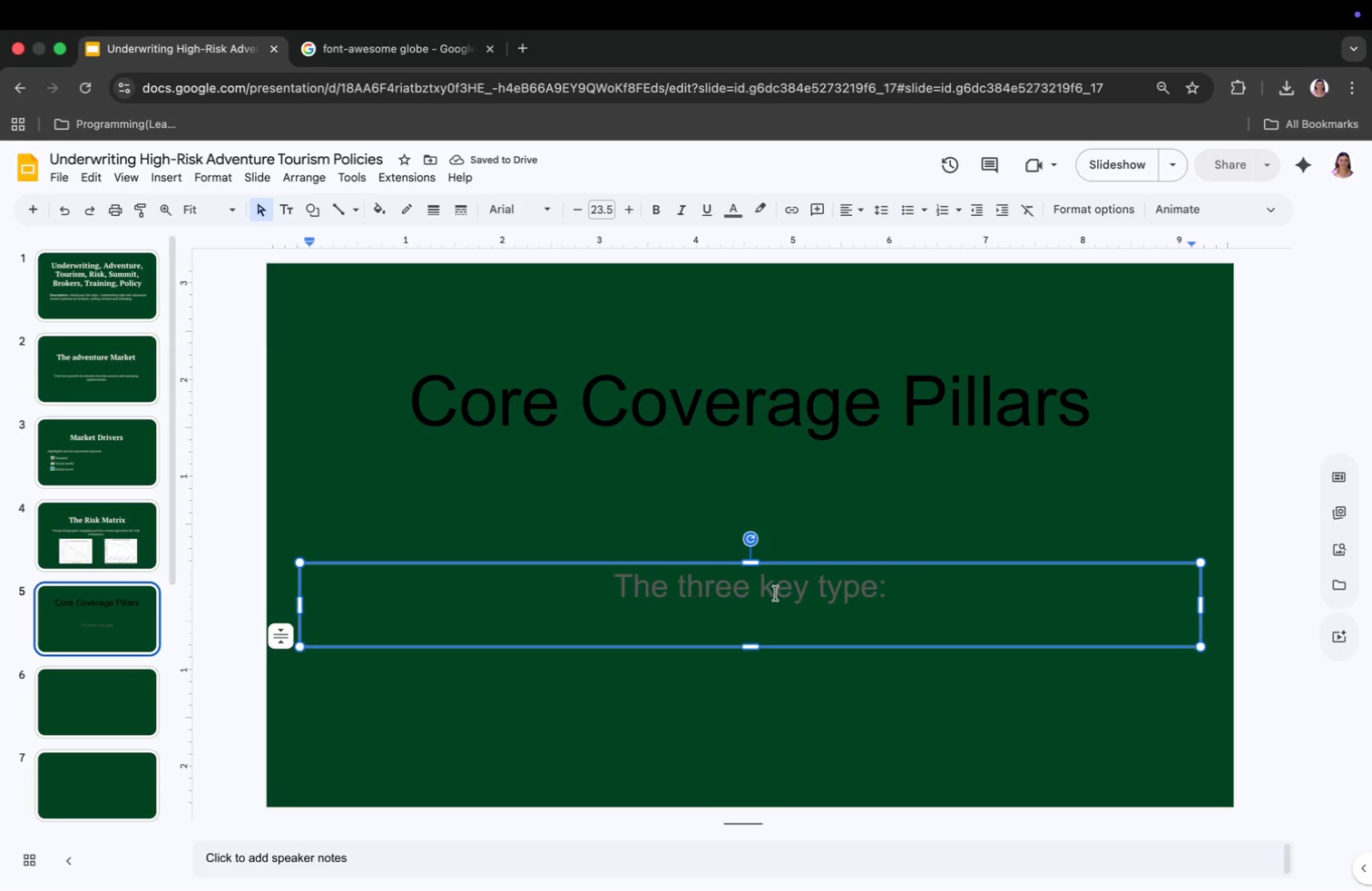 
key(Meta+CommandLeft)
 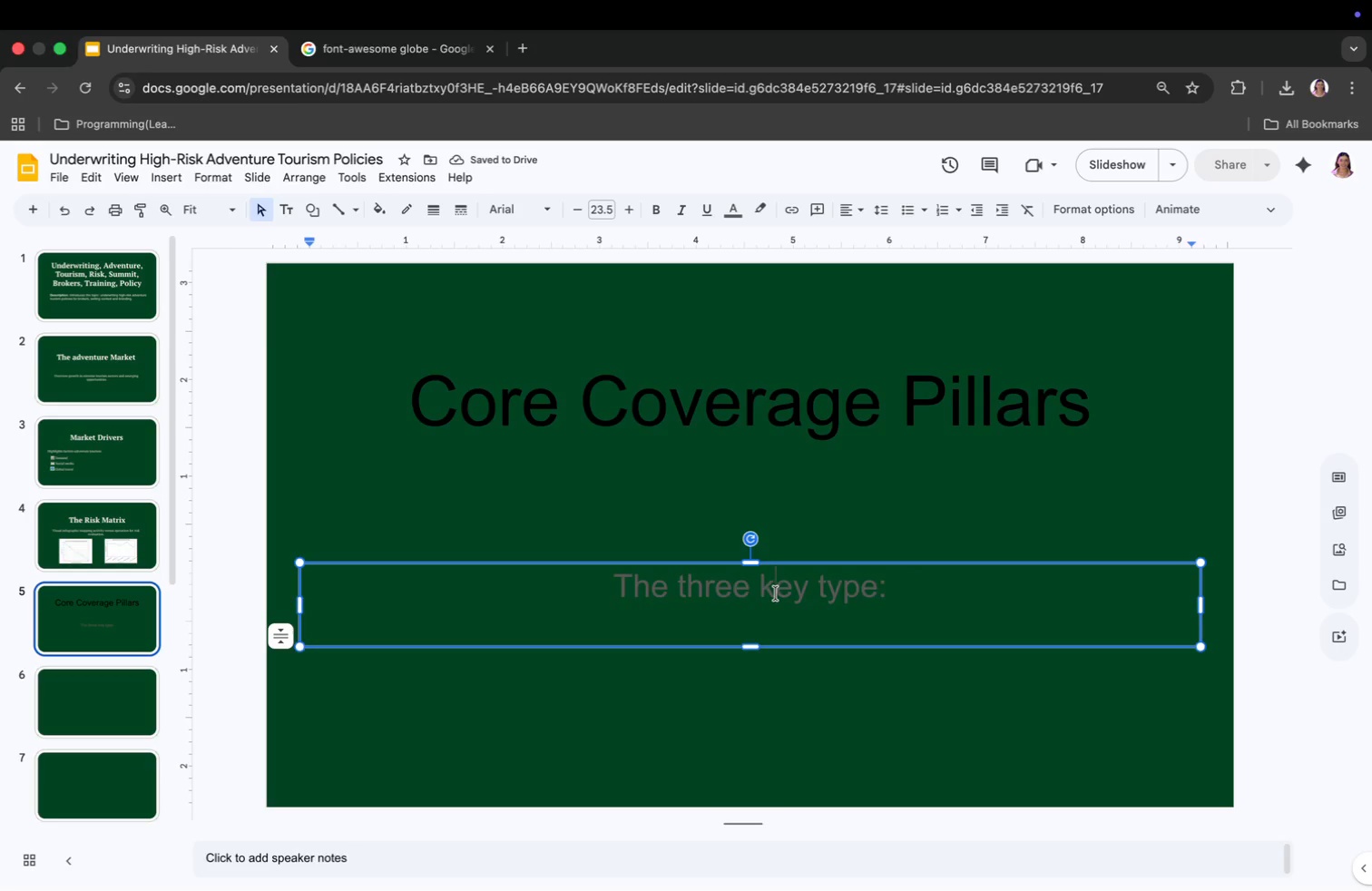 
key(Meta+A)
 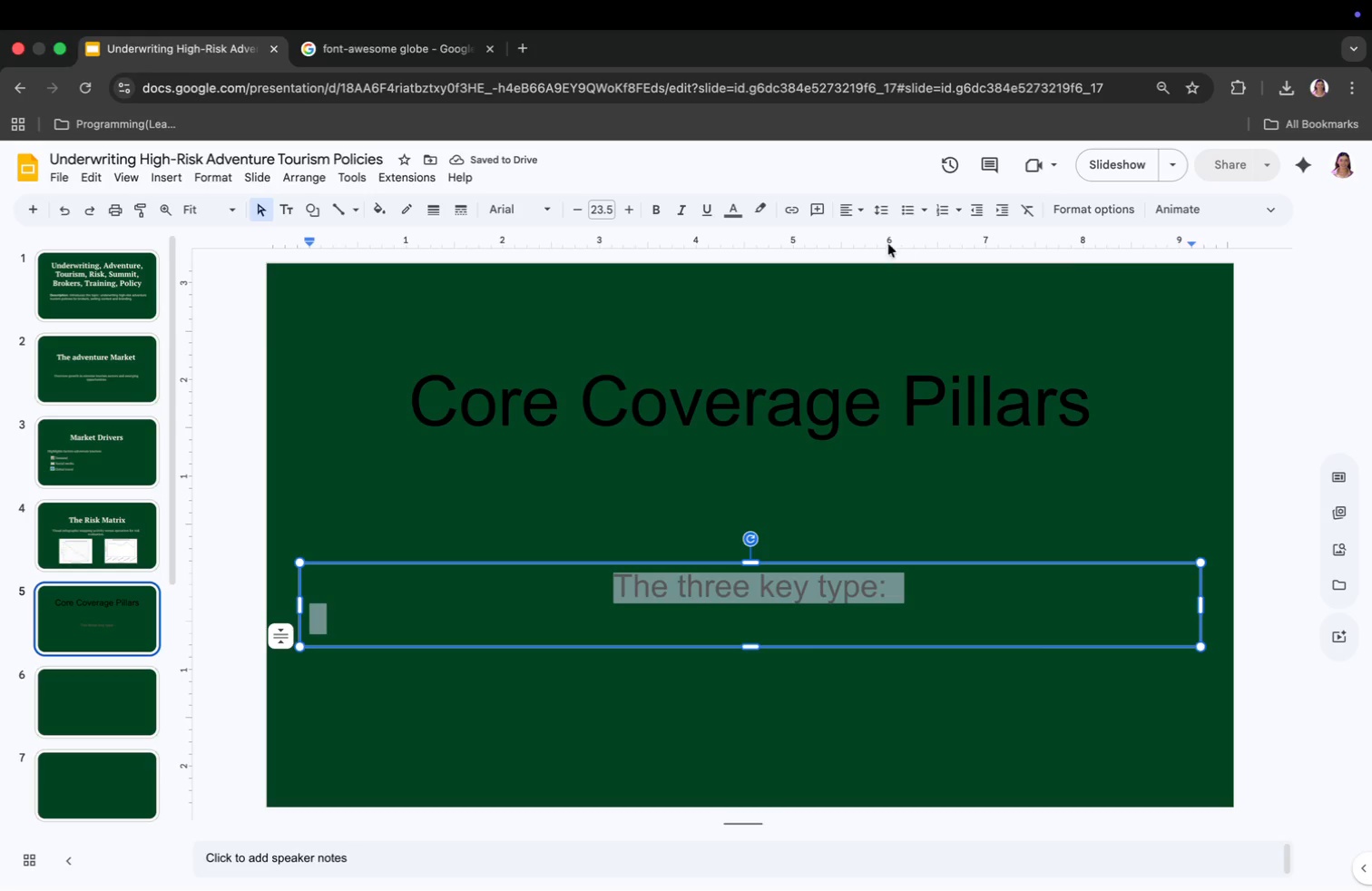 
left_click([848, 211])
 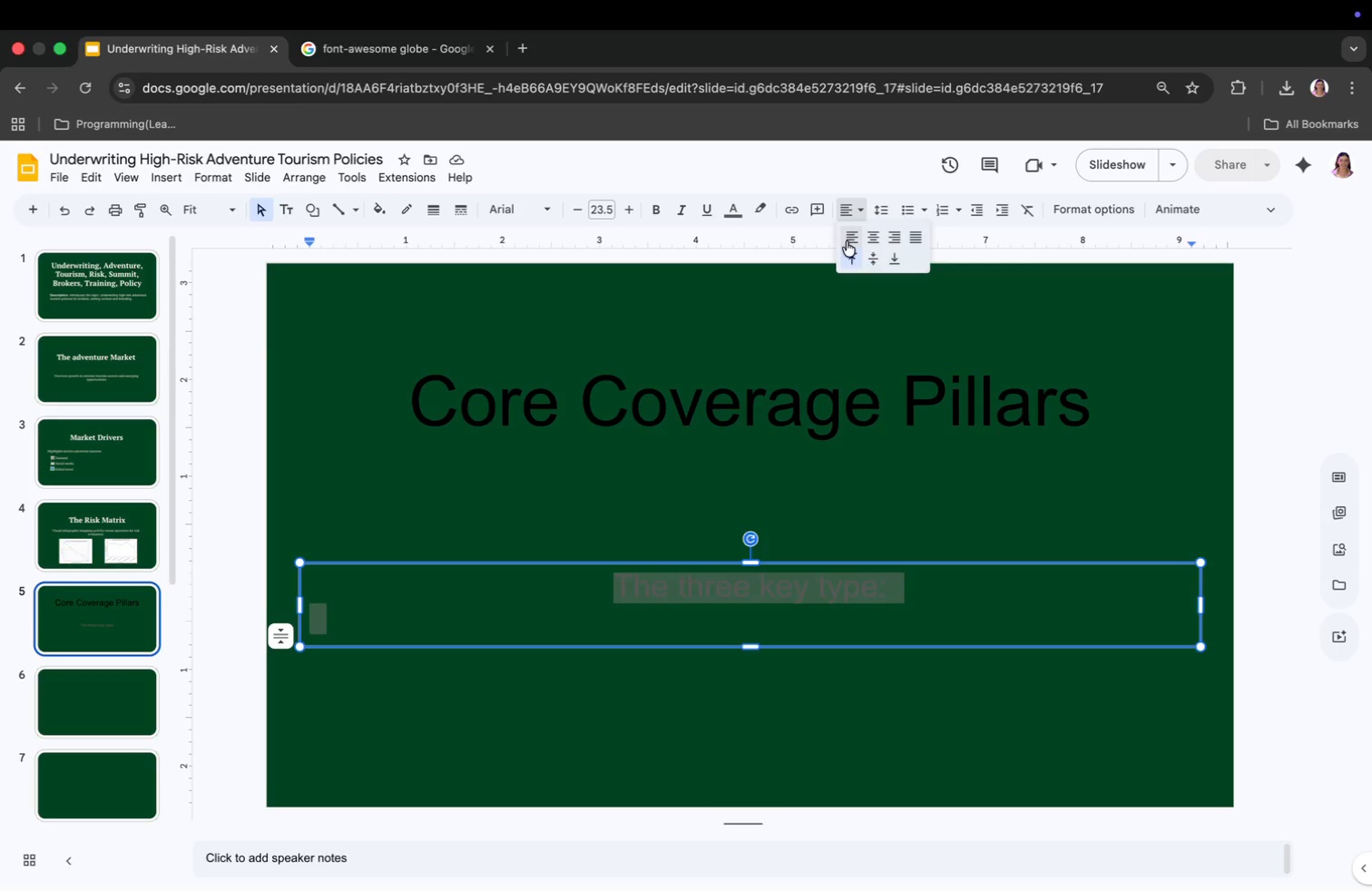 
left_click([849, 240])
 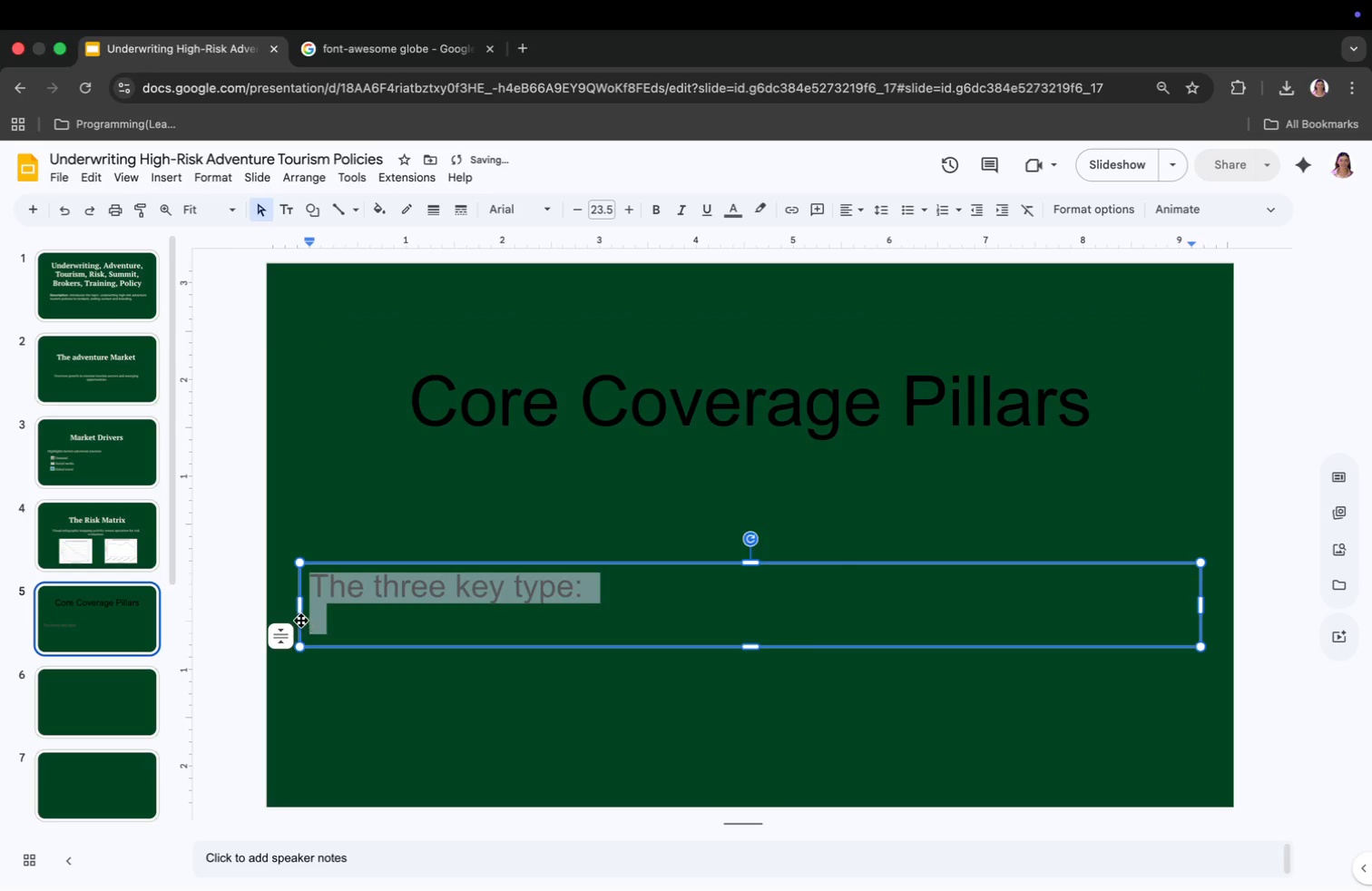 
left_click_drag(start_coordinate=[300, 608], to_coordinate=[432, 611])
 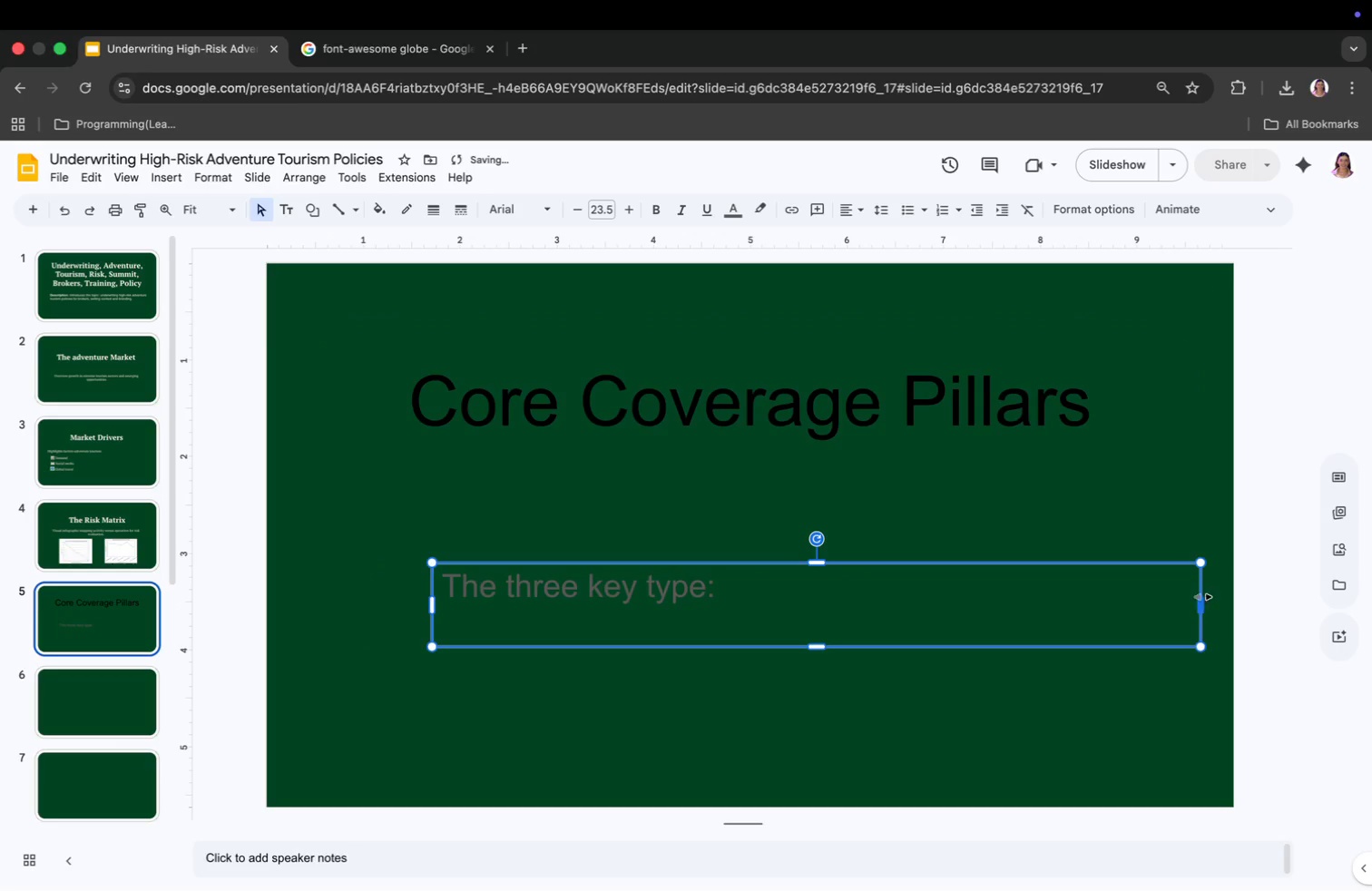 
left_click_drag(start_coordinate=[1203, 603], to_coordinate=[968, 614])
 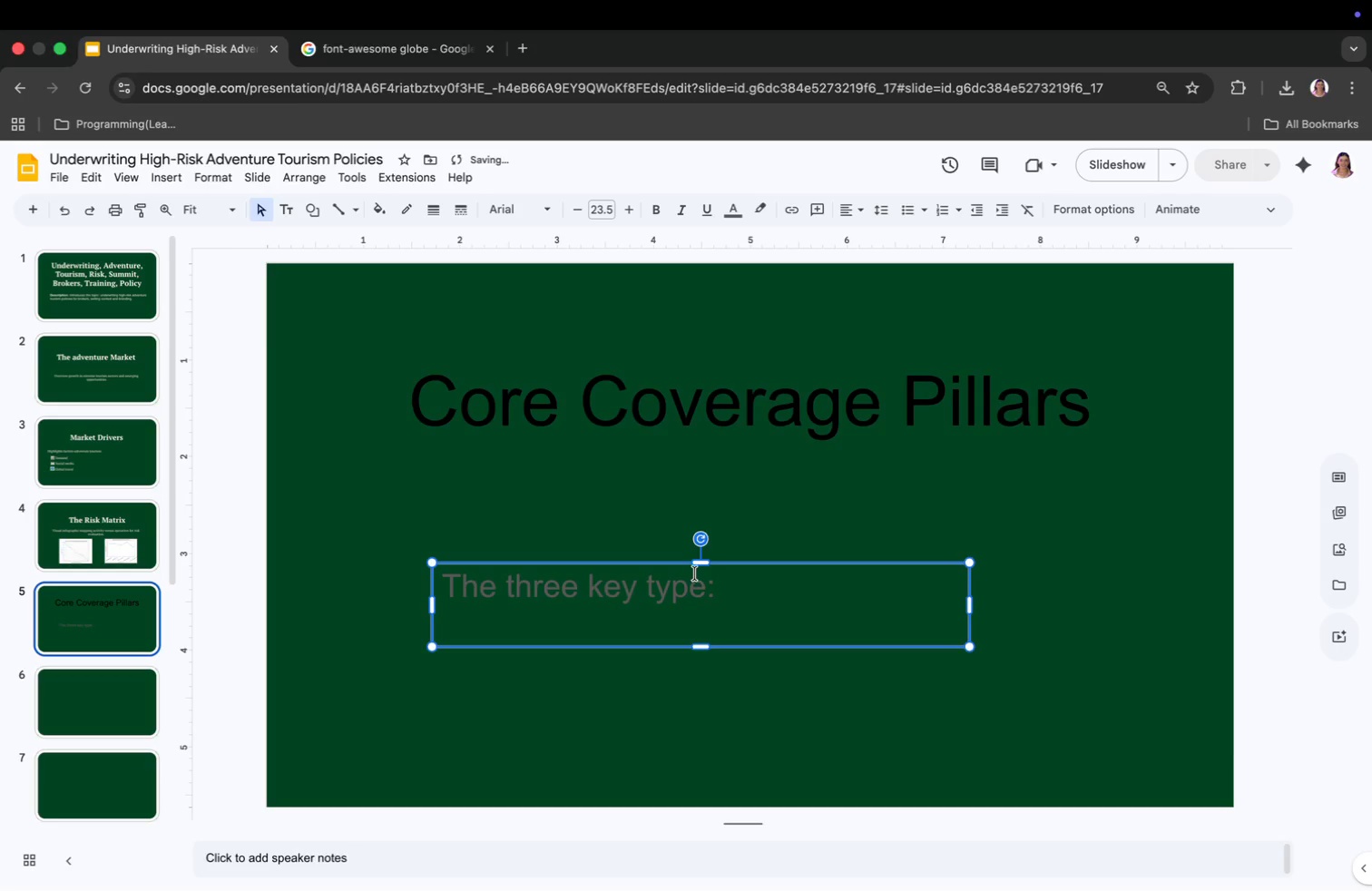 
left_click_drag(start_coordinate=[693, 571], to_coordinate=[693, 513])
 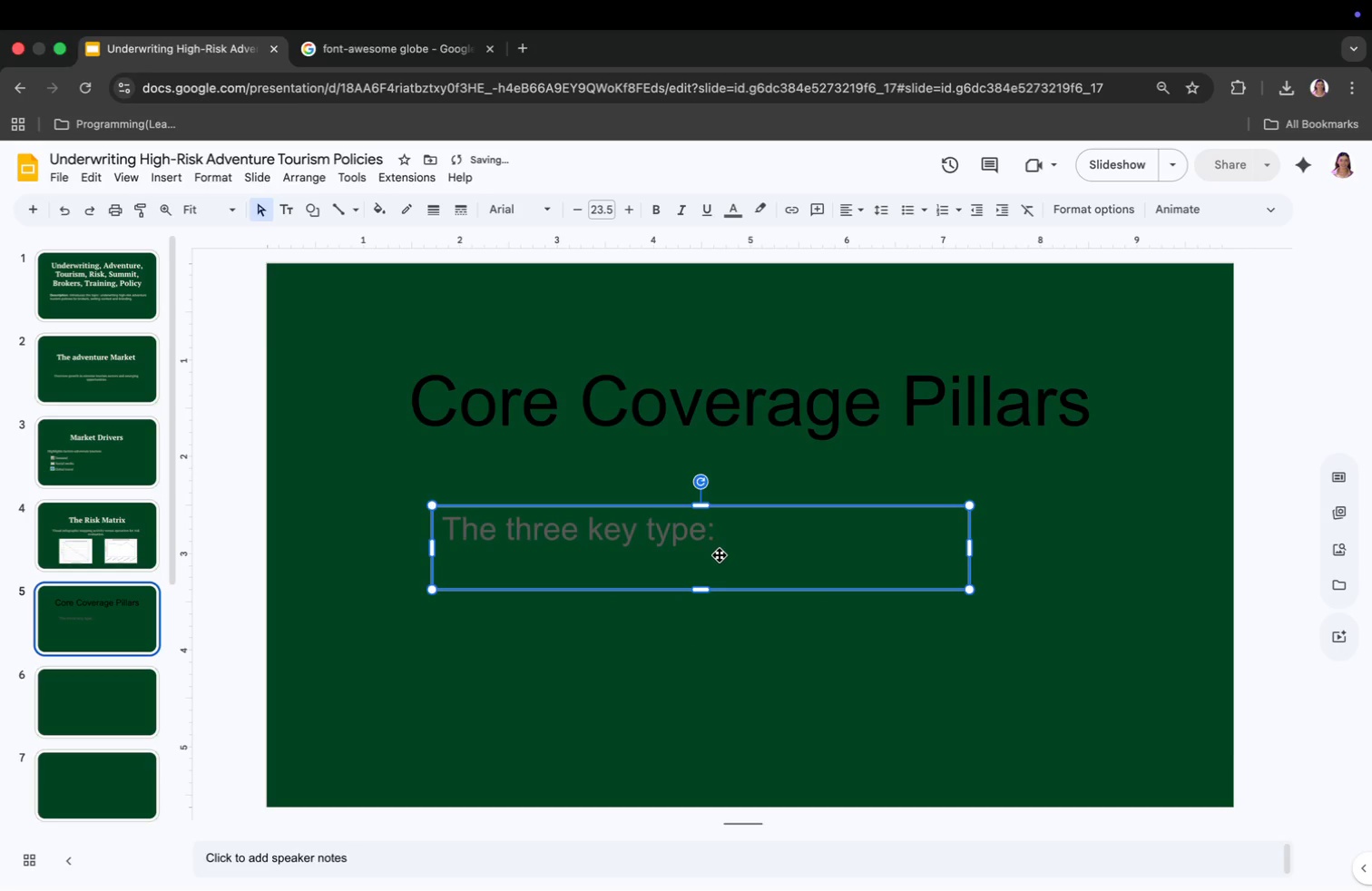 
left_click([735, 538])
 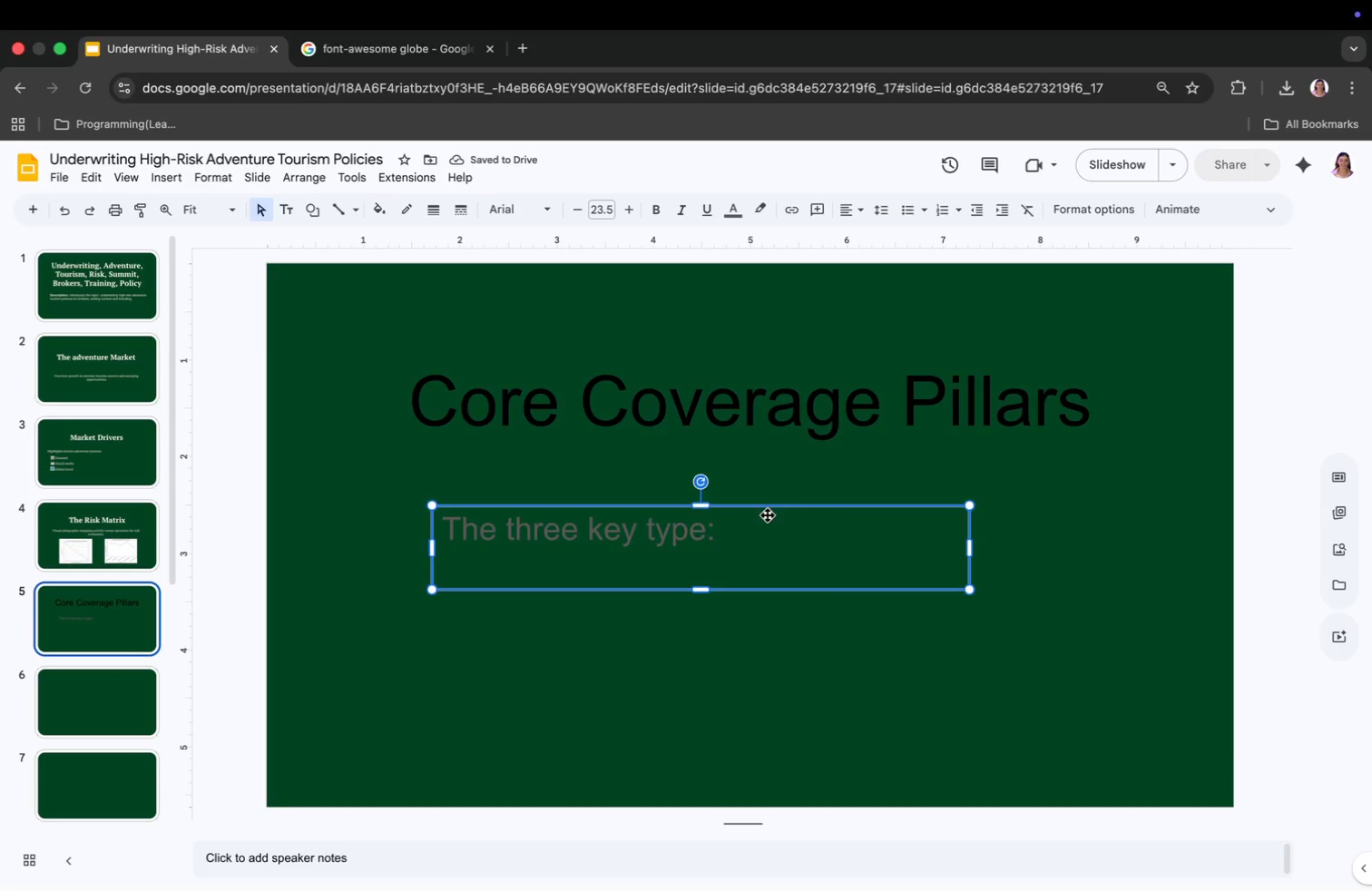 
left_click([750, 532])
 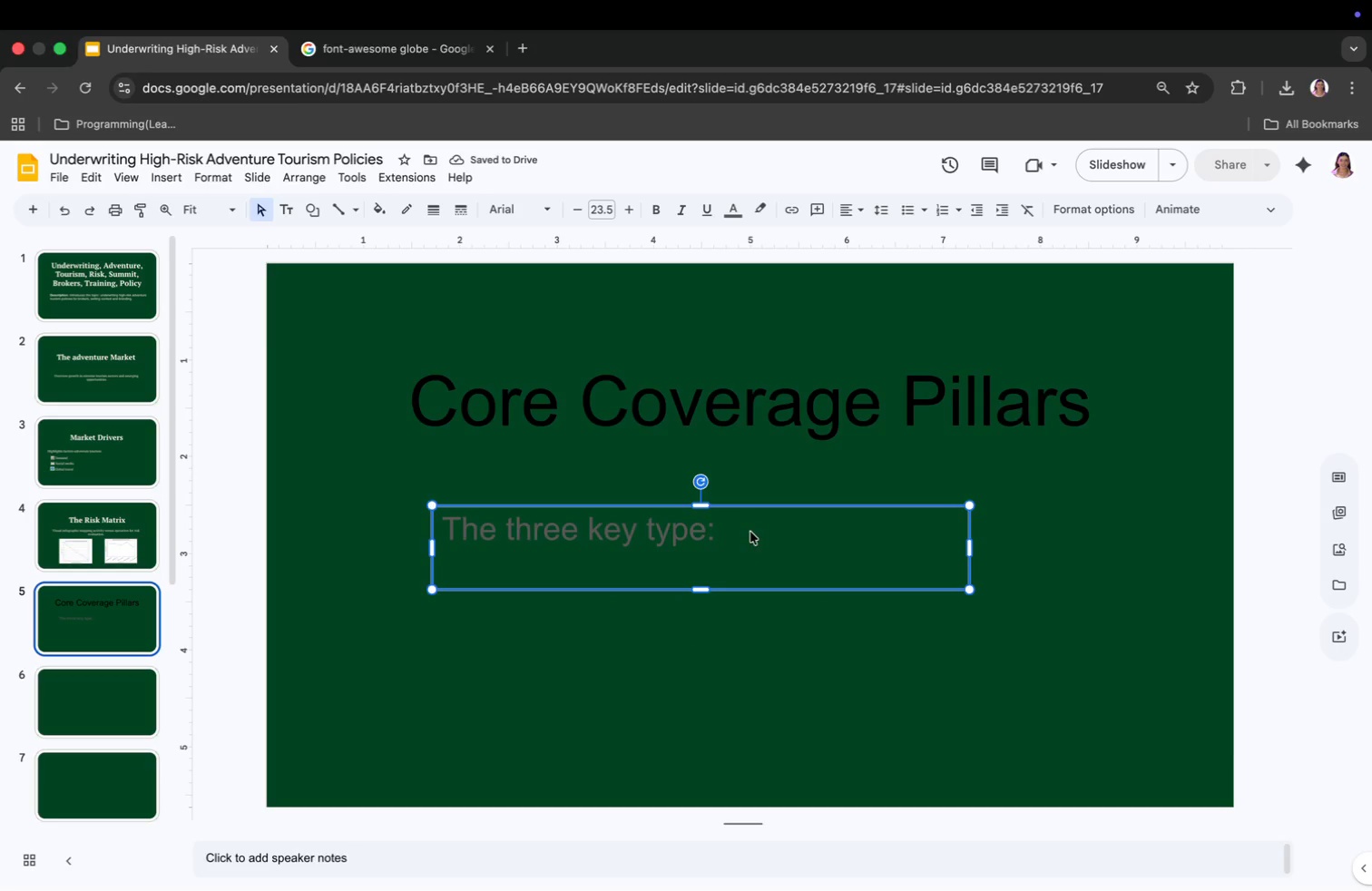 
left_click([750, 531])
 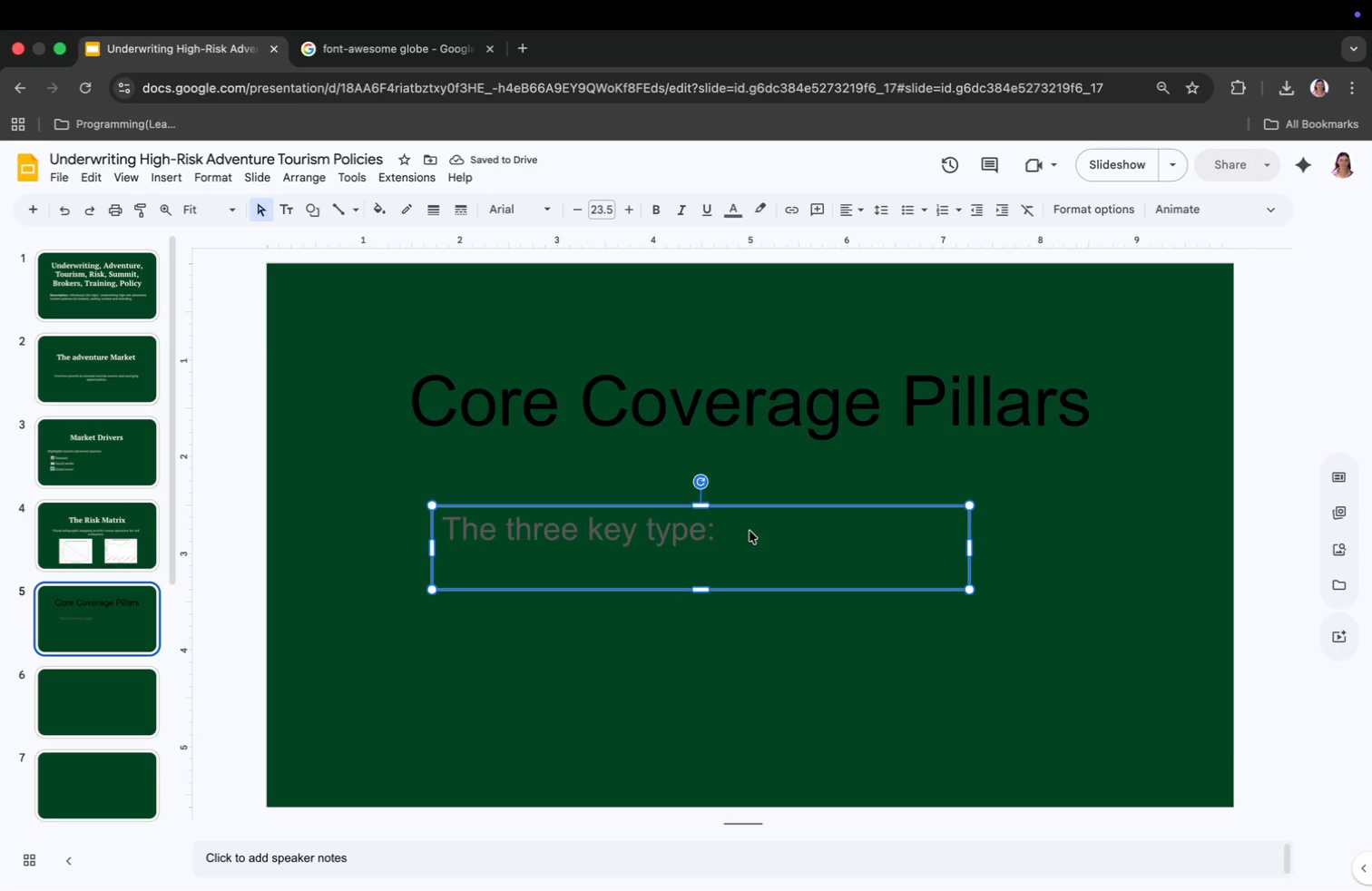 
left_click([750, 531])
 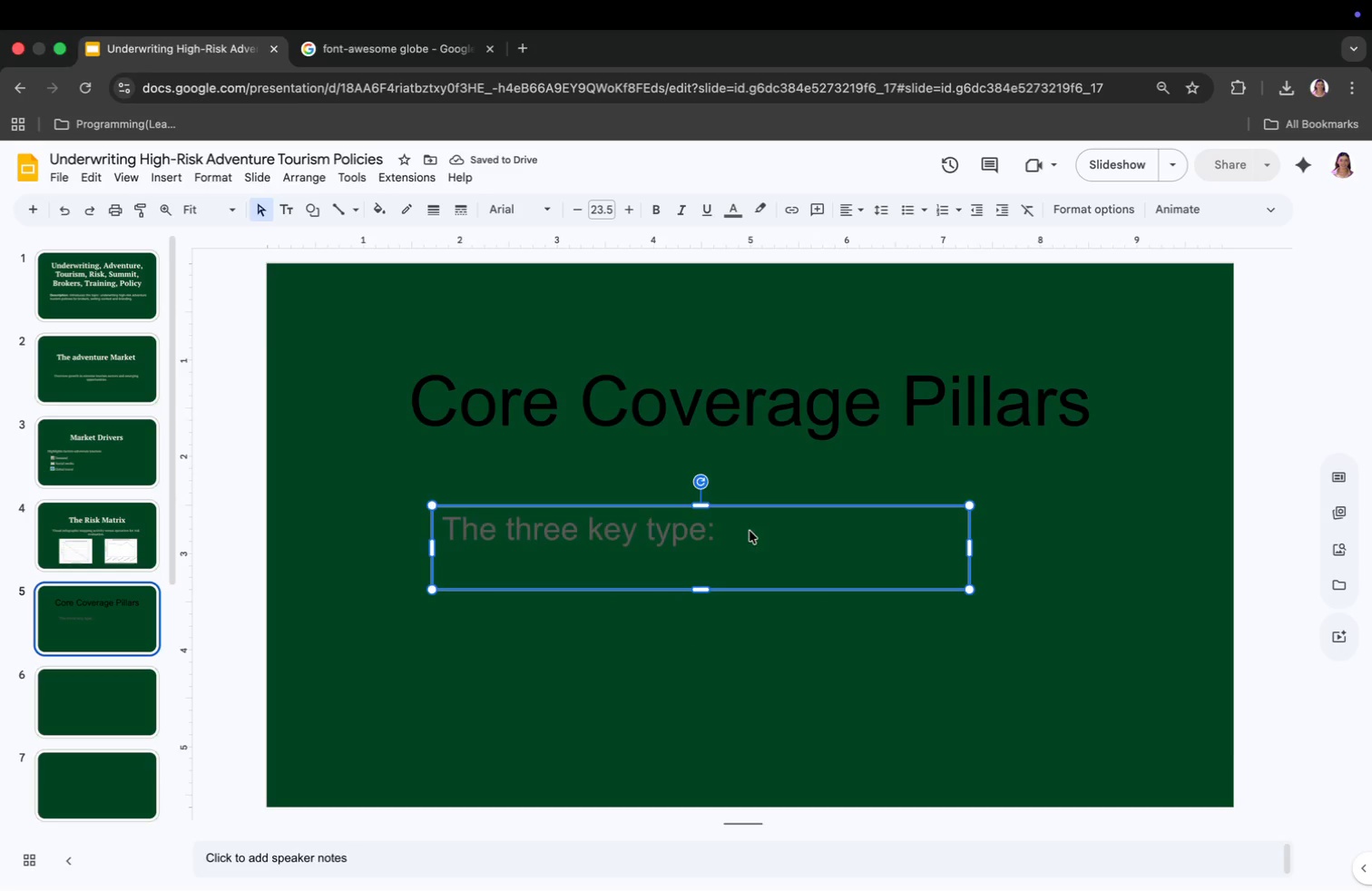 
key(Enter)
 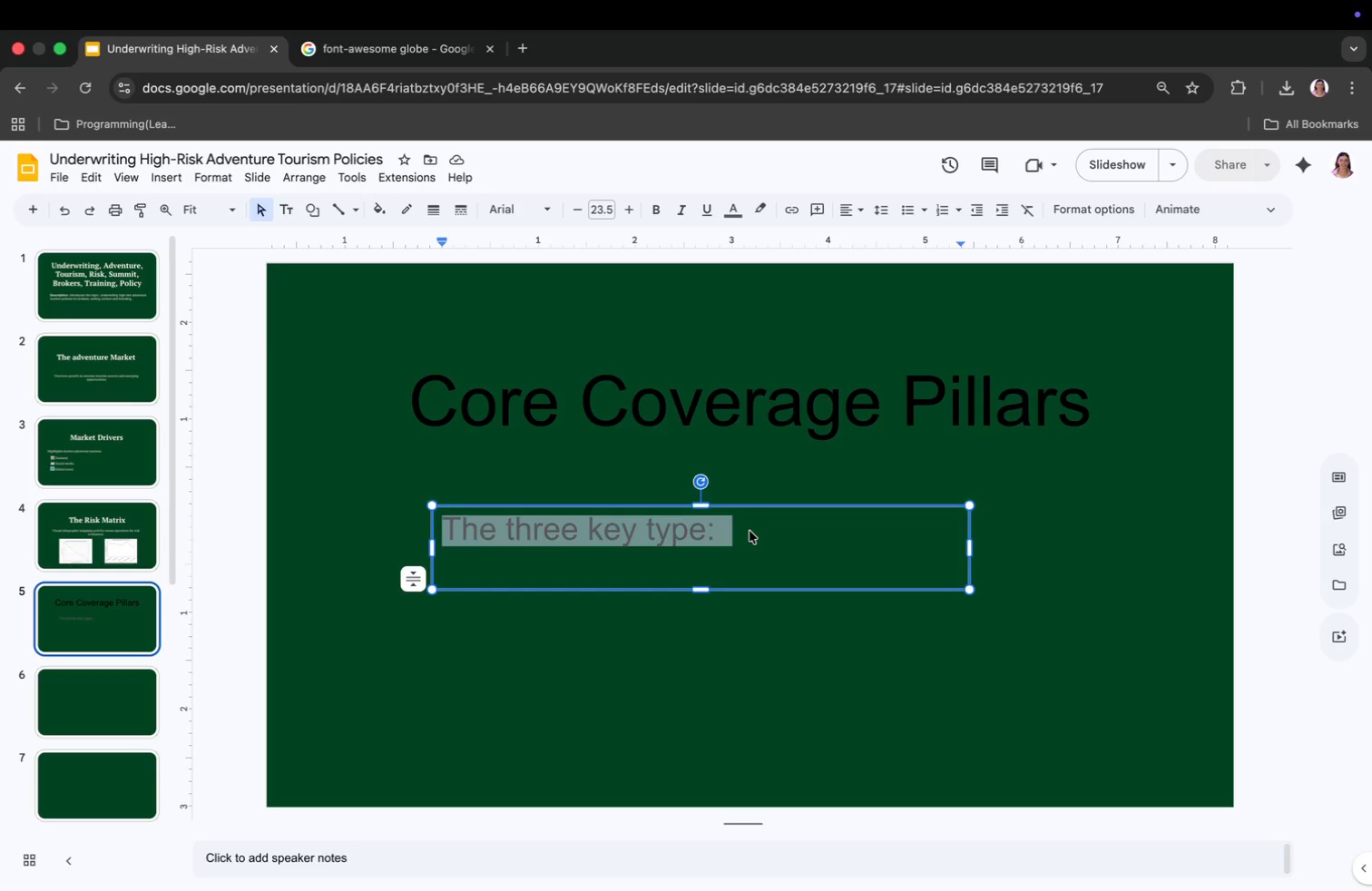 
double_click([750, 531])
 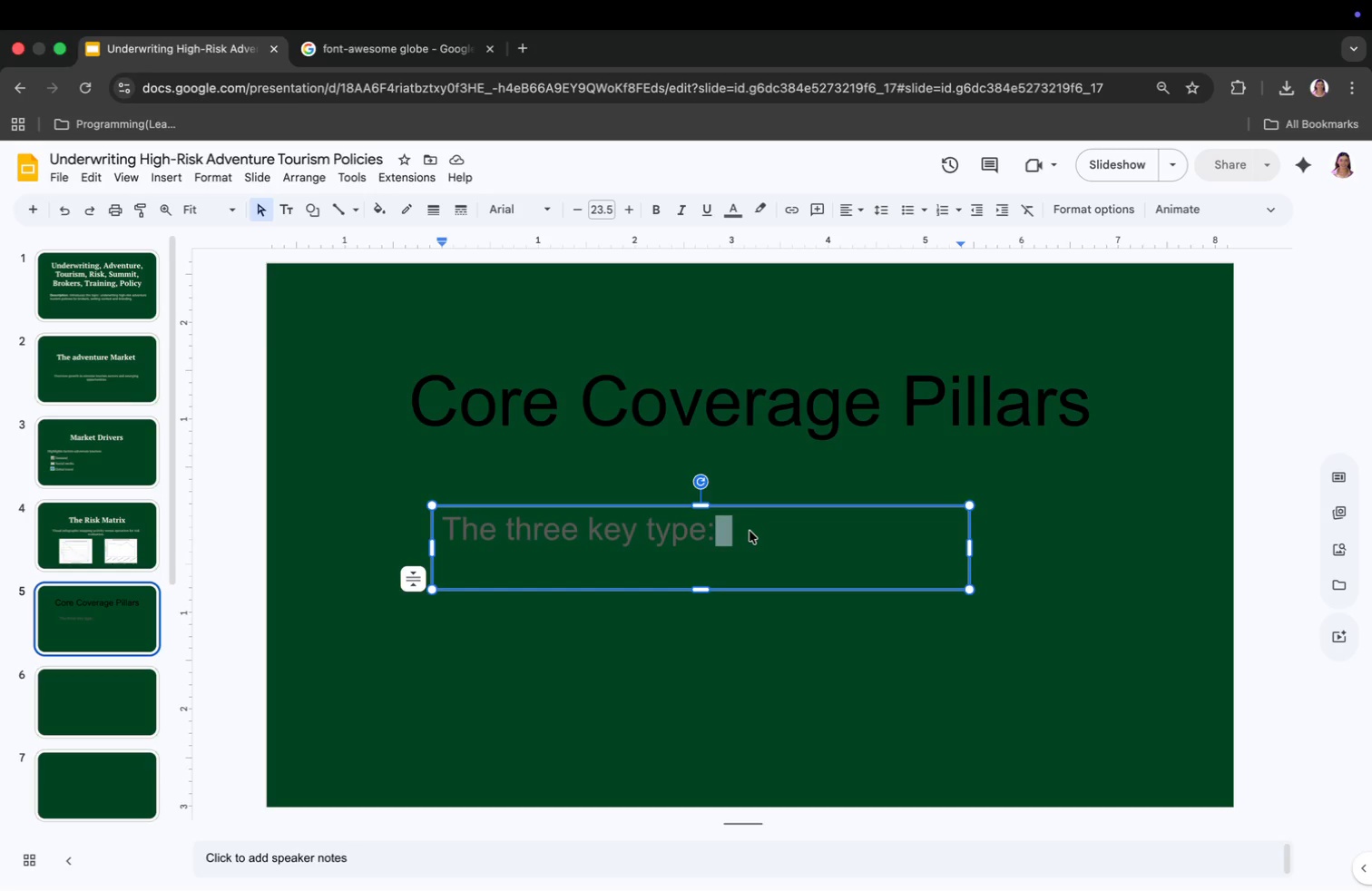 
key(Enter)
 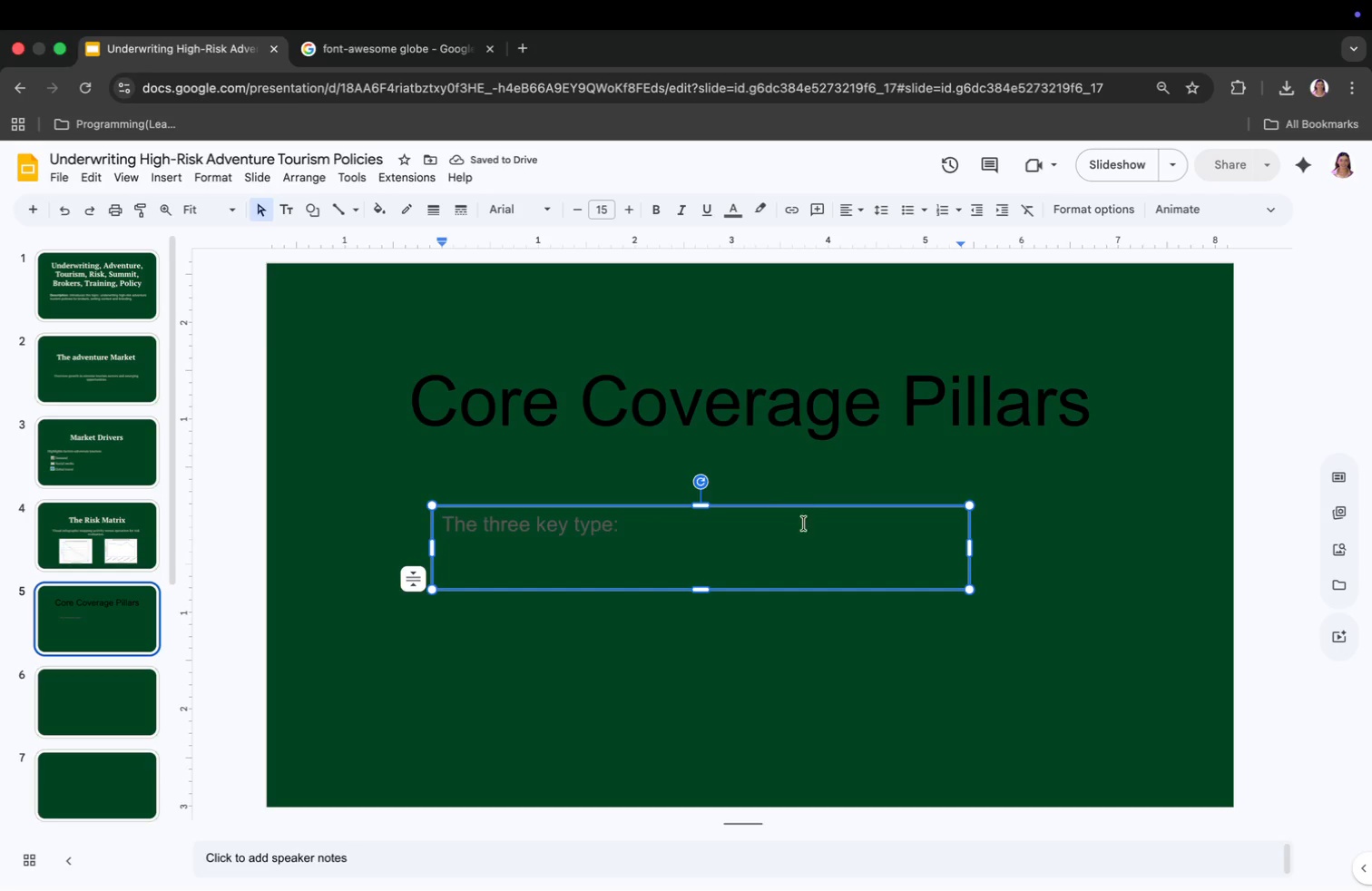 
left_click_drag(start_coordinate=[703, 588], to_coordinate=[714, 705])
 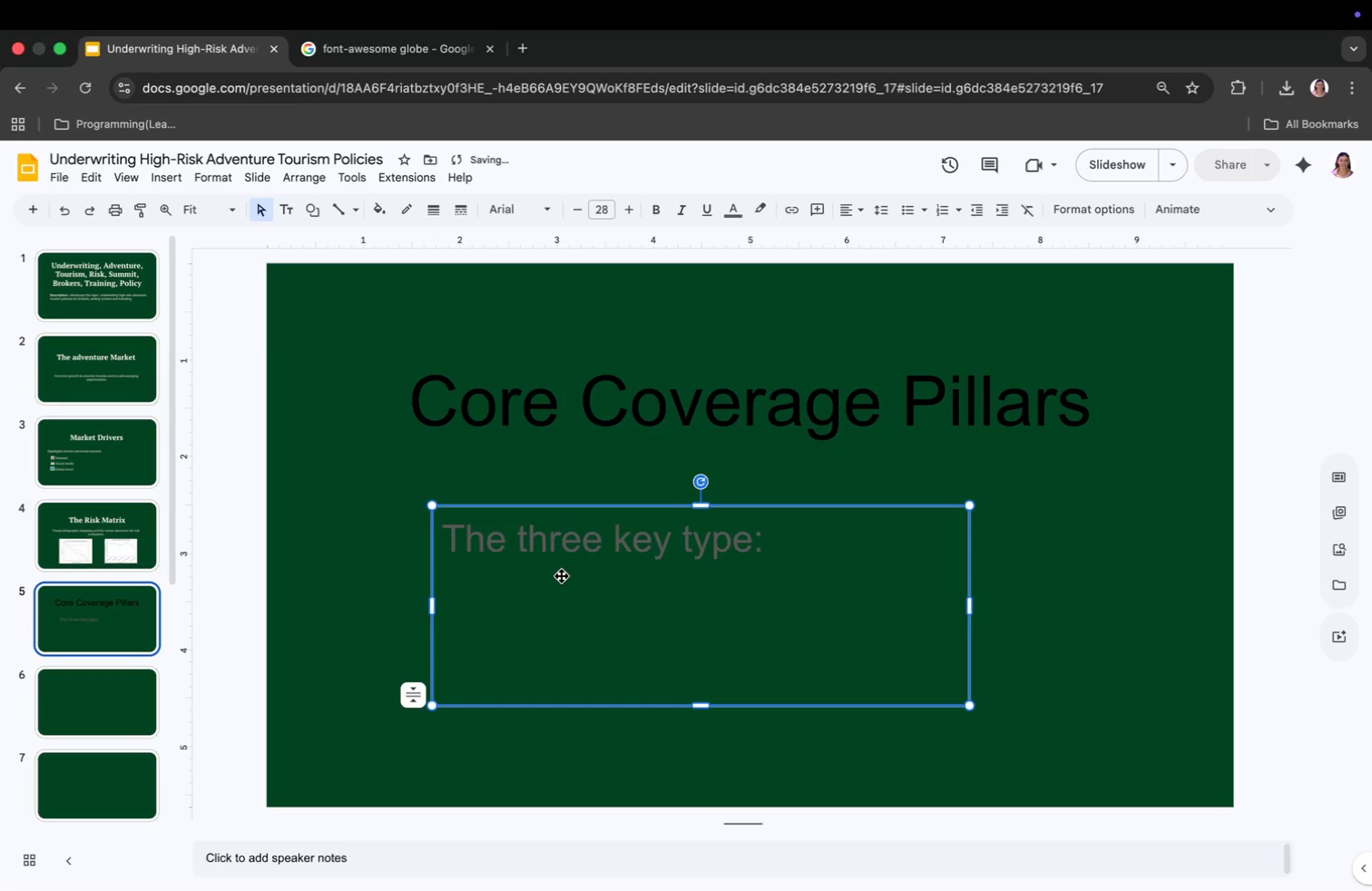 
left_click([562, 576])
 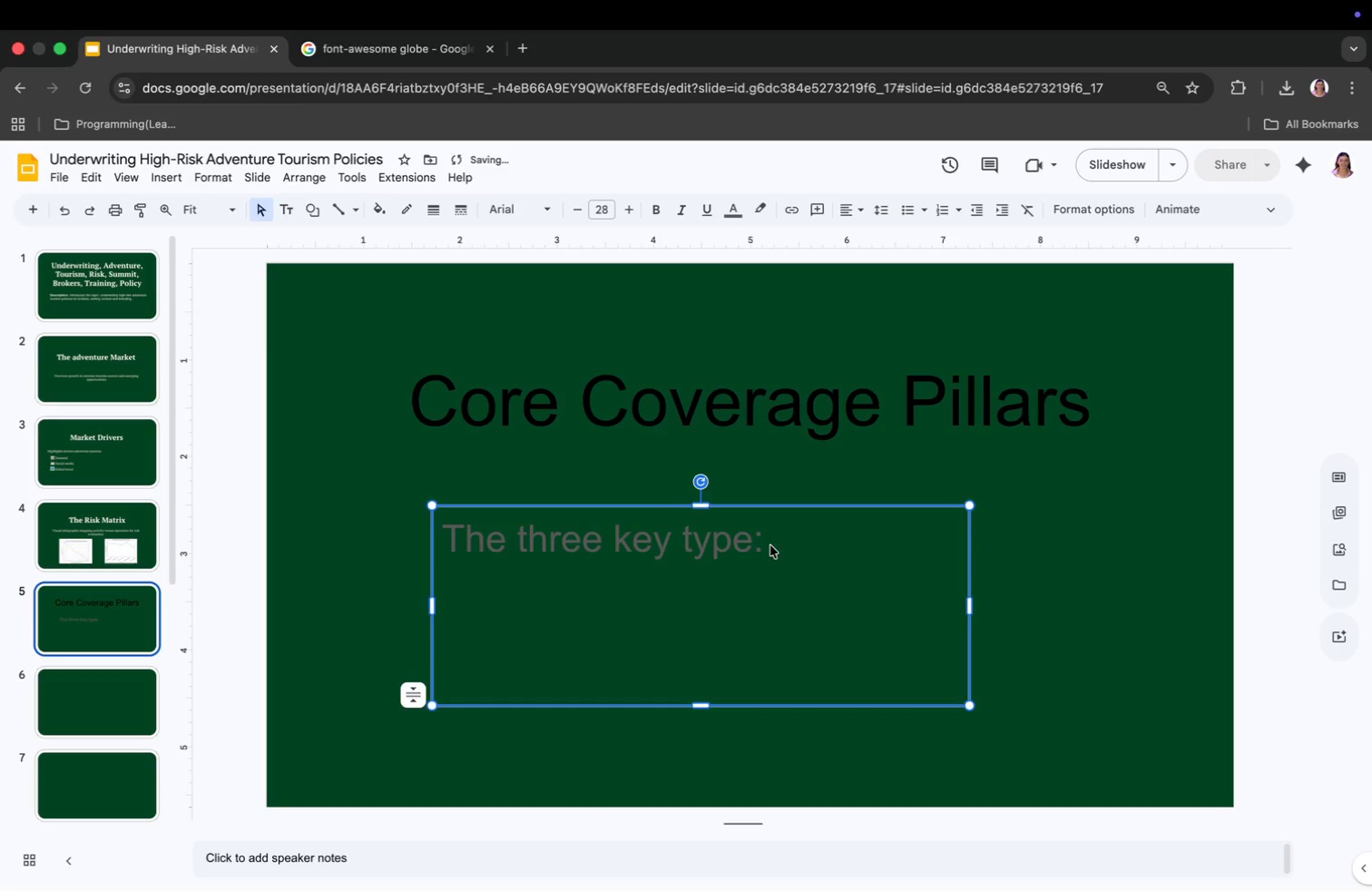 
left_click([780, 542])
 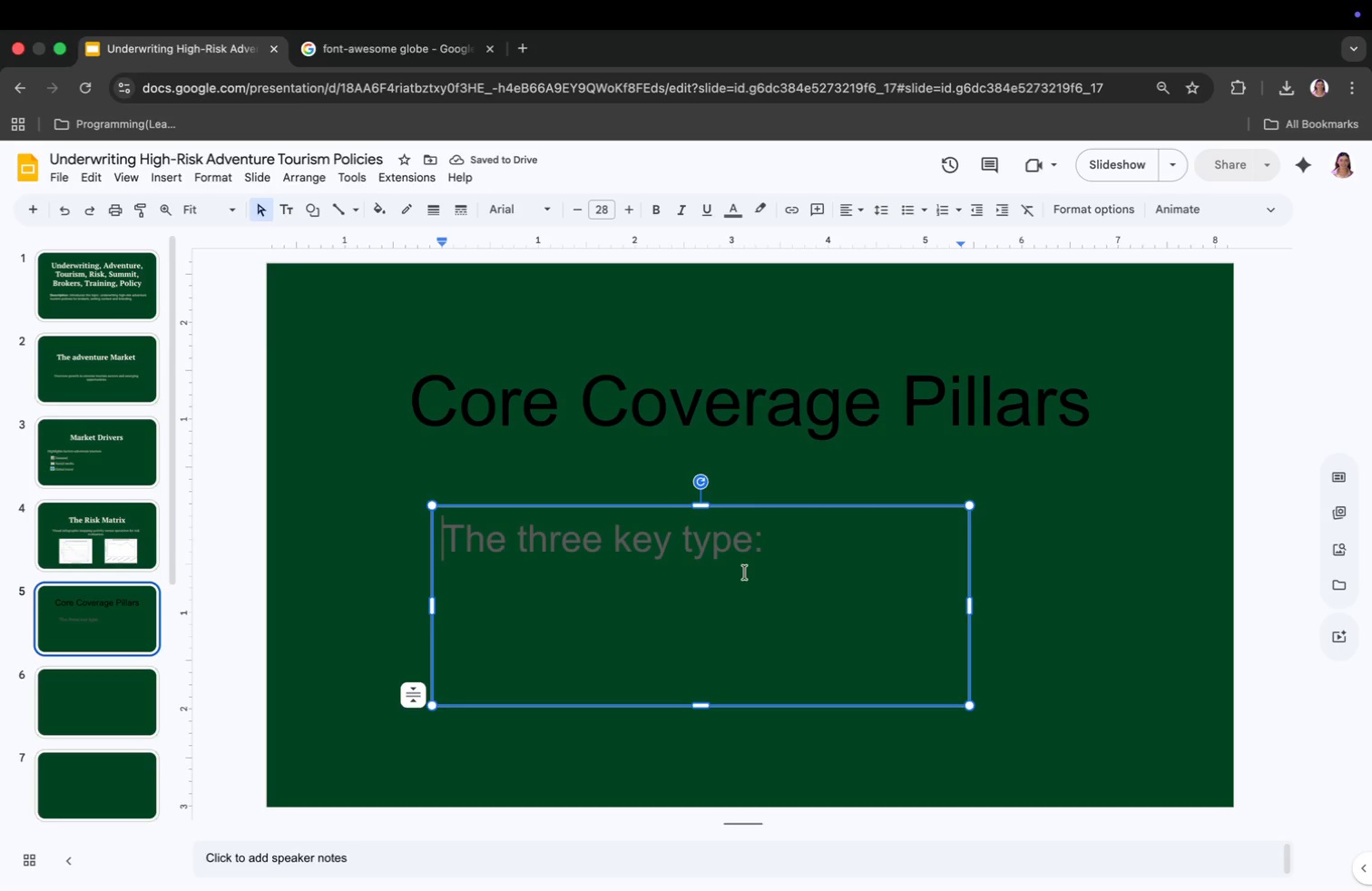 
hold_key(key=ArrowDown, duration=0.33)
 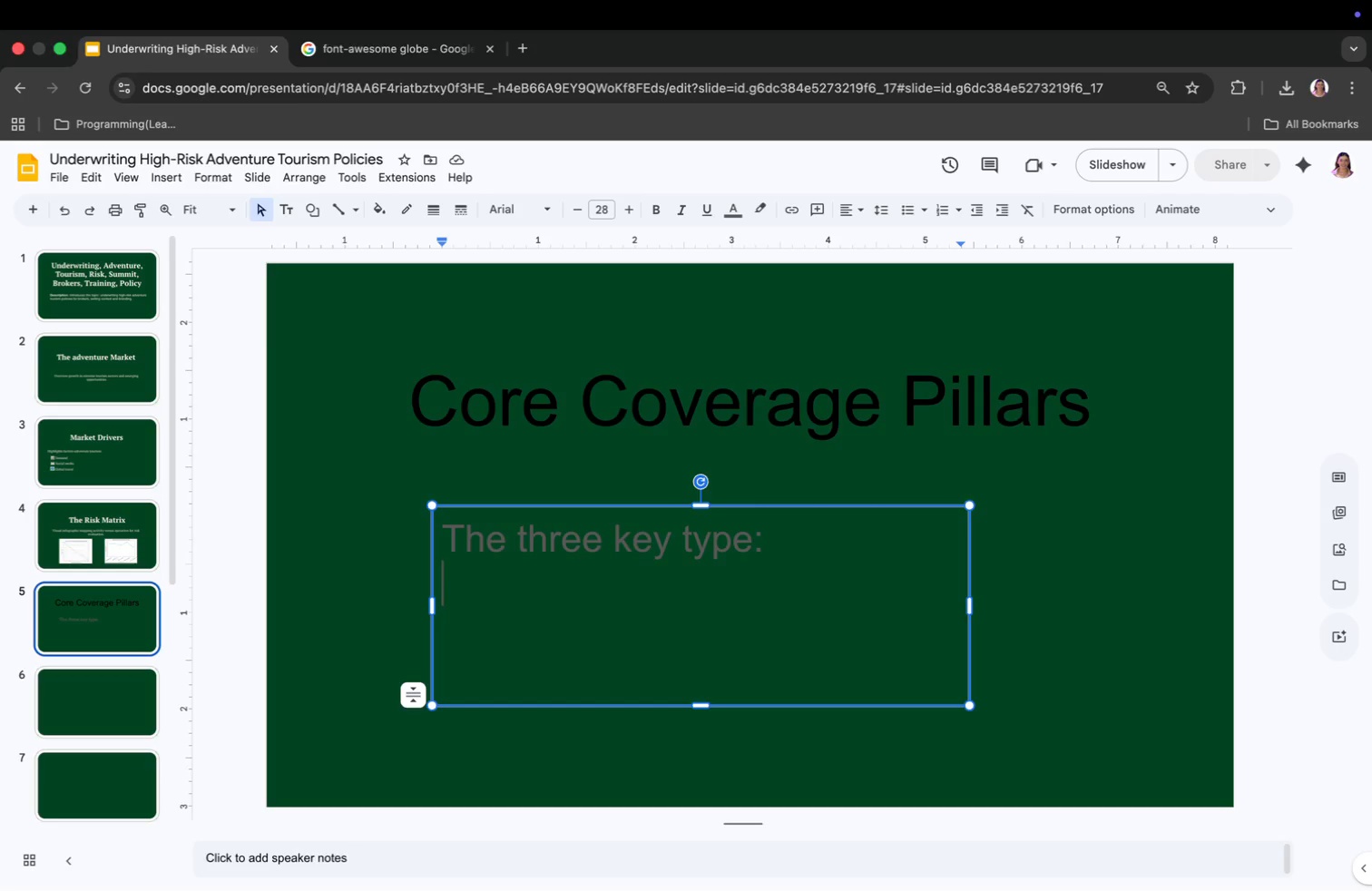 
wait(6.5)
 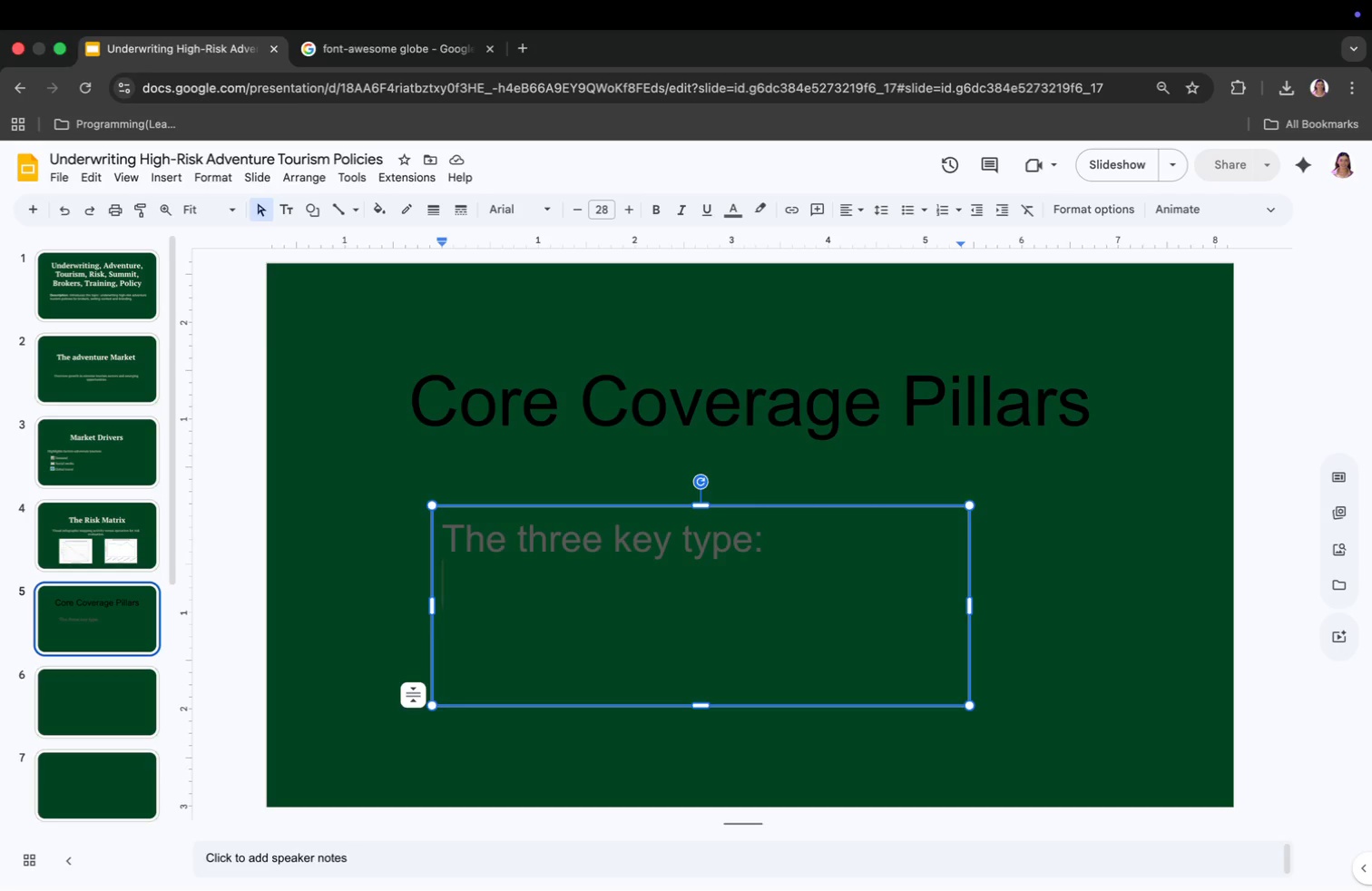 
left_click([908, 210])
 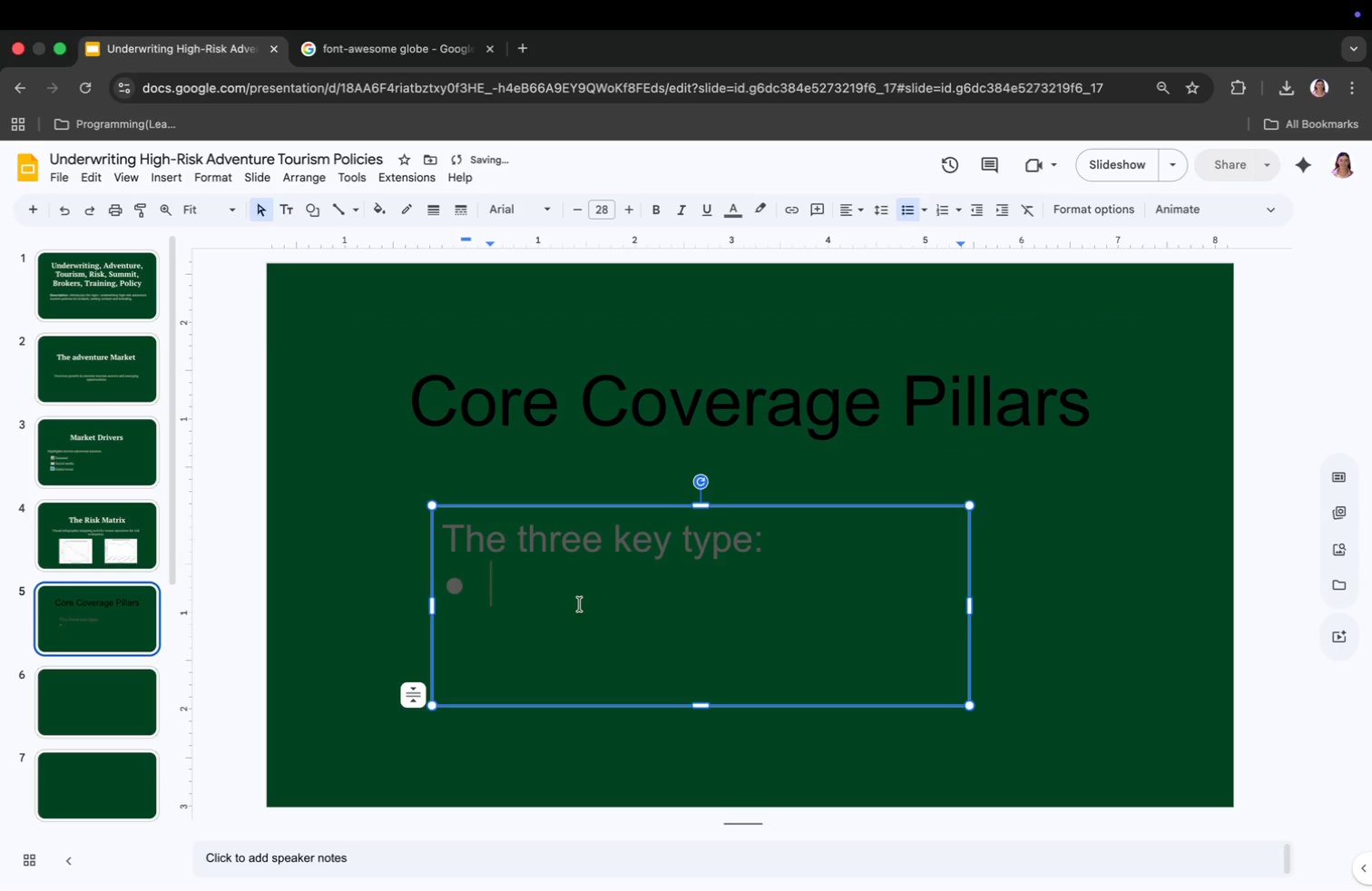 
type(General liability)
 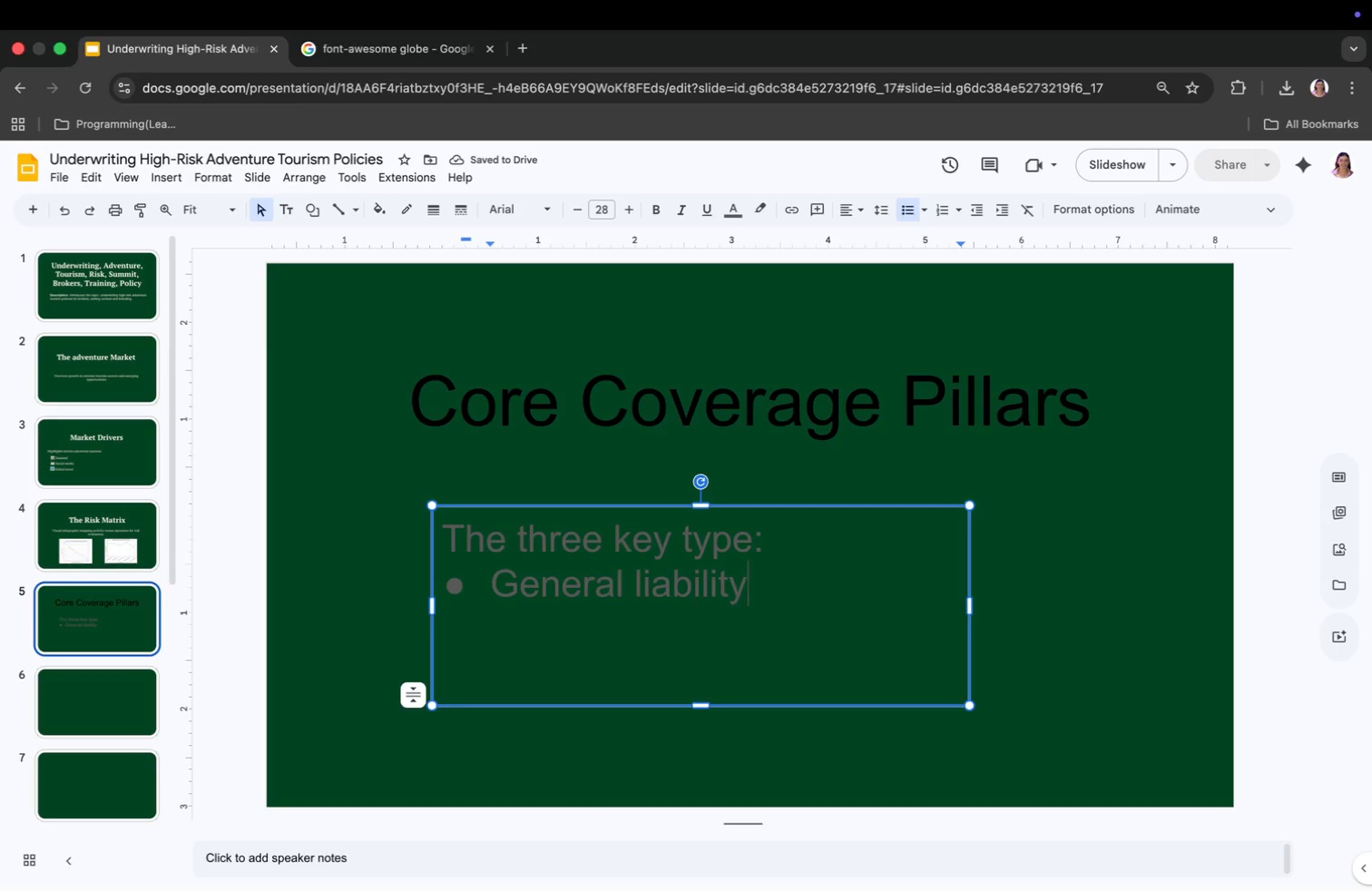 
wait(6.12)
 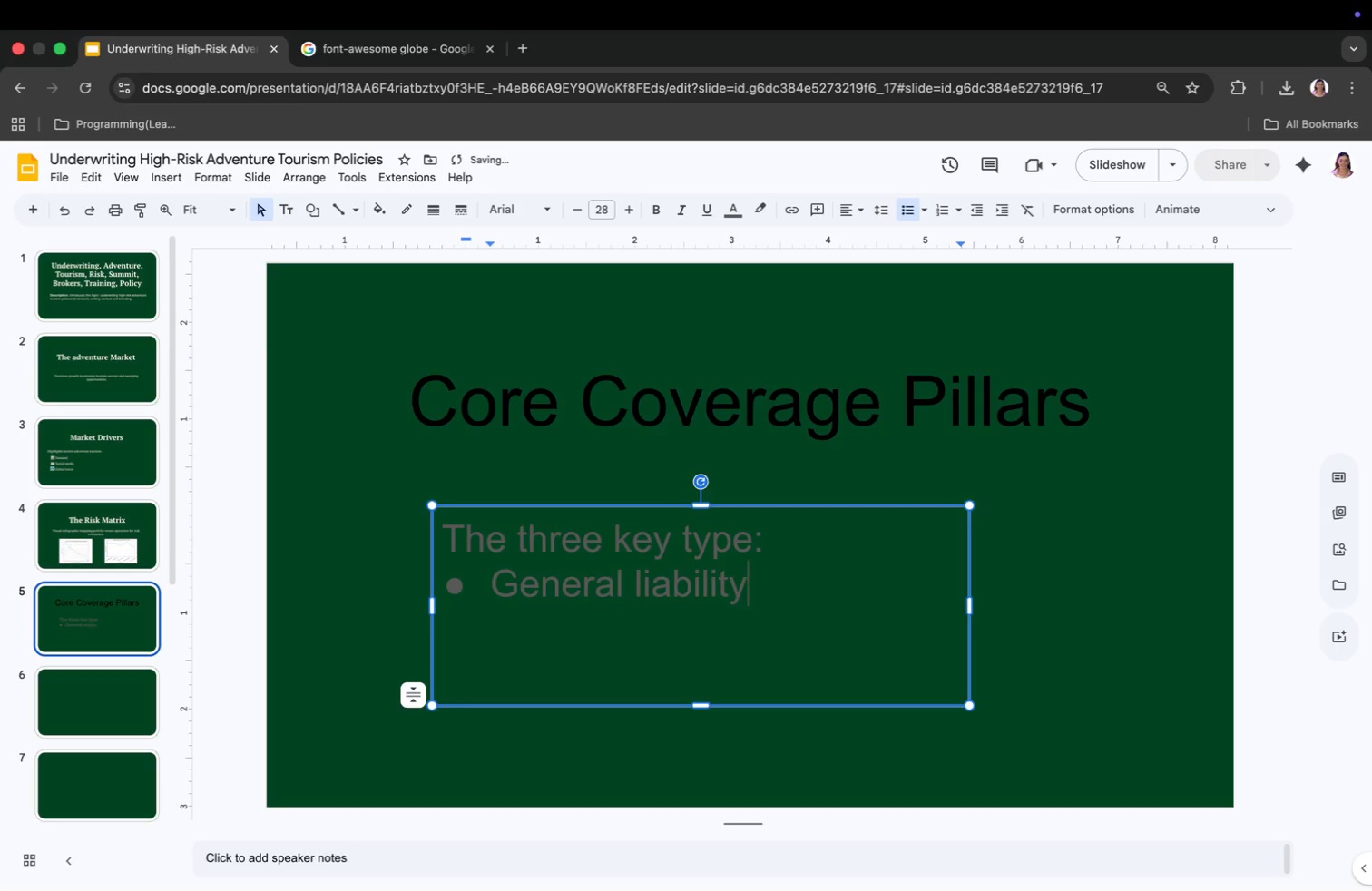 
key(Enter)
 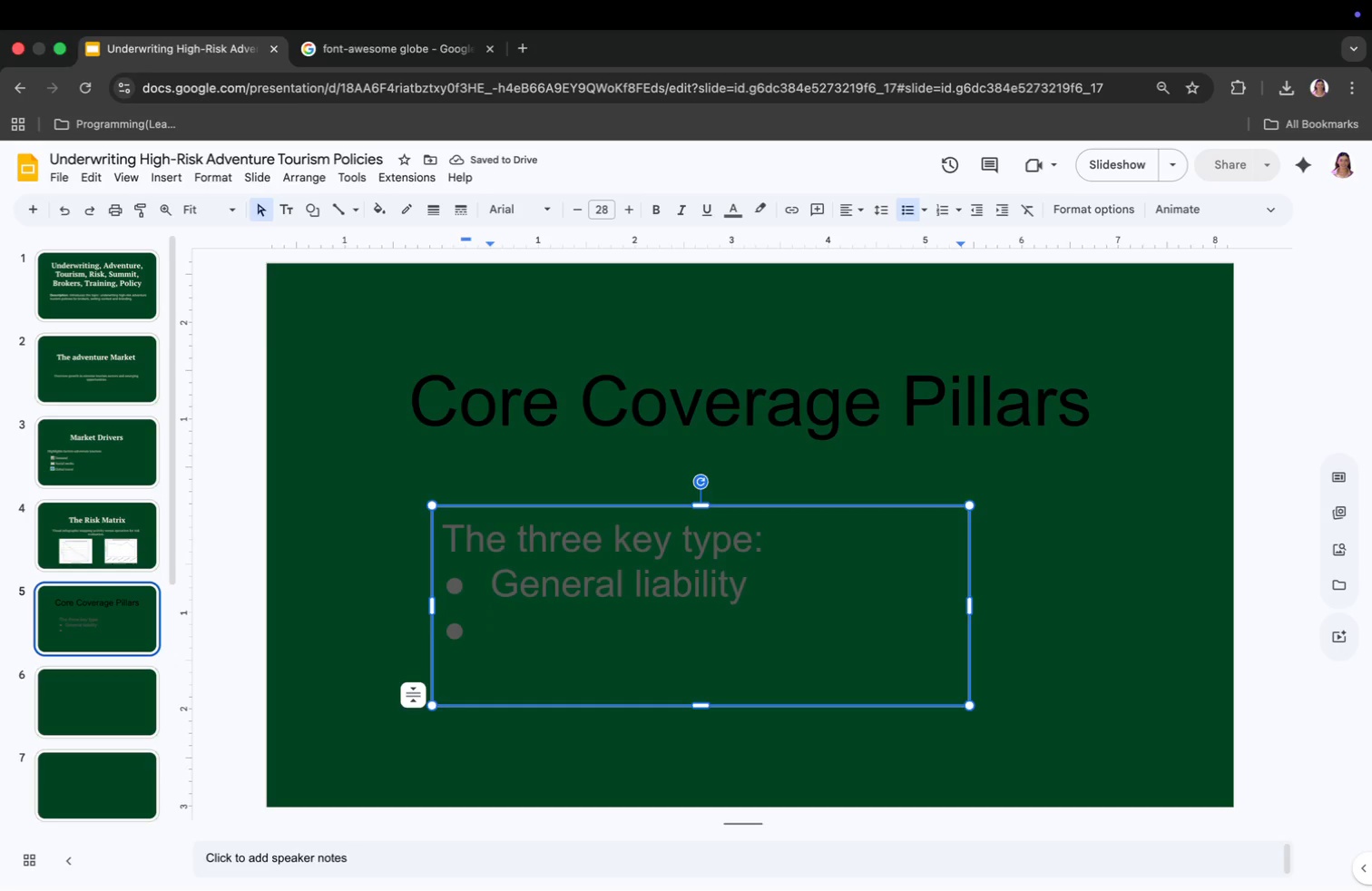 
type(Professional )
 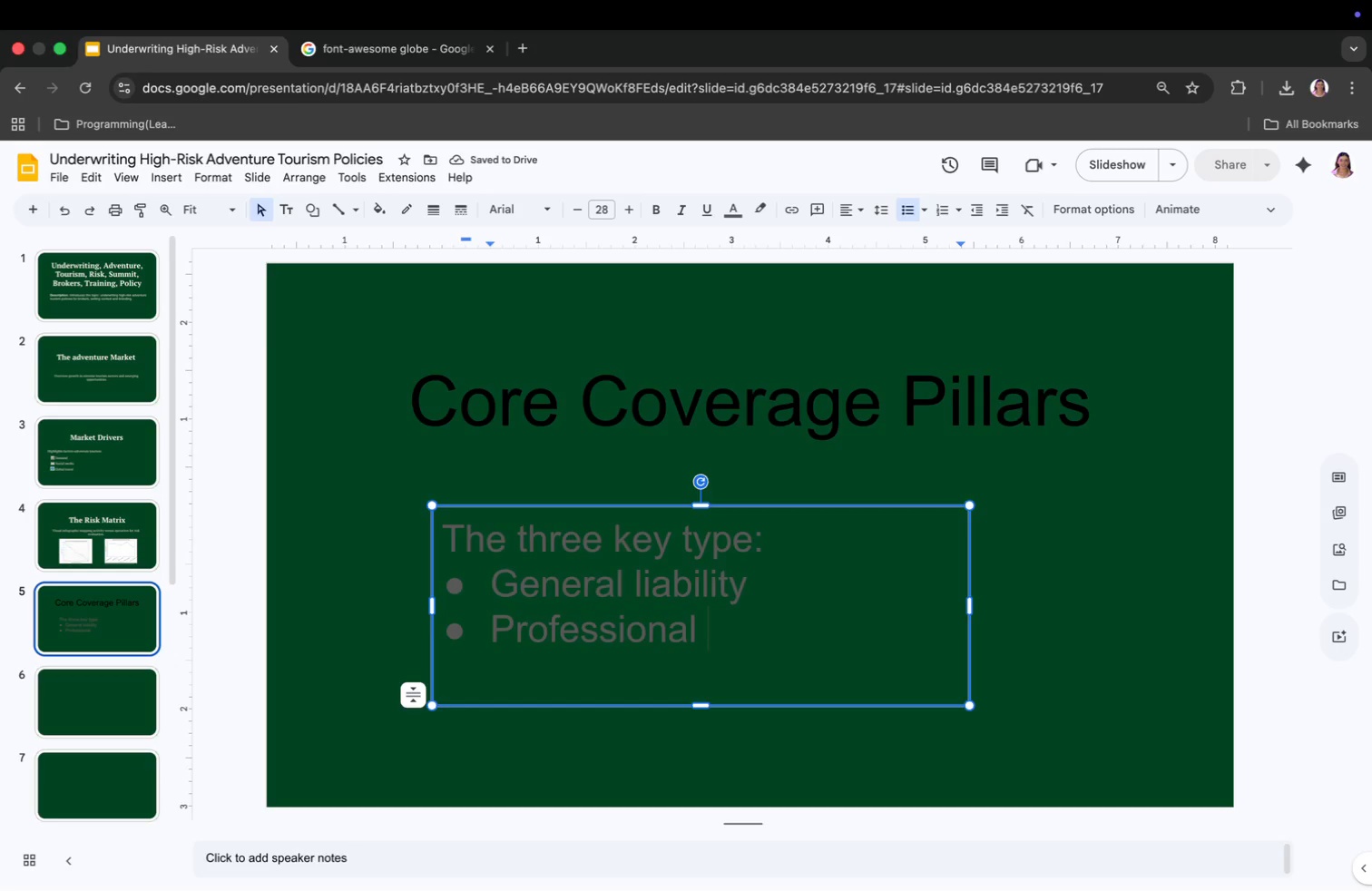 
wait(6.14)
 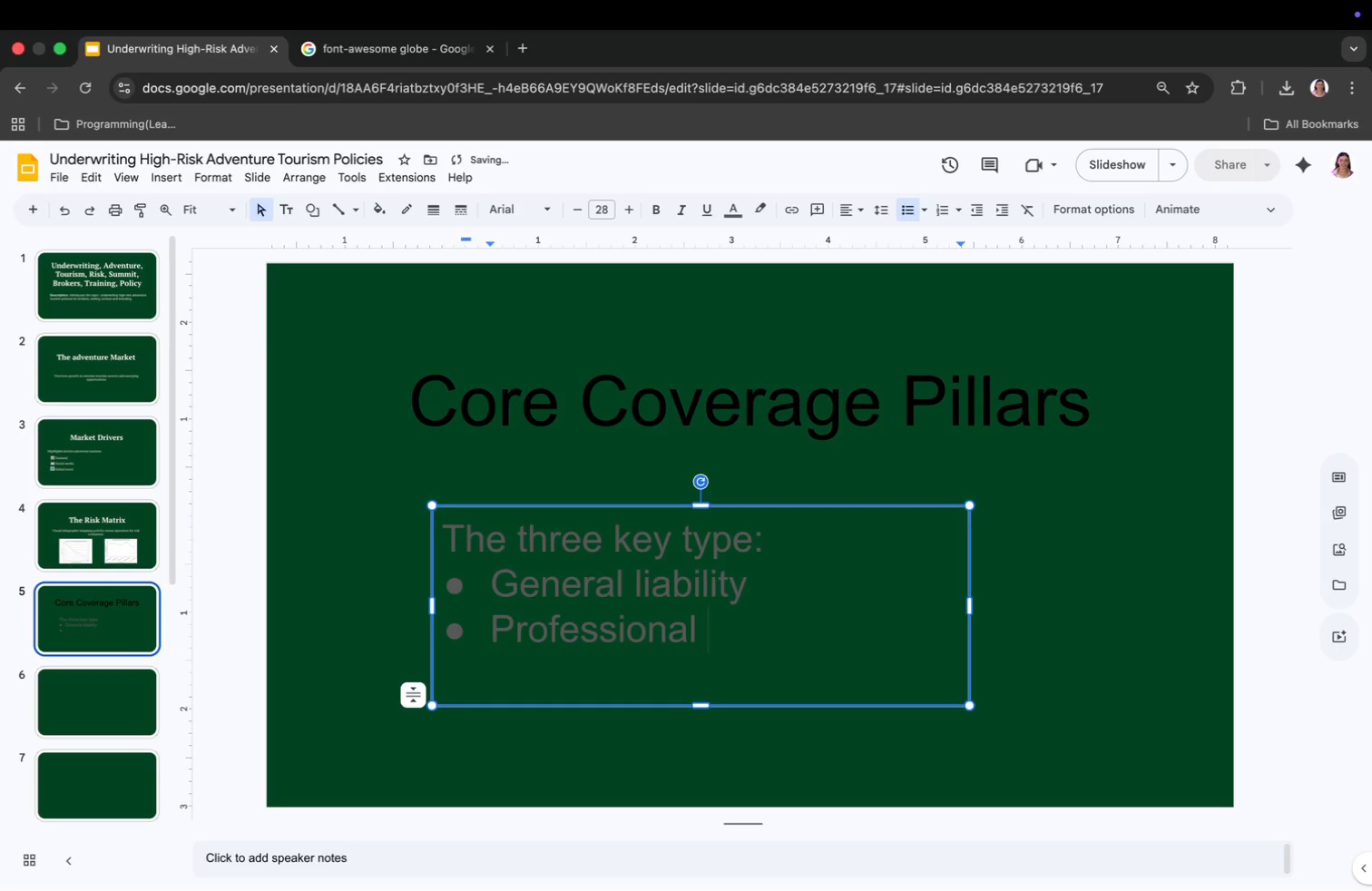 
type(indemnity)
 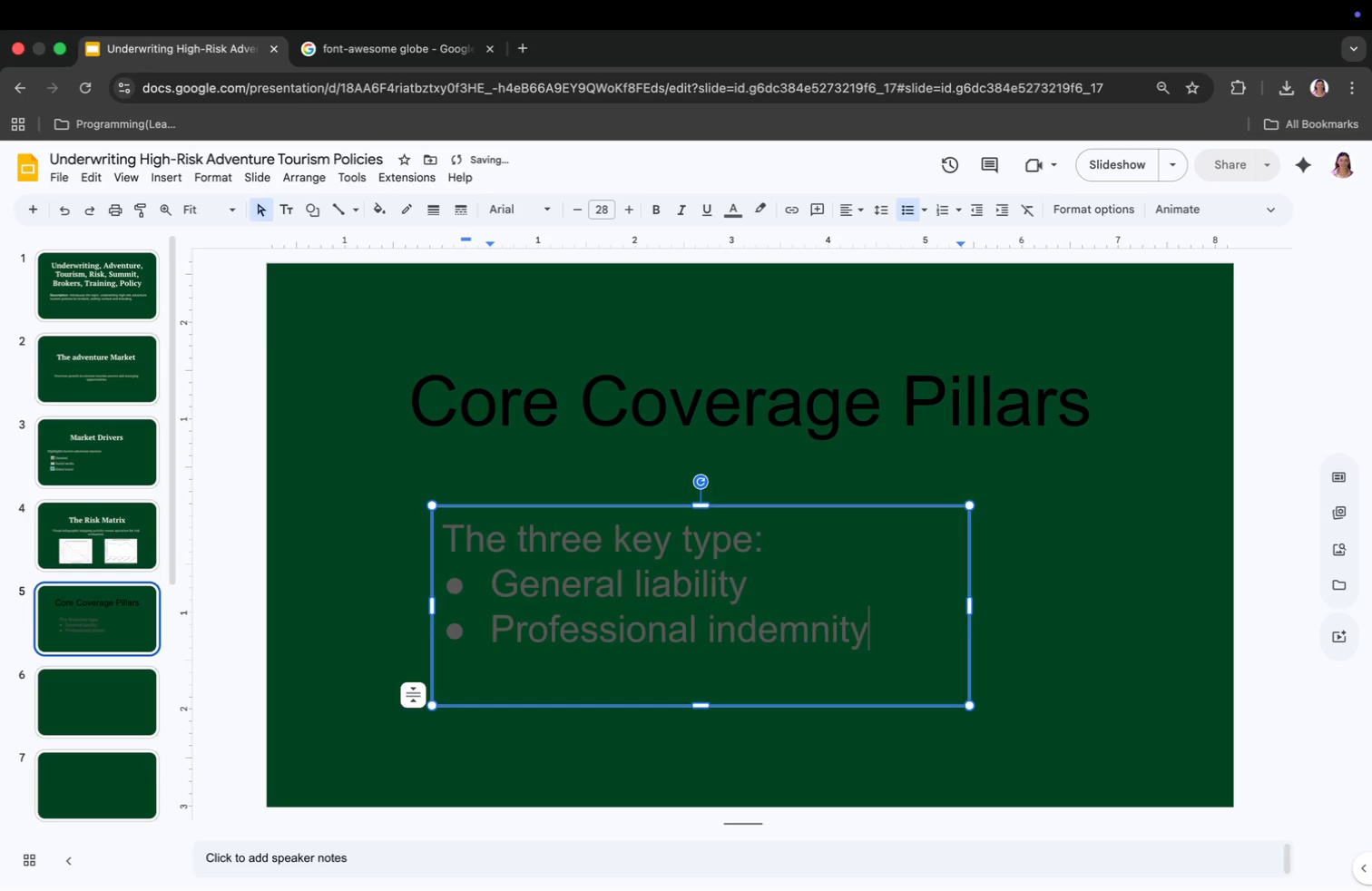 
key(Enter)
 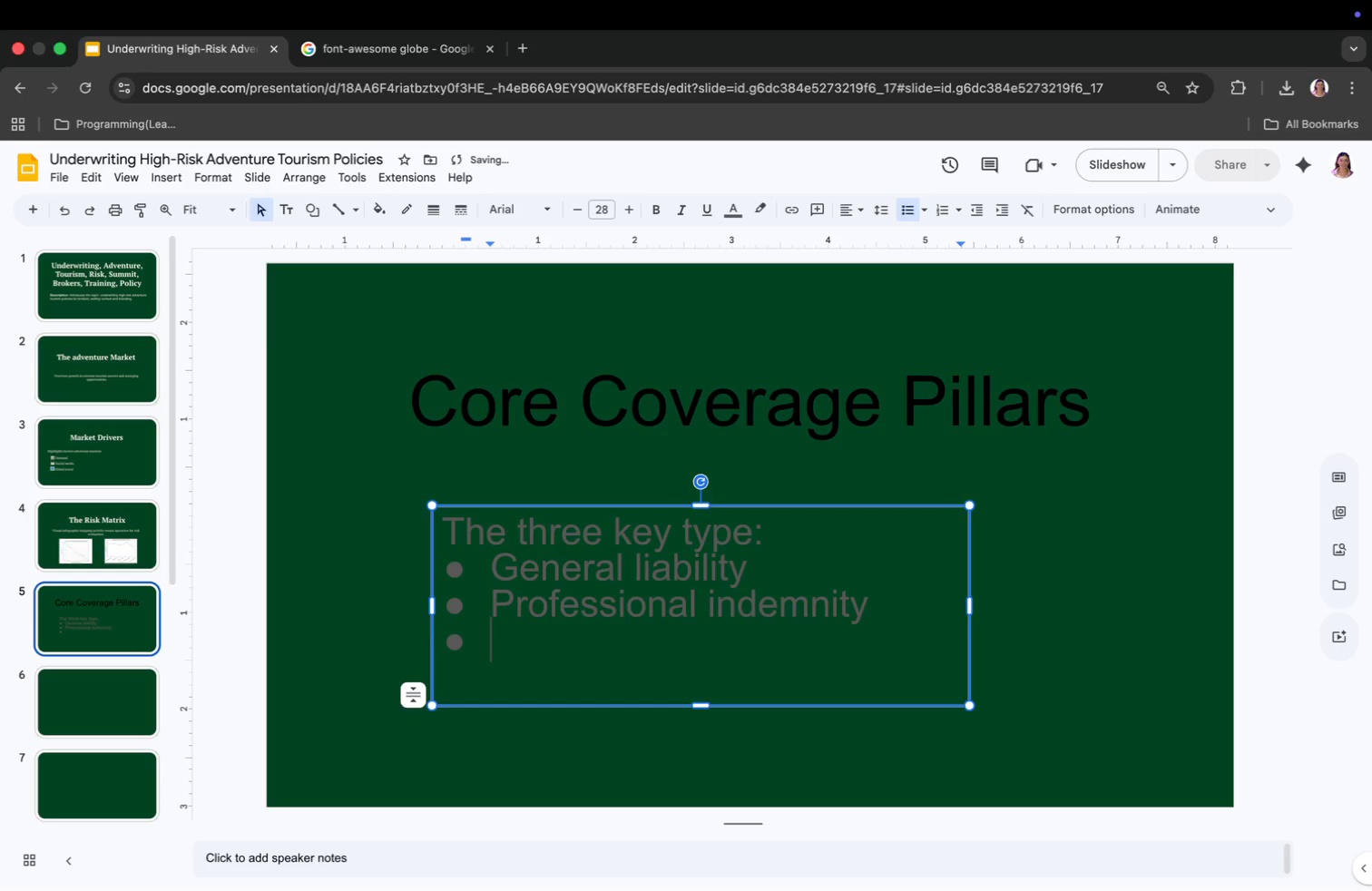 
type(Seach & re)
 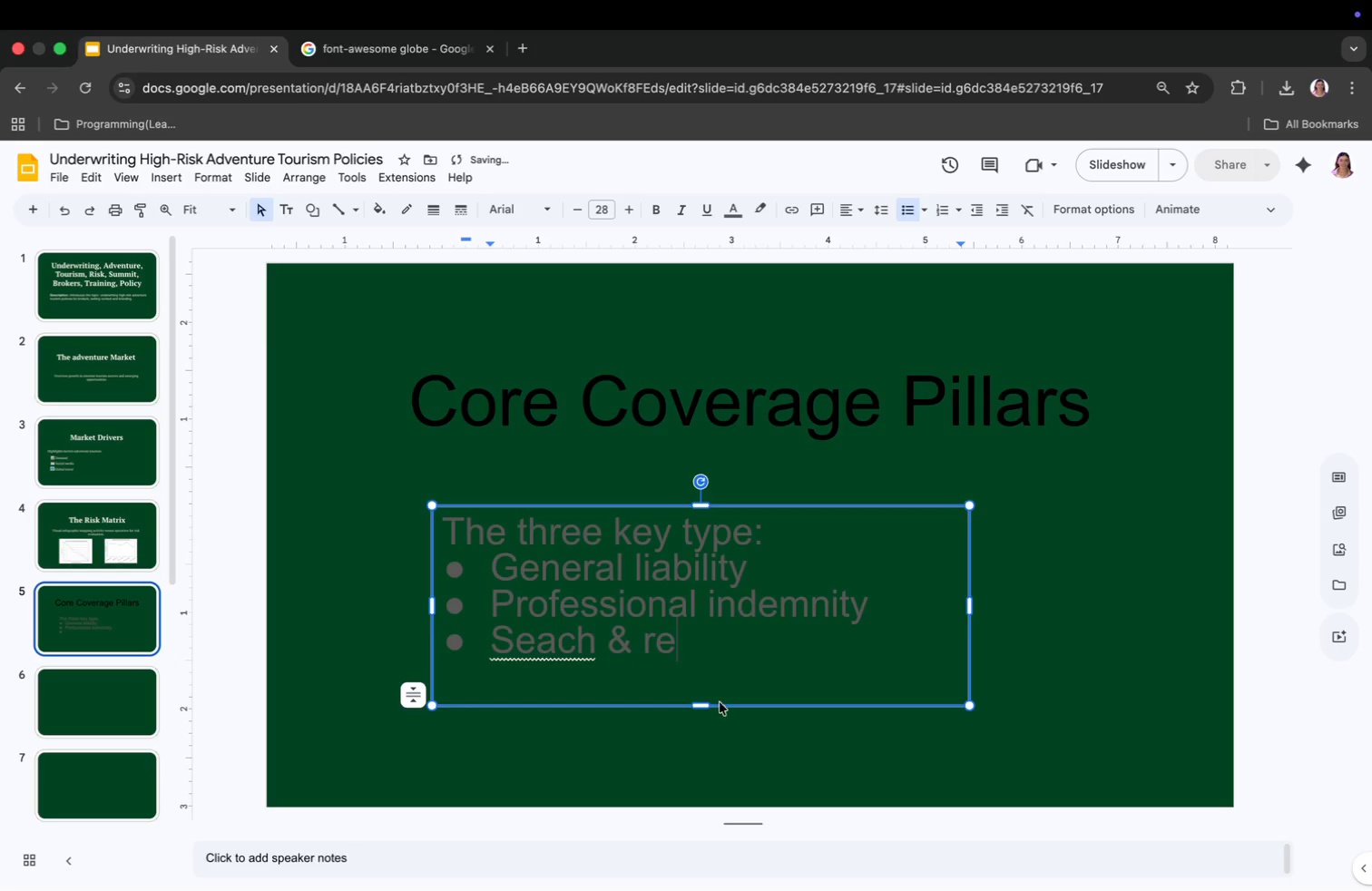 
type(scue)
 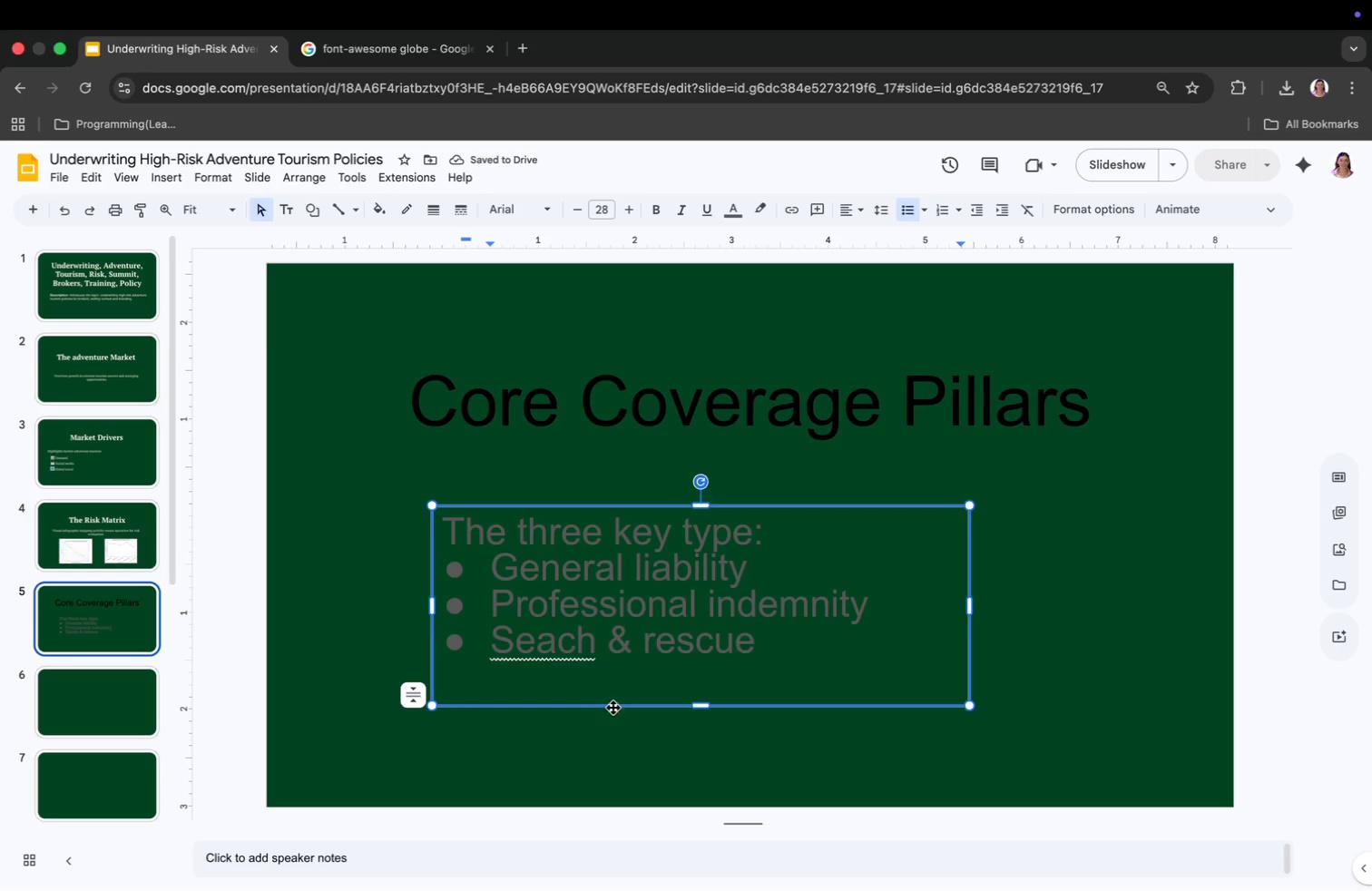 
left_click([557, 644])
 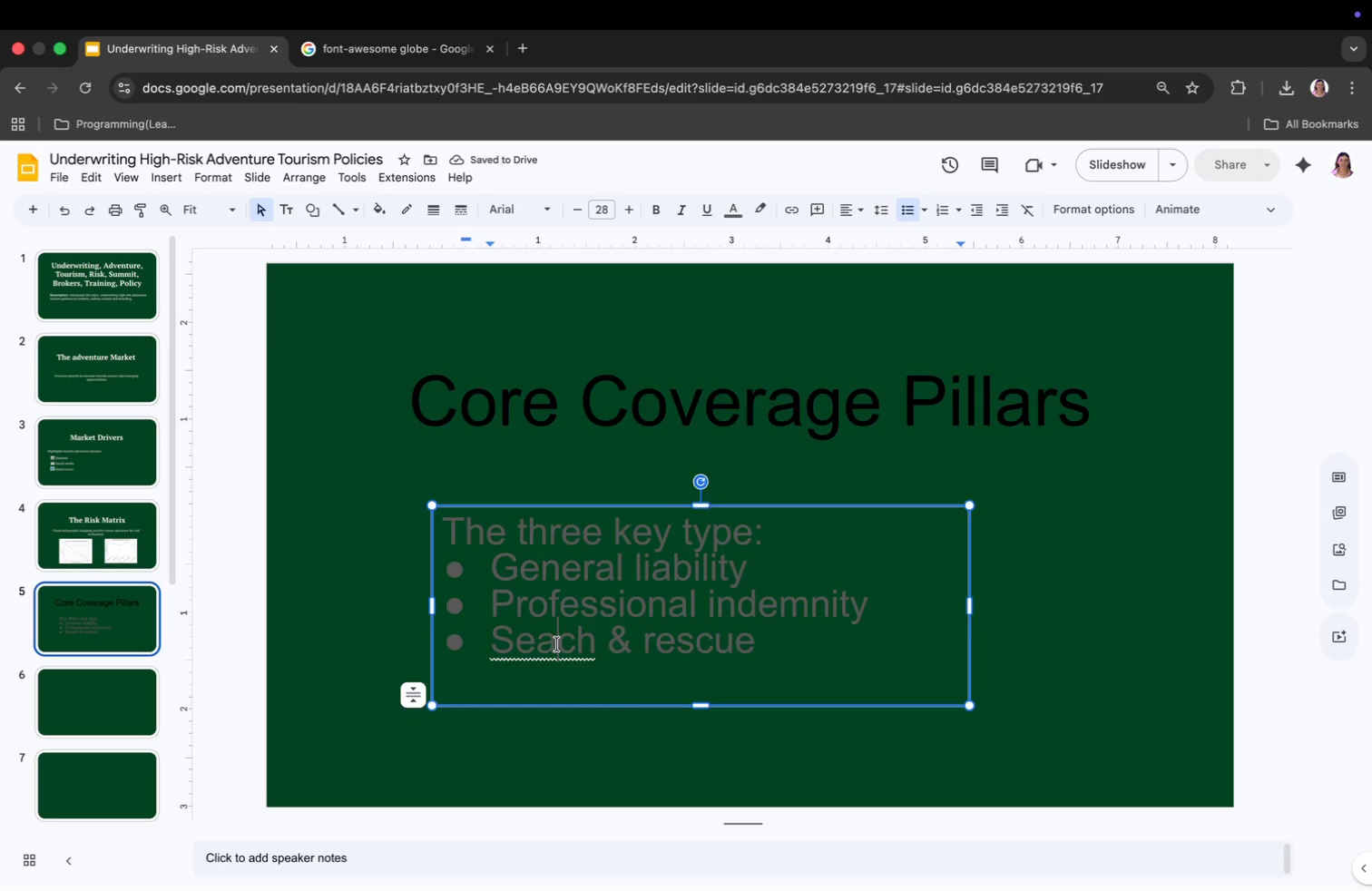 
key(R)
 